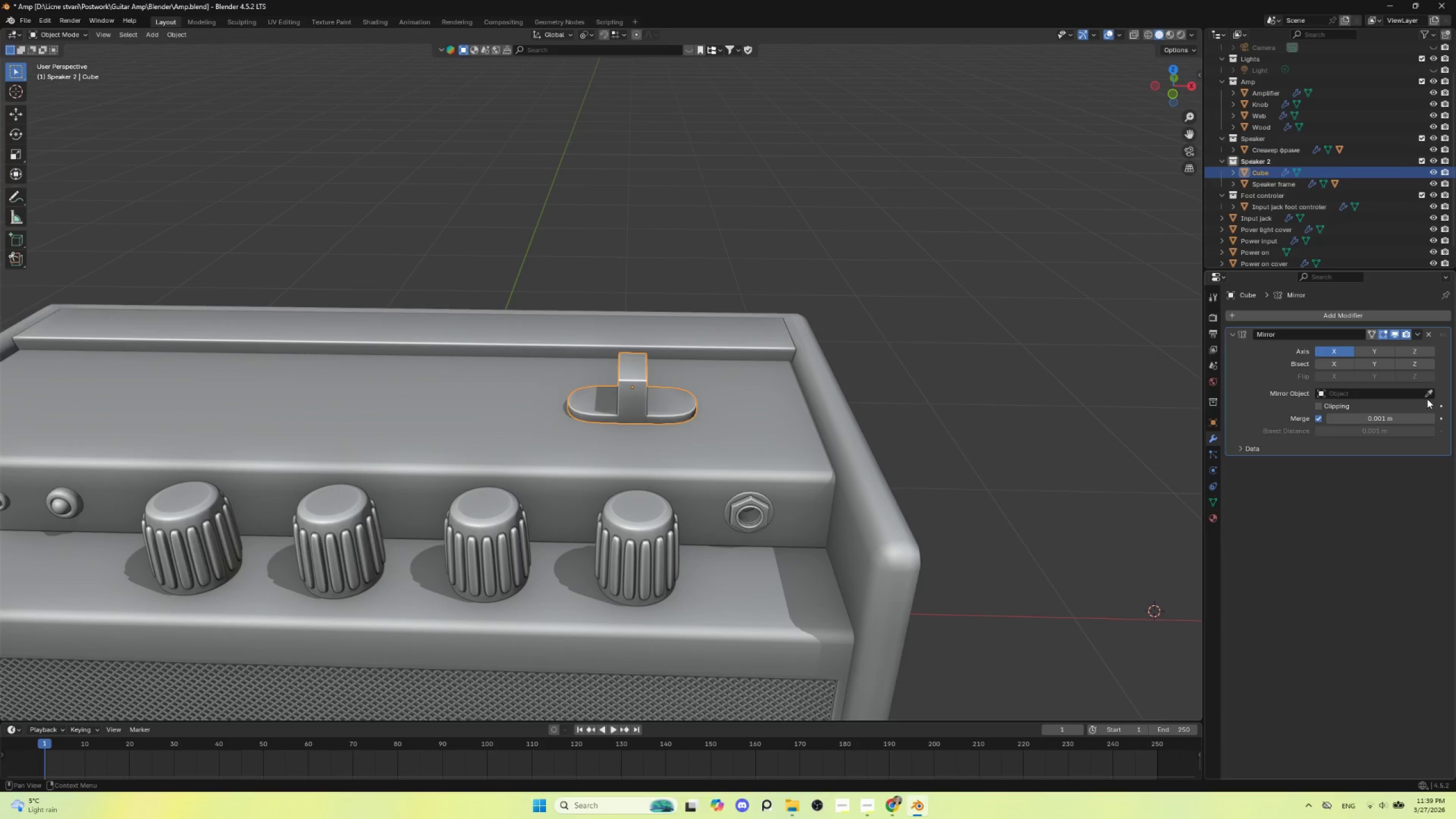 
left_click([1427, 394])
 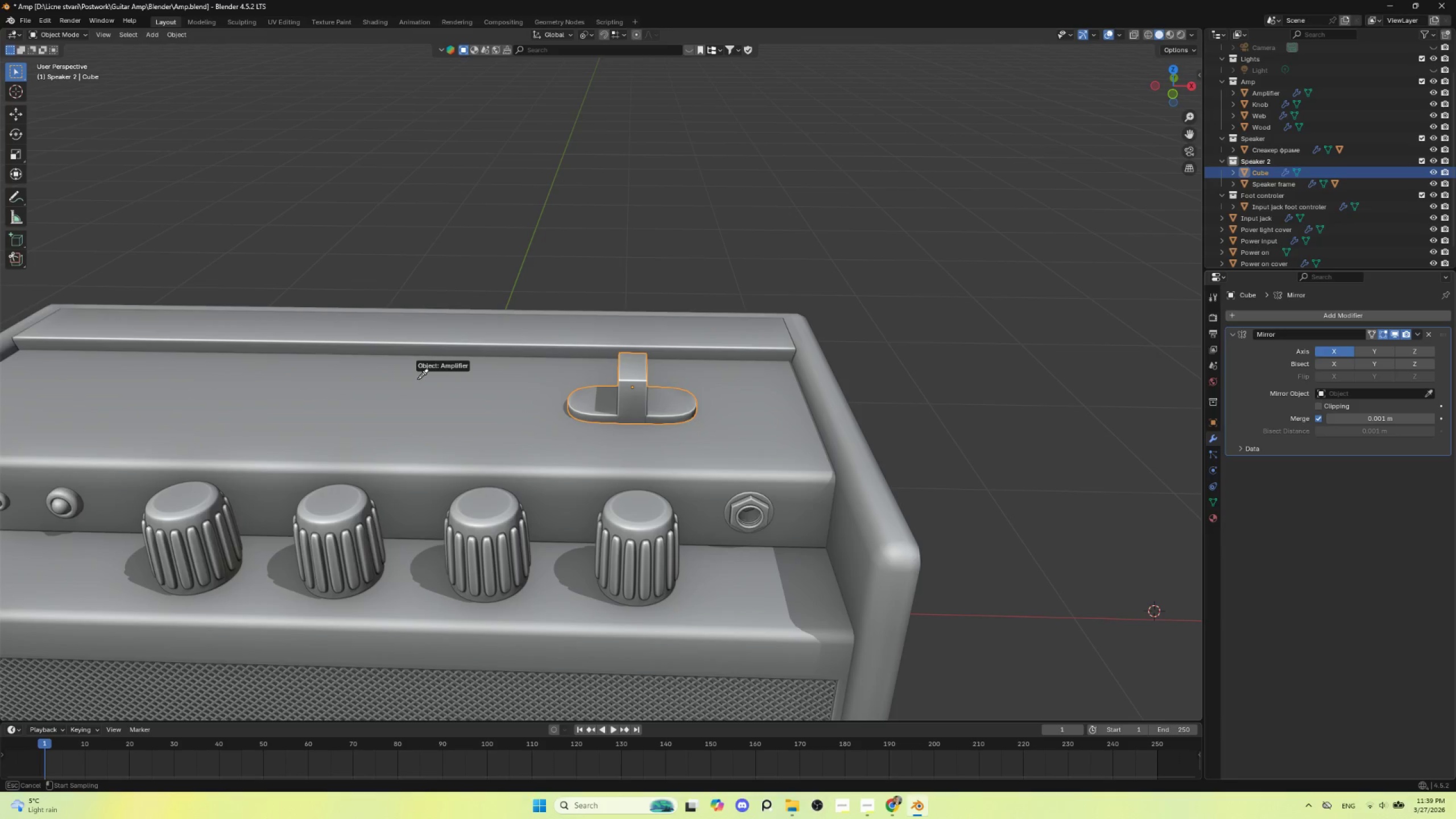 
left_click([418, 379])
 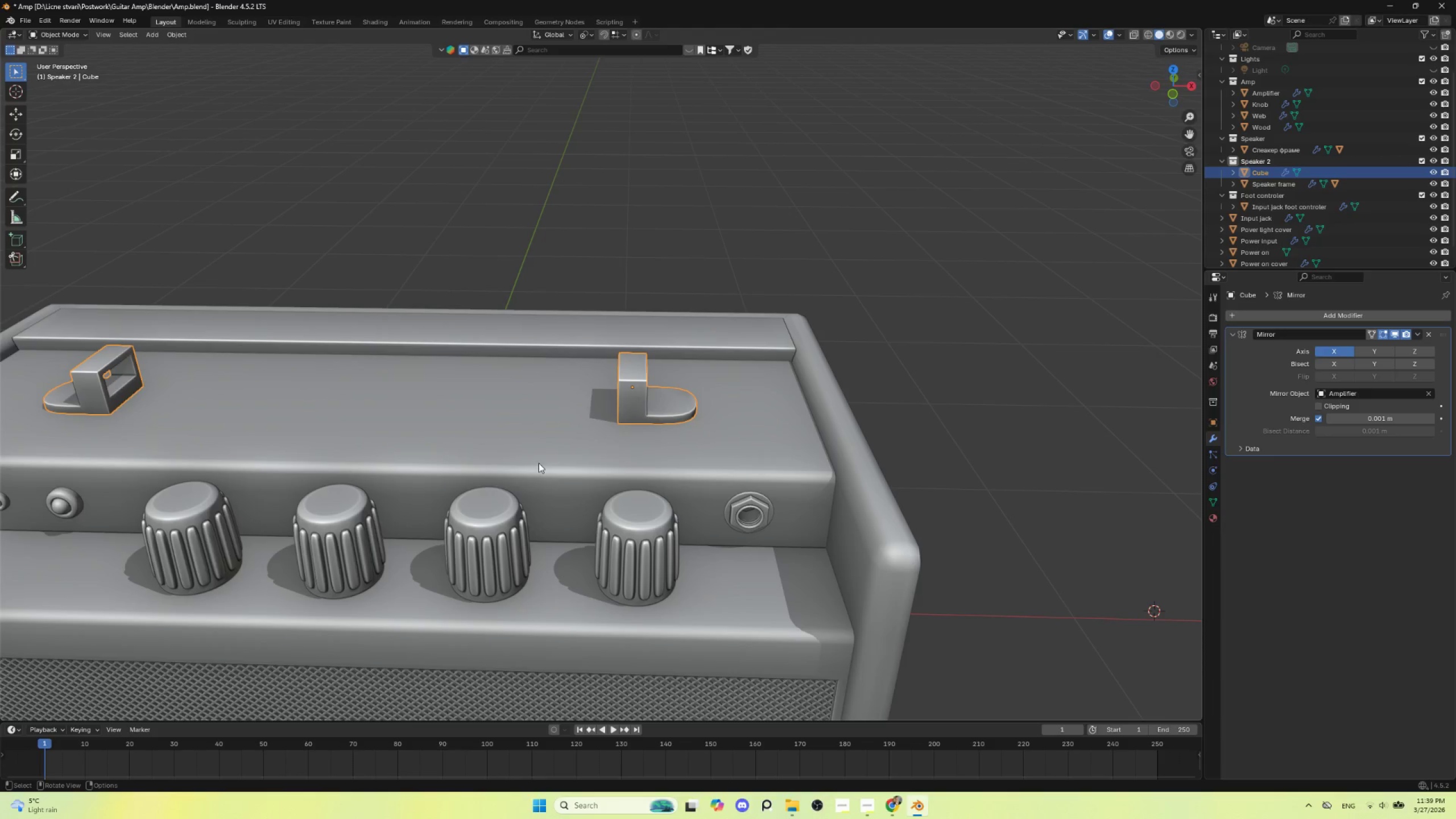 
scroll: coordinate [547, 476], scroll_direction: down, amount: 3.0
 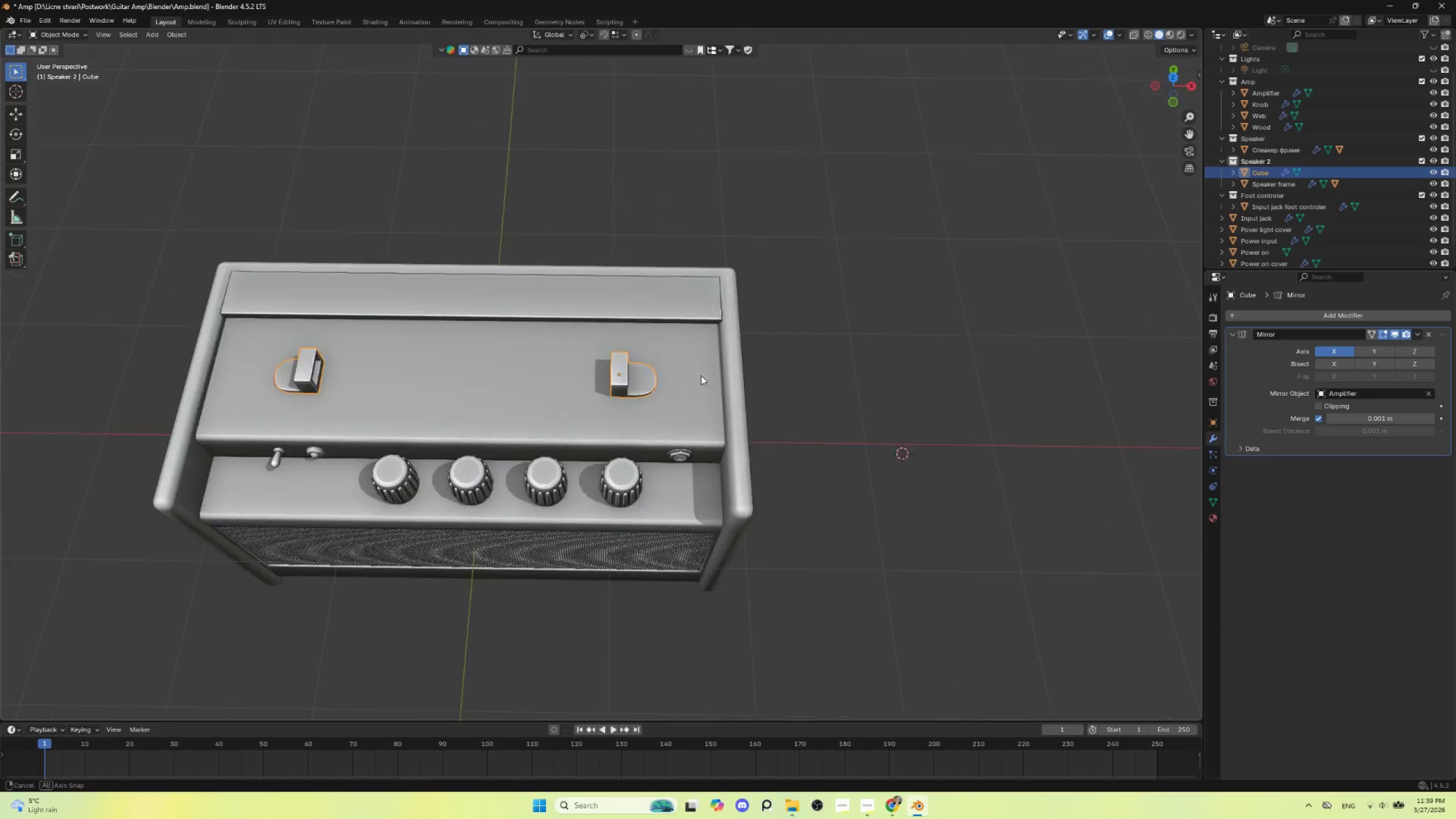 
hold_key(key=AltLeft, duration=0.47)
 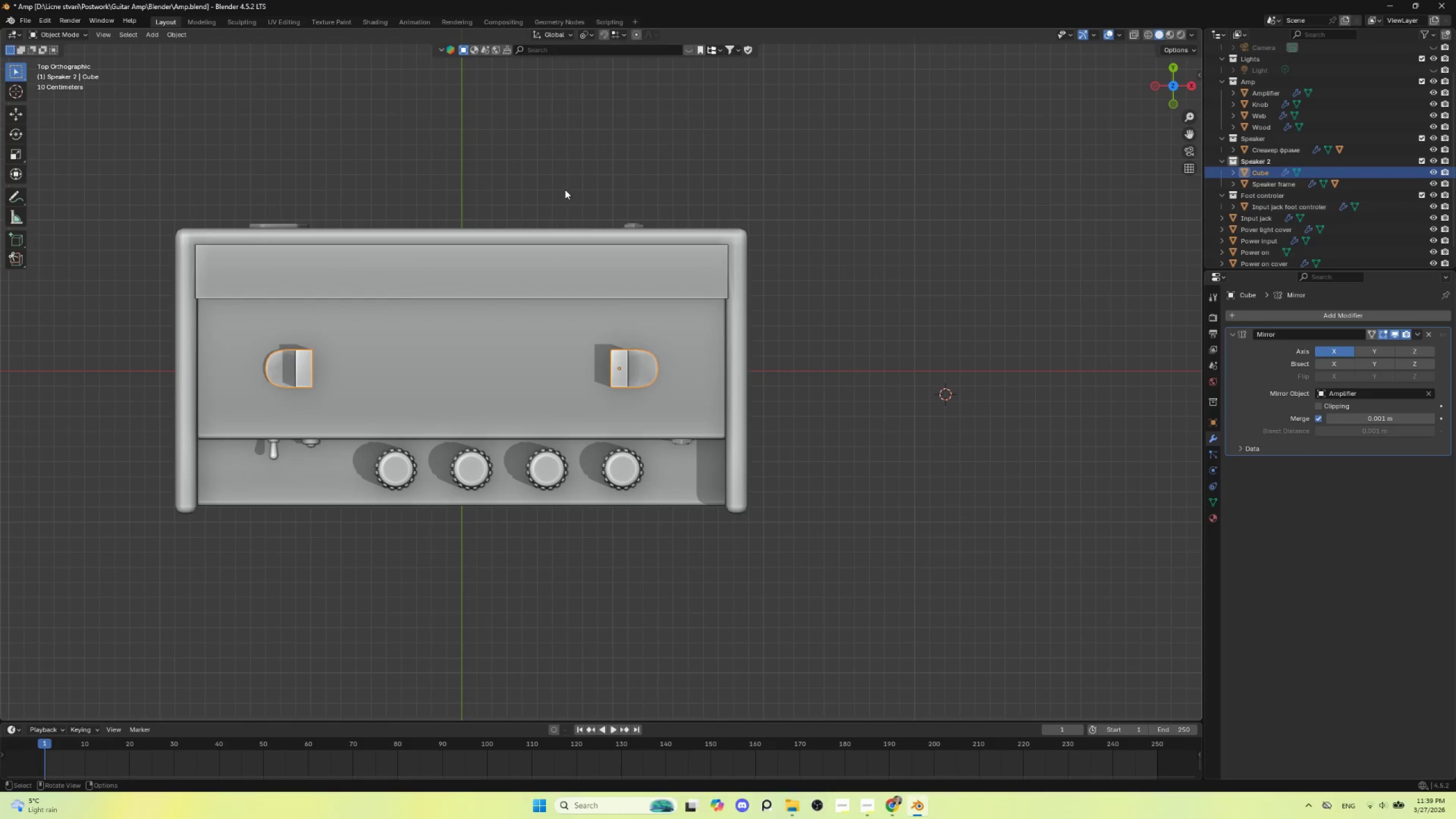 
left_click([564, 188])
 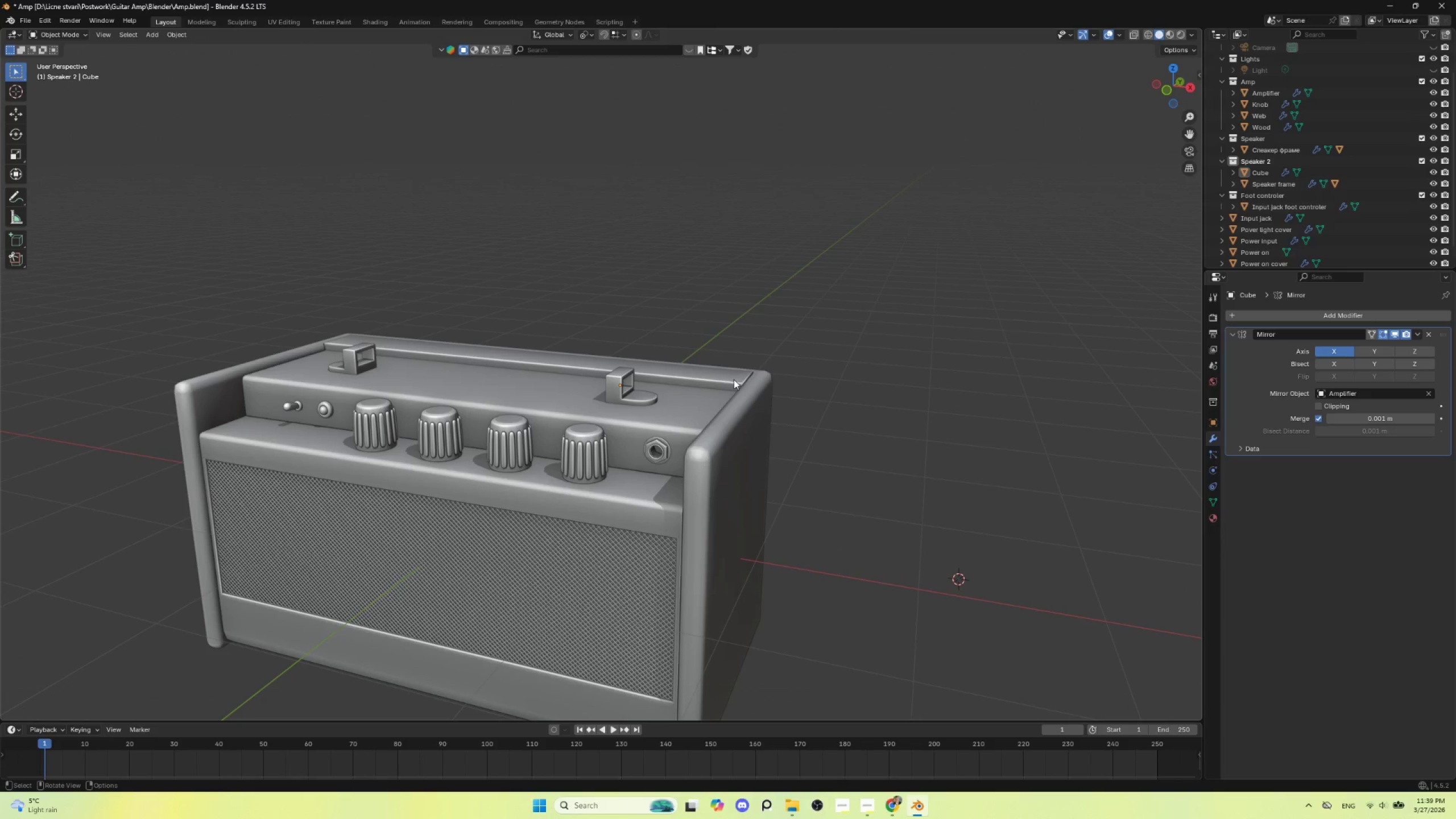 
wait(18.98)
 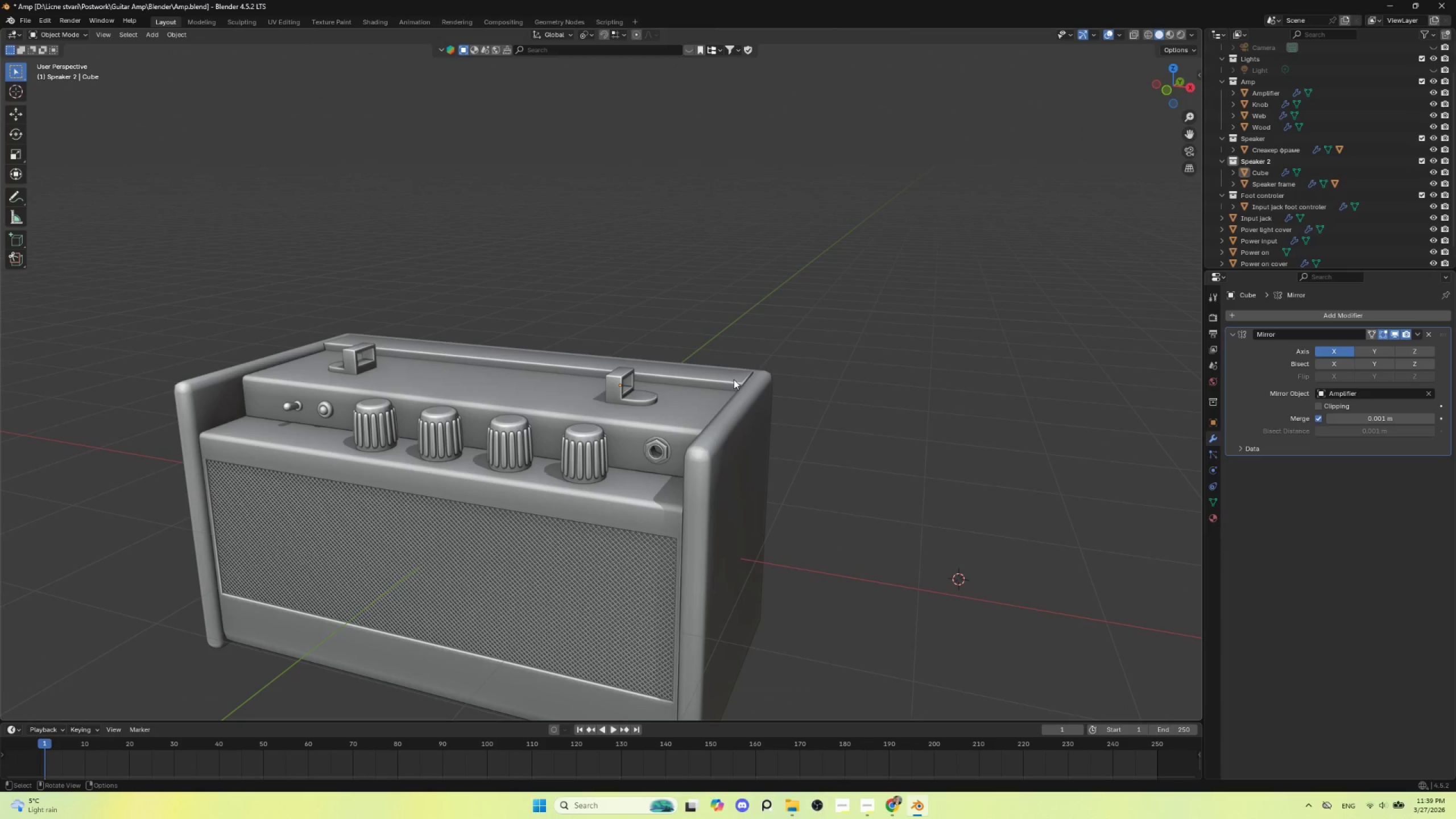 
hold_key(key=ShiftLeft, duration=0.55)
 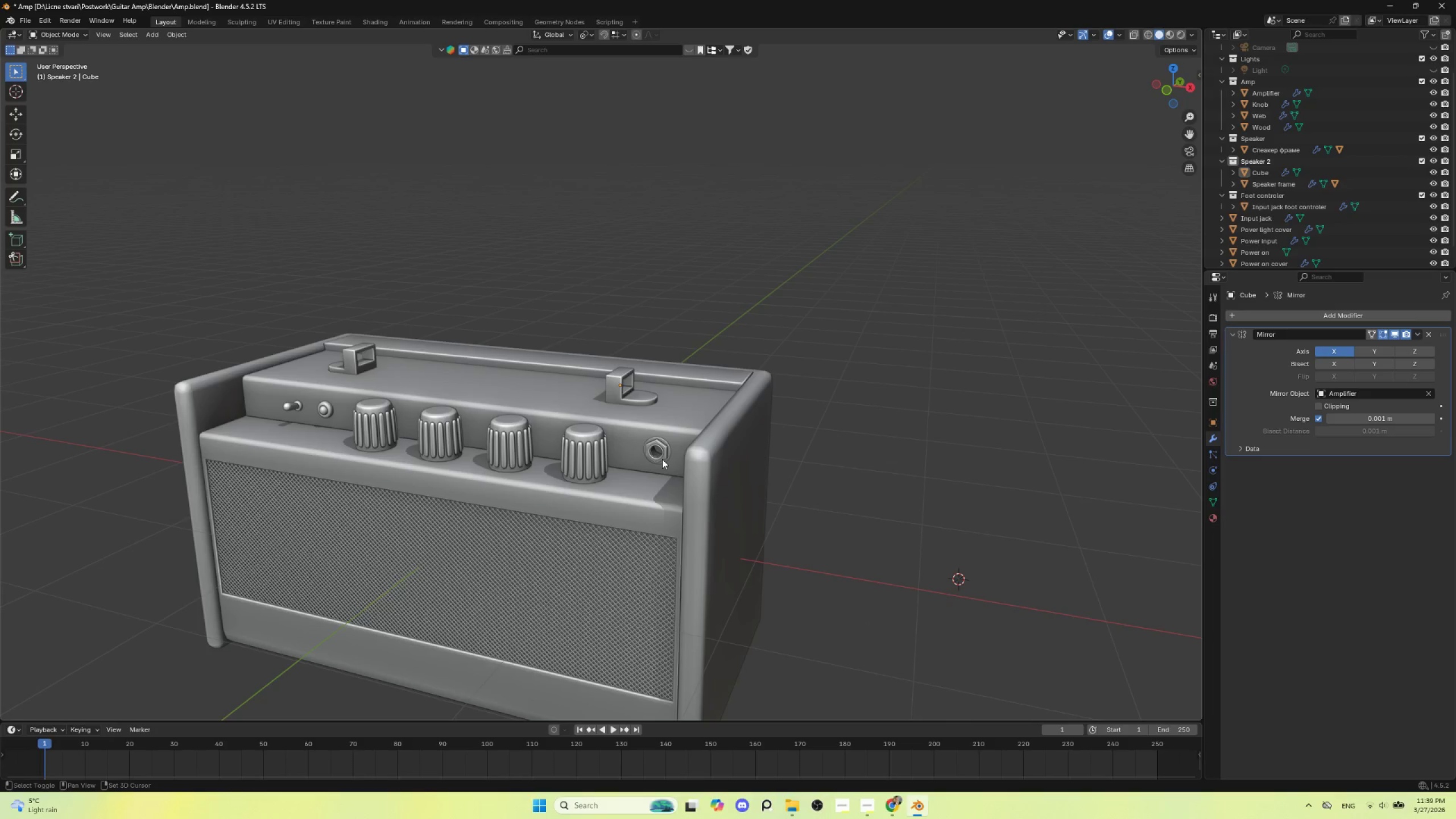 
key(Shift+A)
 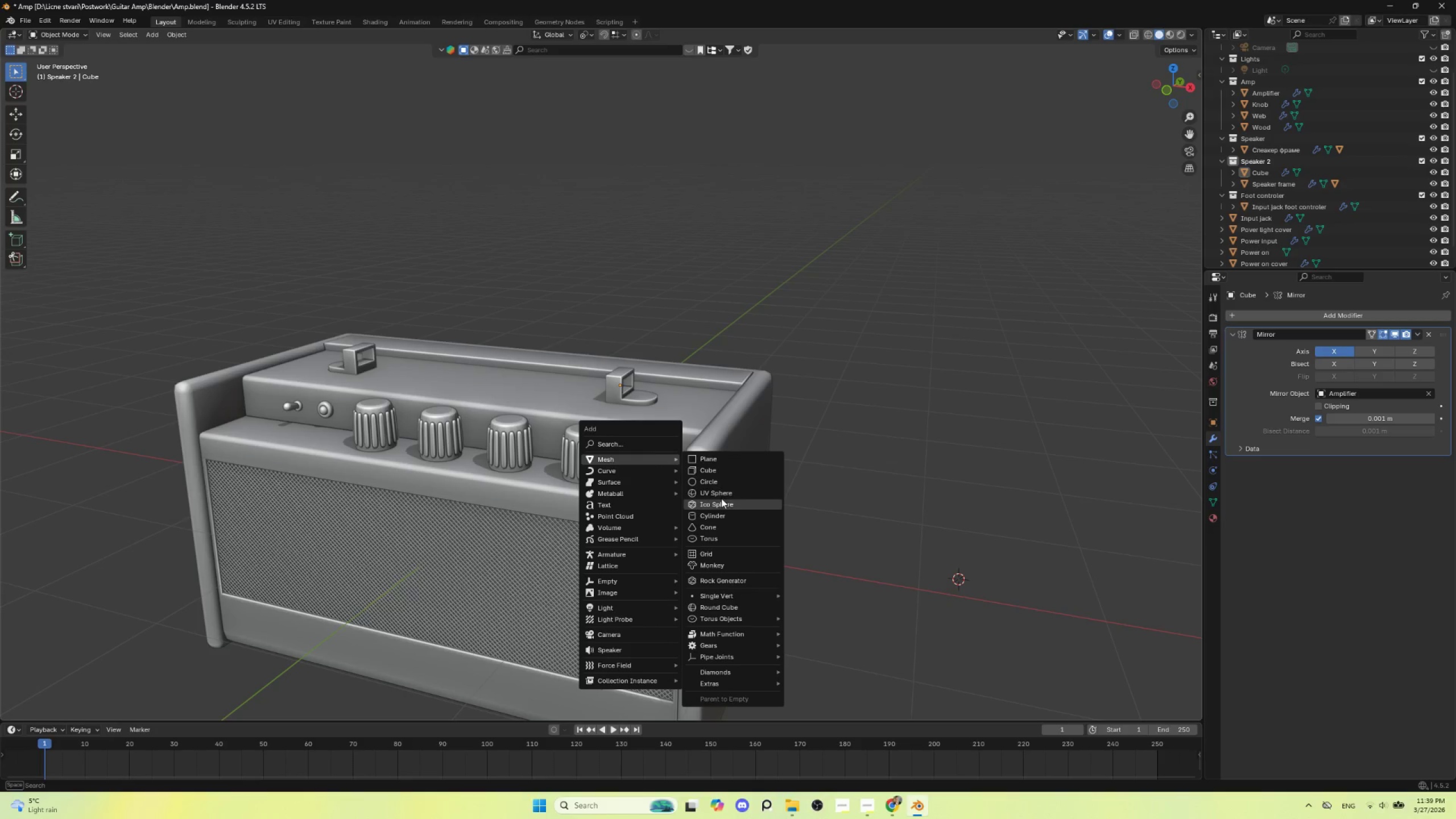 
wait(10.91)
 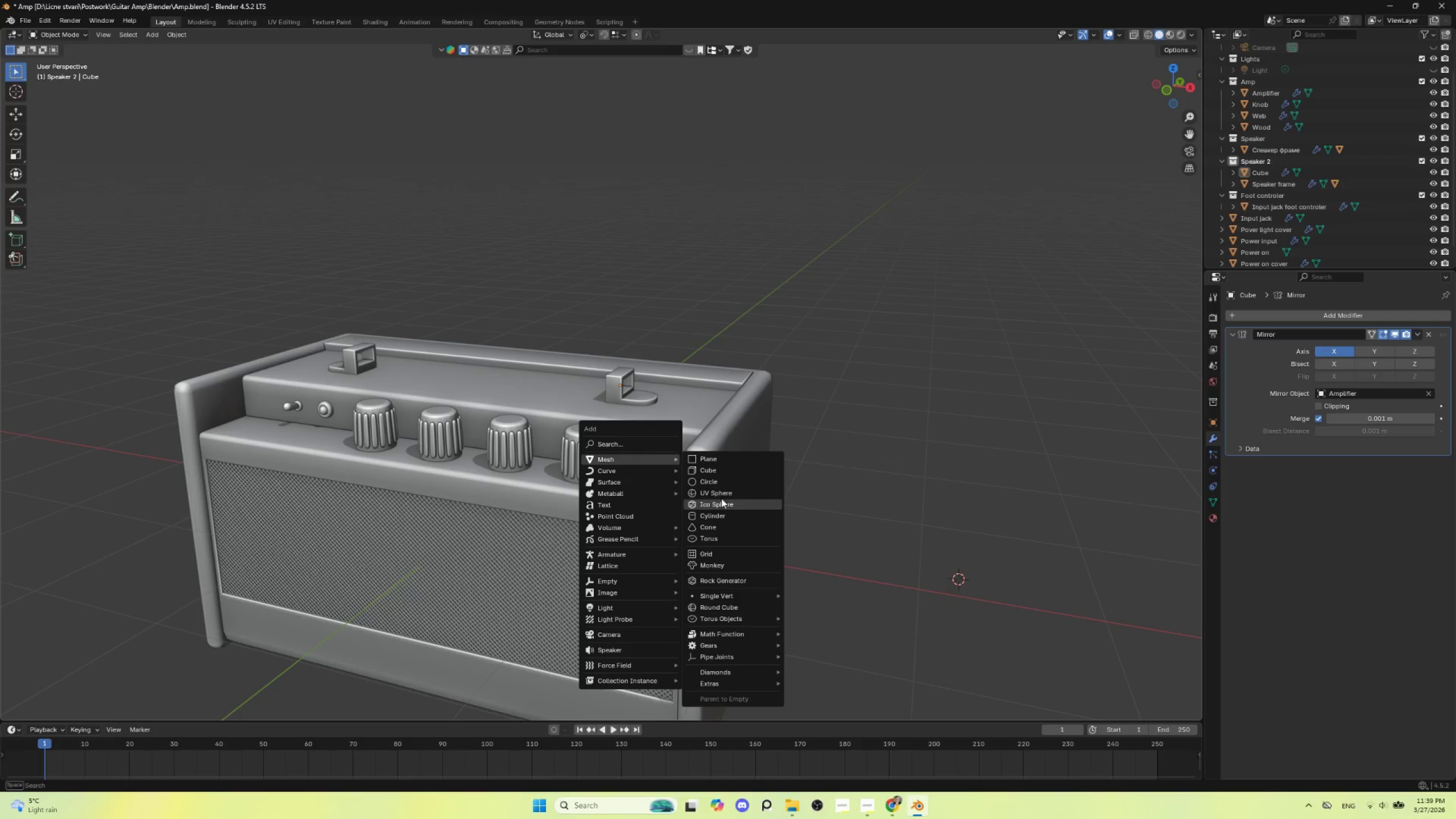 
left_click([721, 513])
 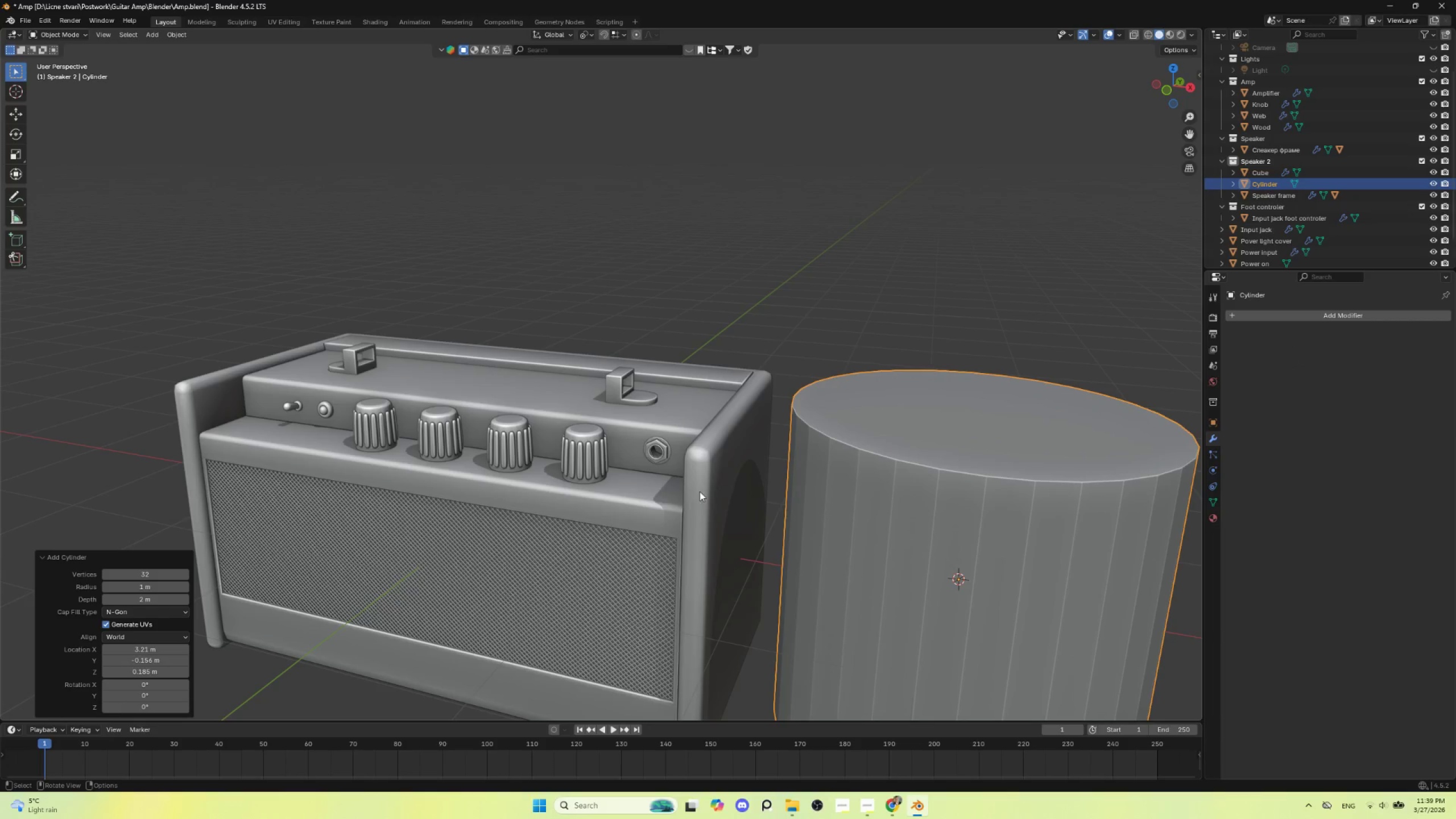 
scroll: coordinate [733, 491], scroll_direction: down, amount: 4.0
 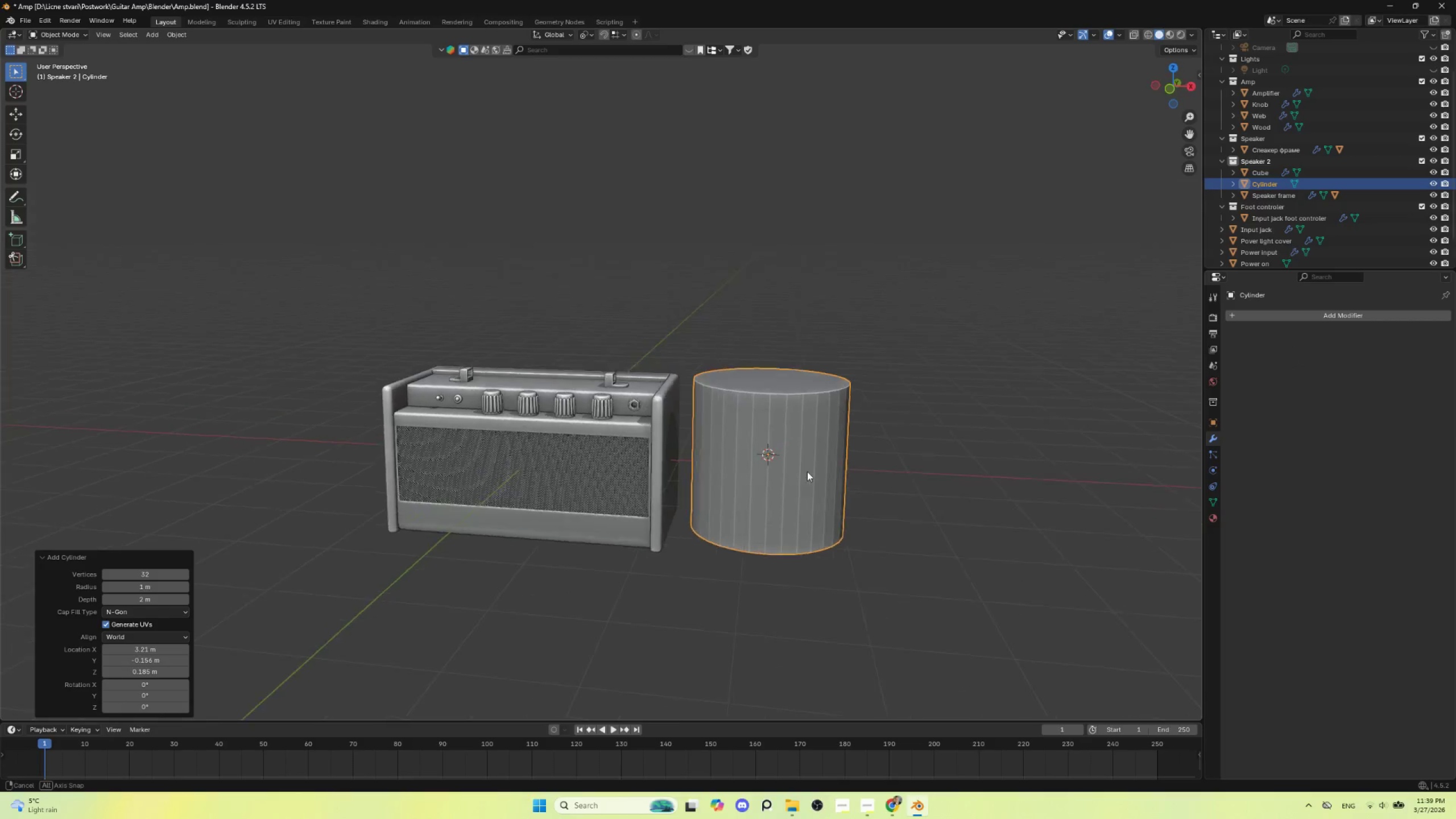 
hold_key(key=AltLeft, duration=0.45)
 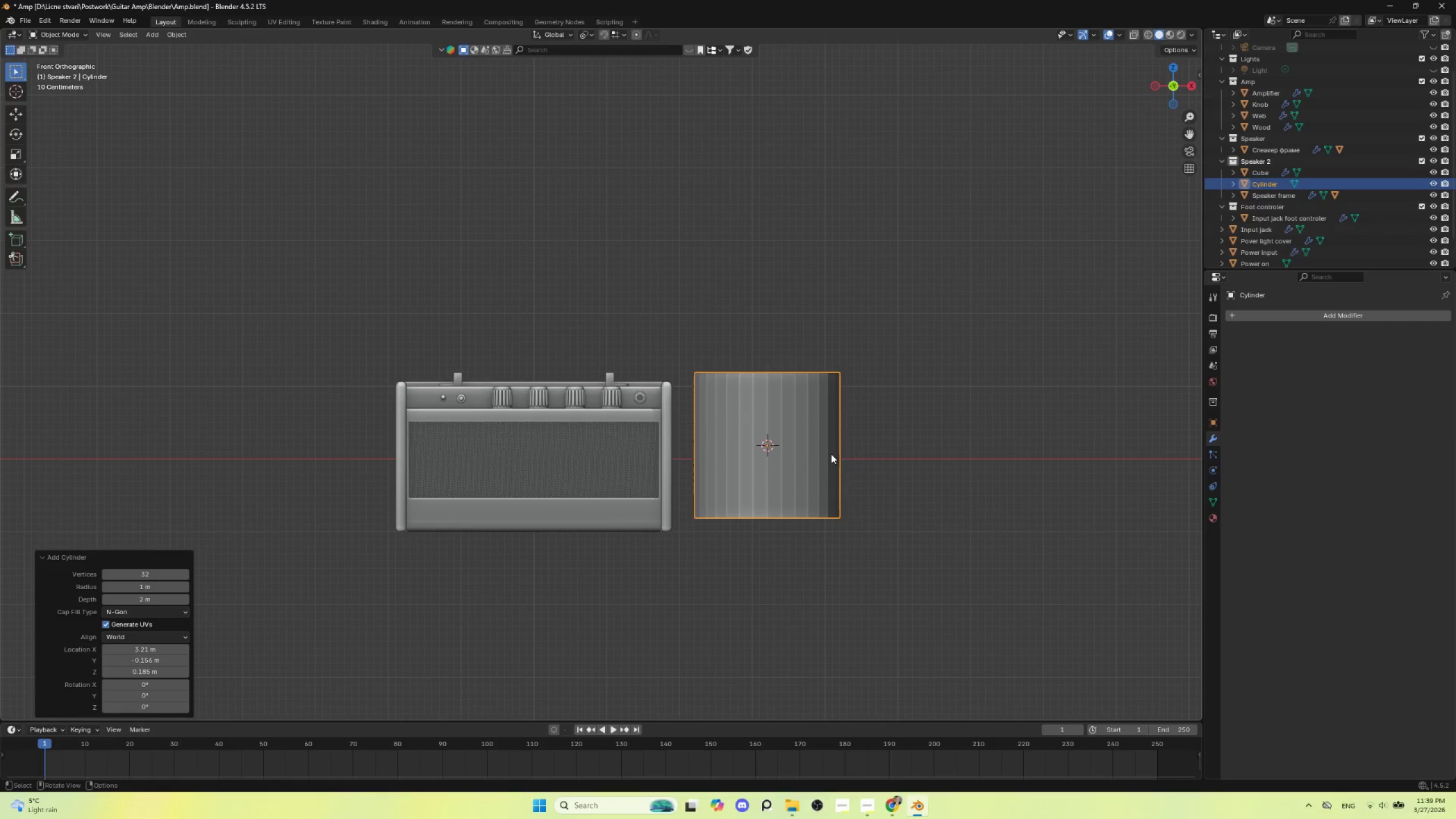 
type(rx90)
 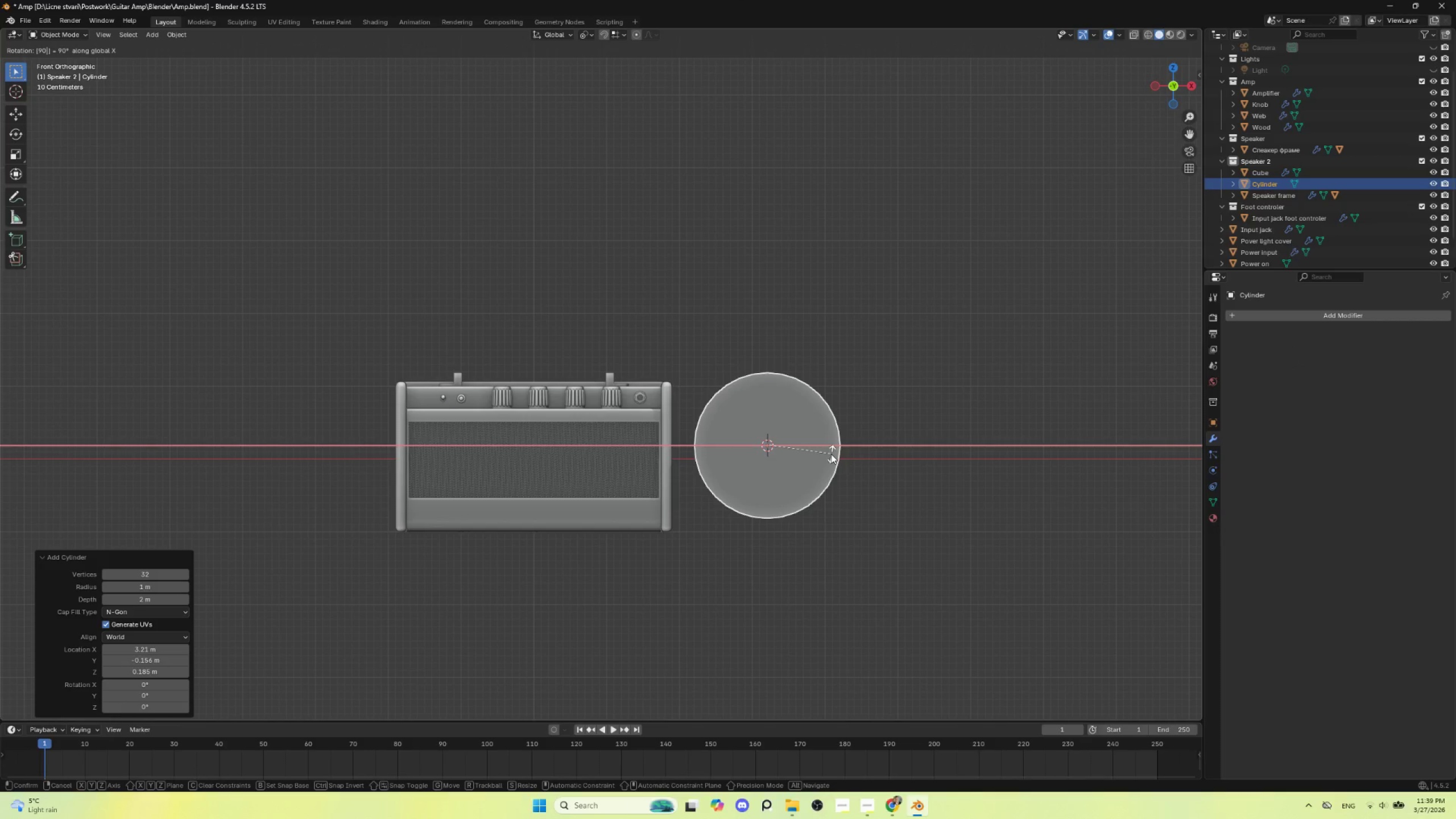 
left_click([831, 454])
 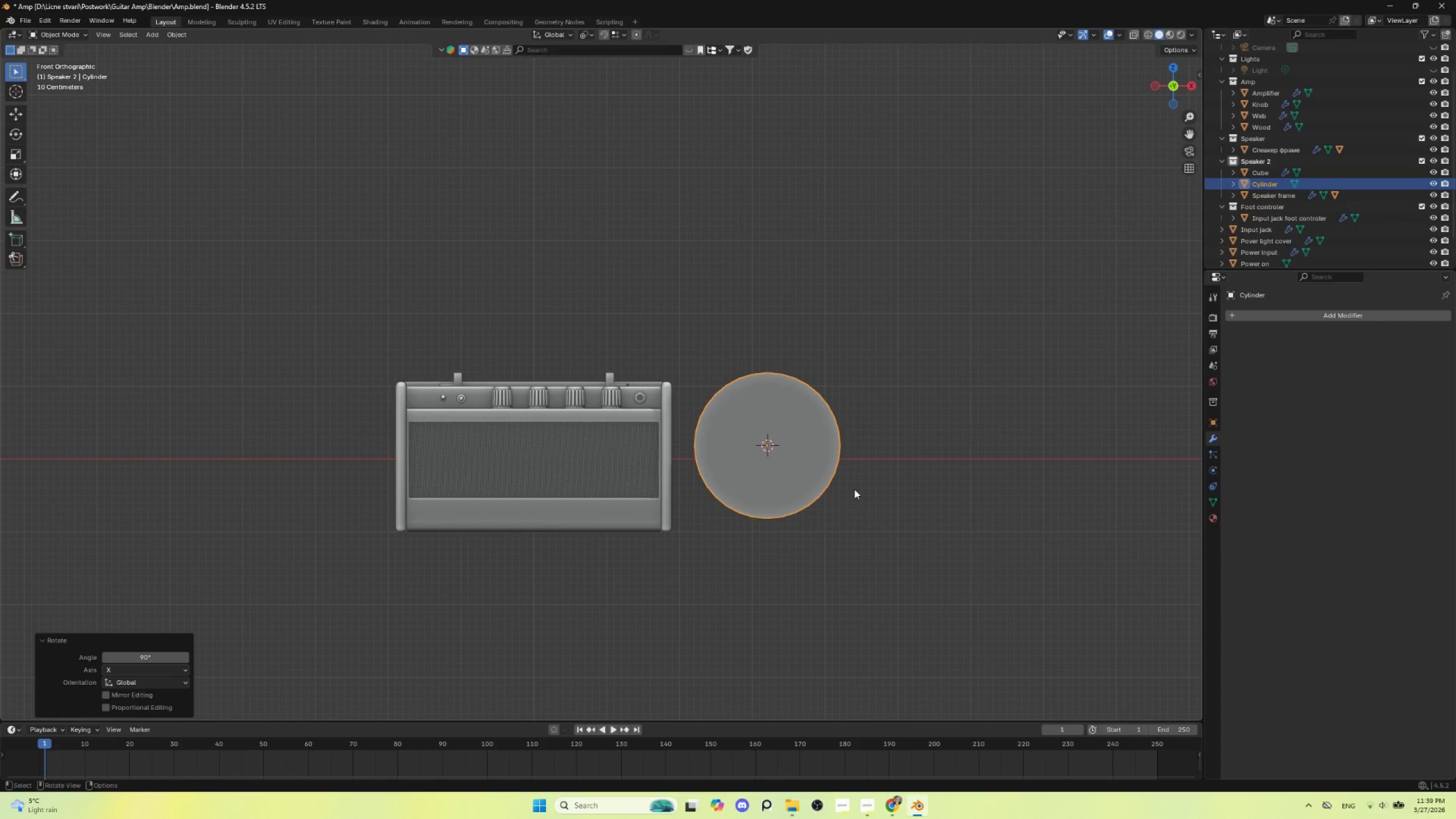 
key(G)
 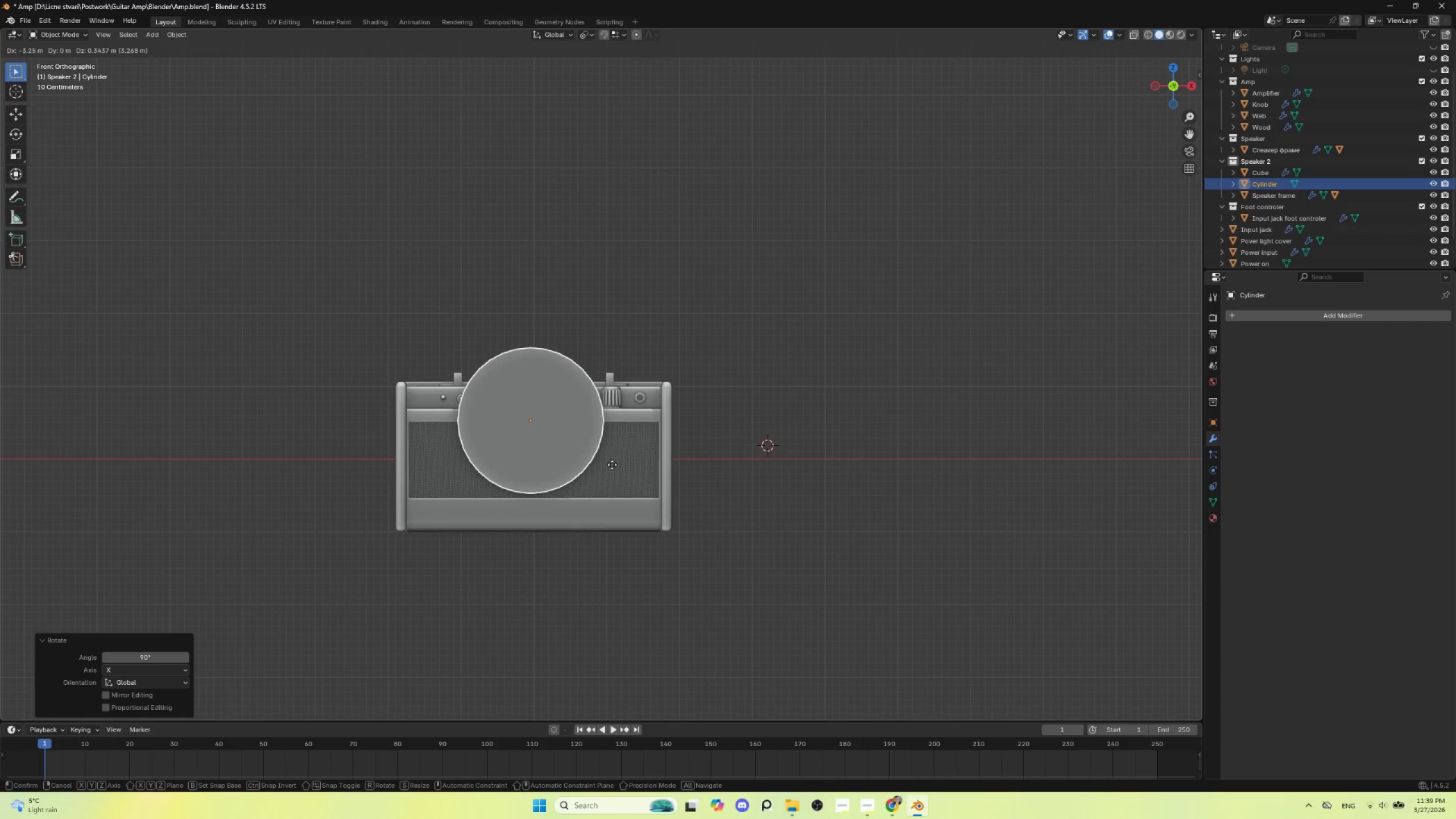 
left_click([614, 464])
 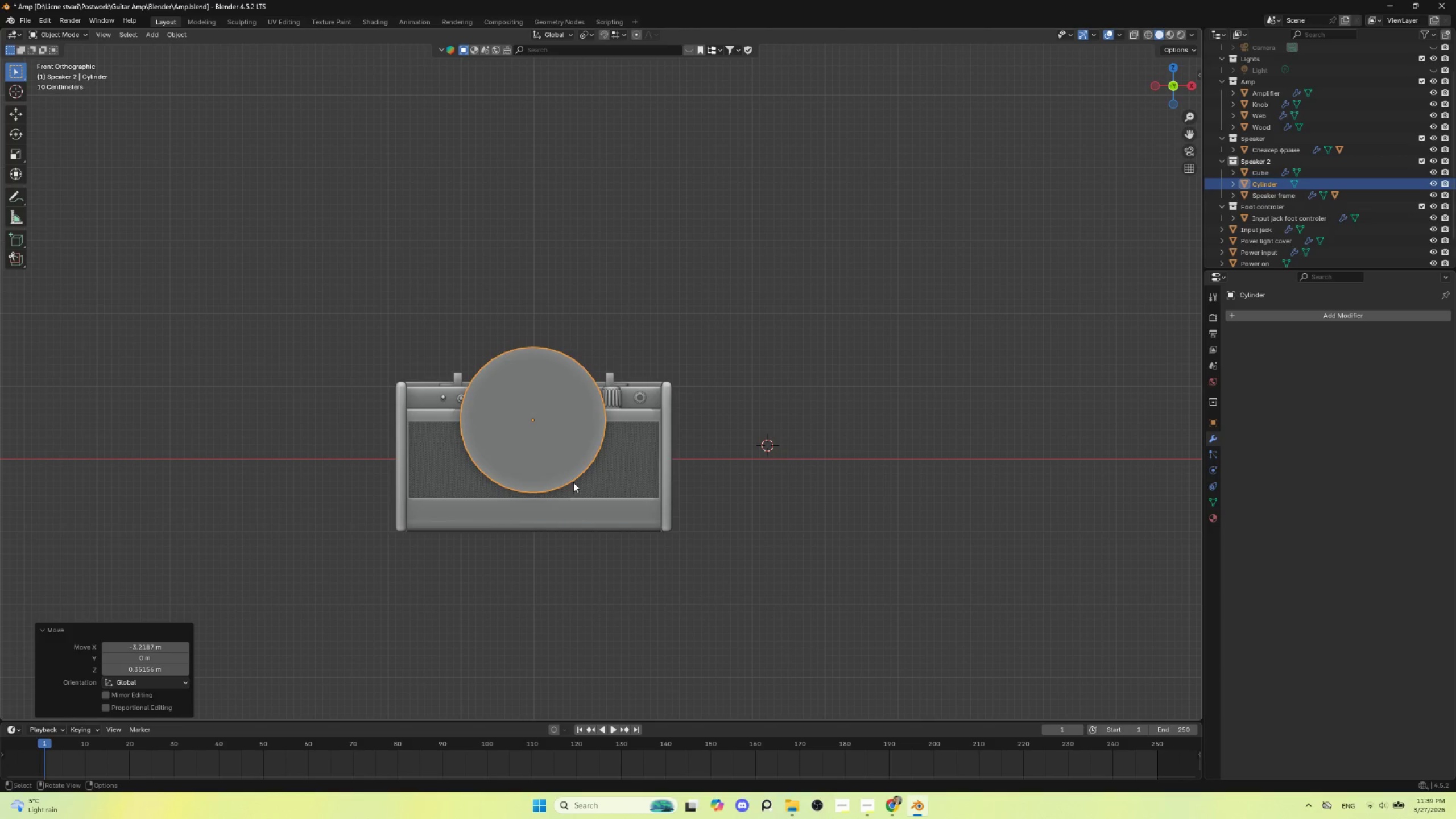 
hold_key(key=AltLeft, duration=0.39)
 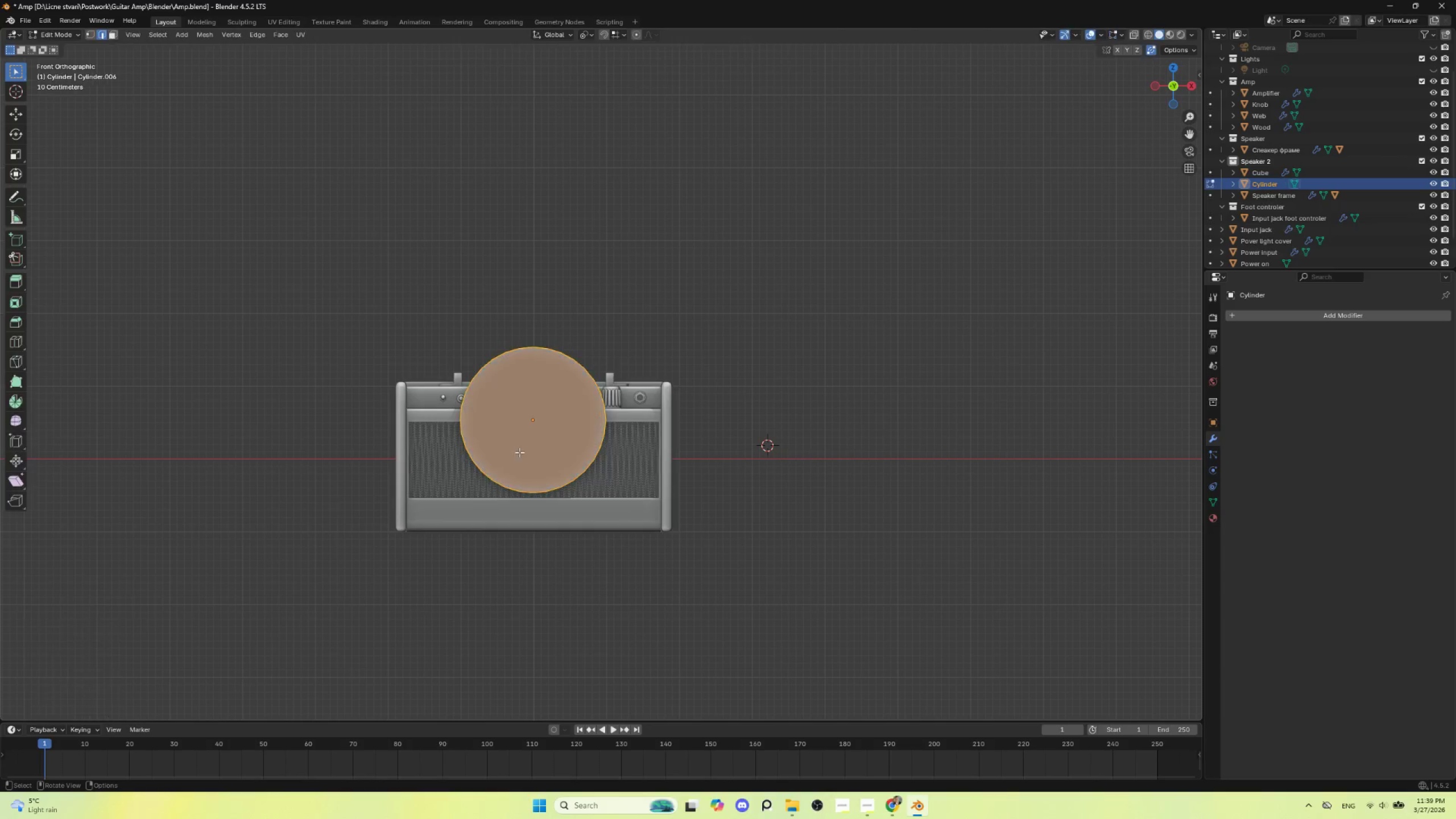 
key(Tab)
 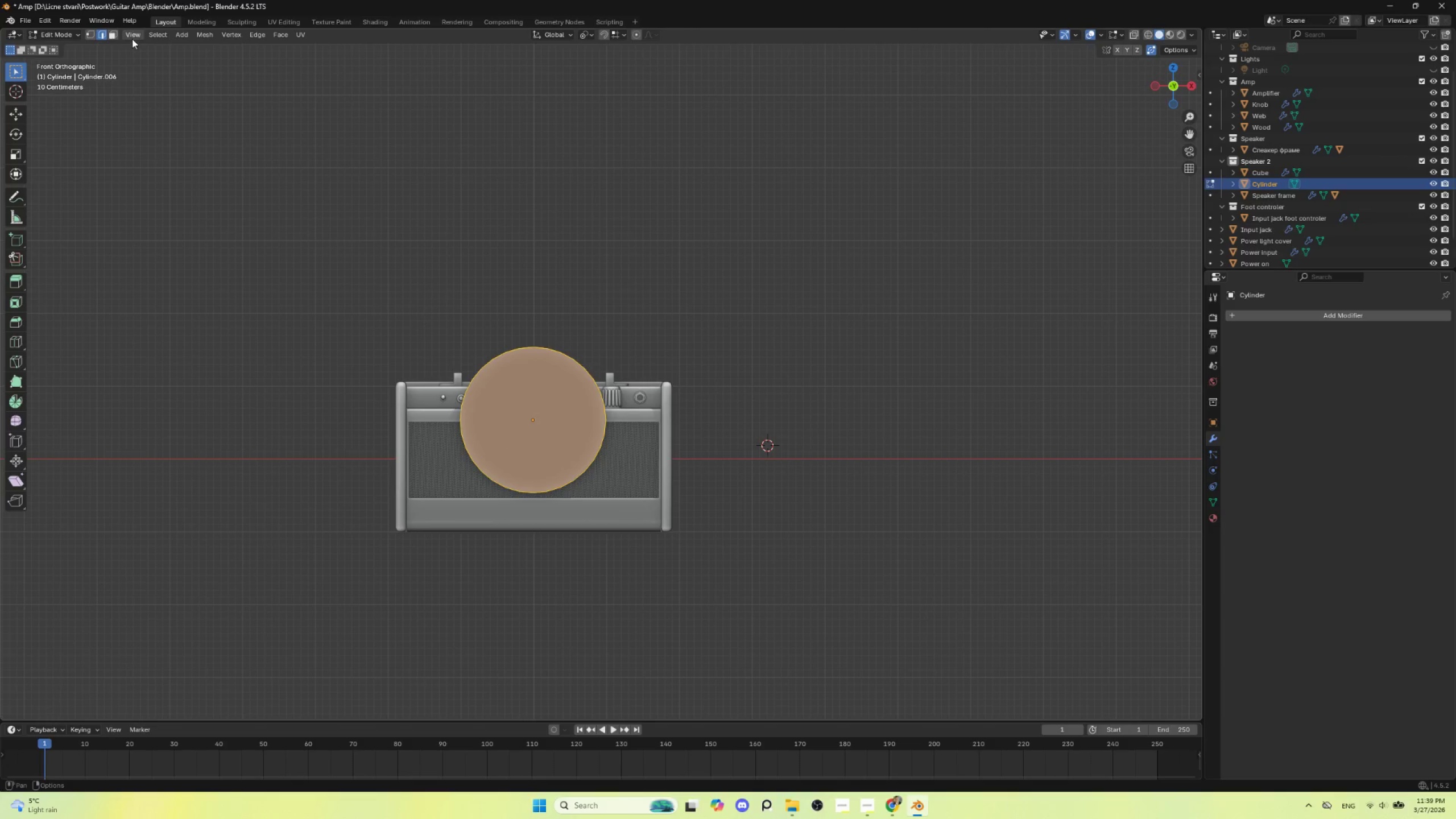 
left_click([115, 33])
 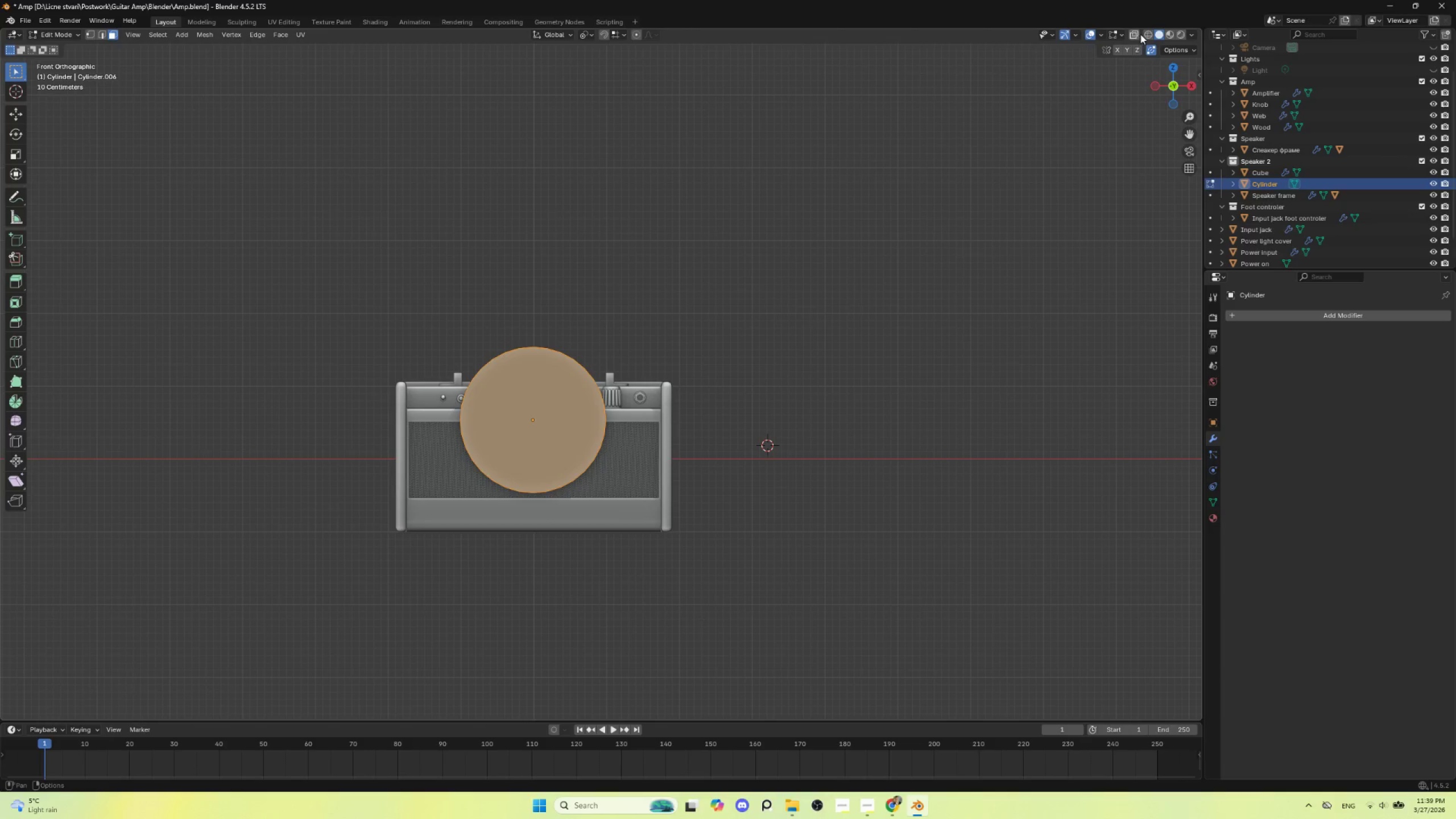 
left_click([1135, 34])
 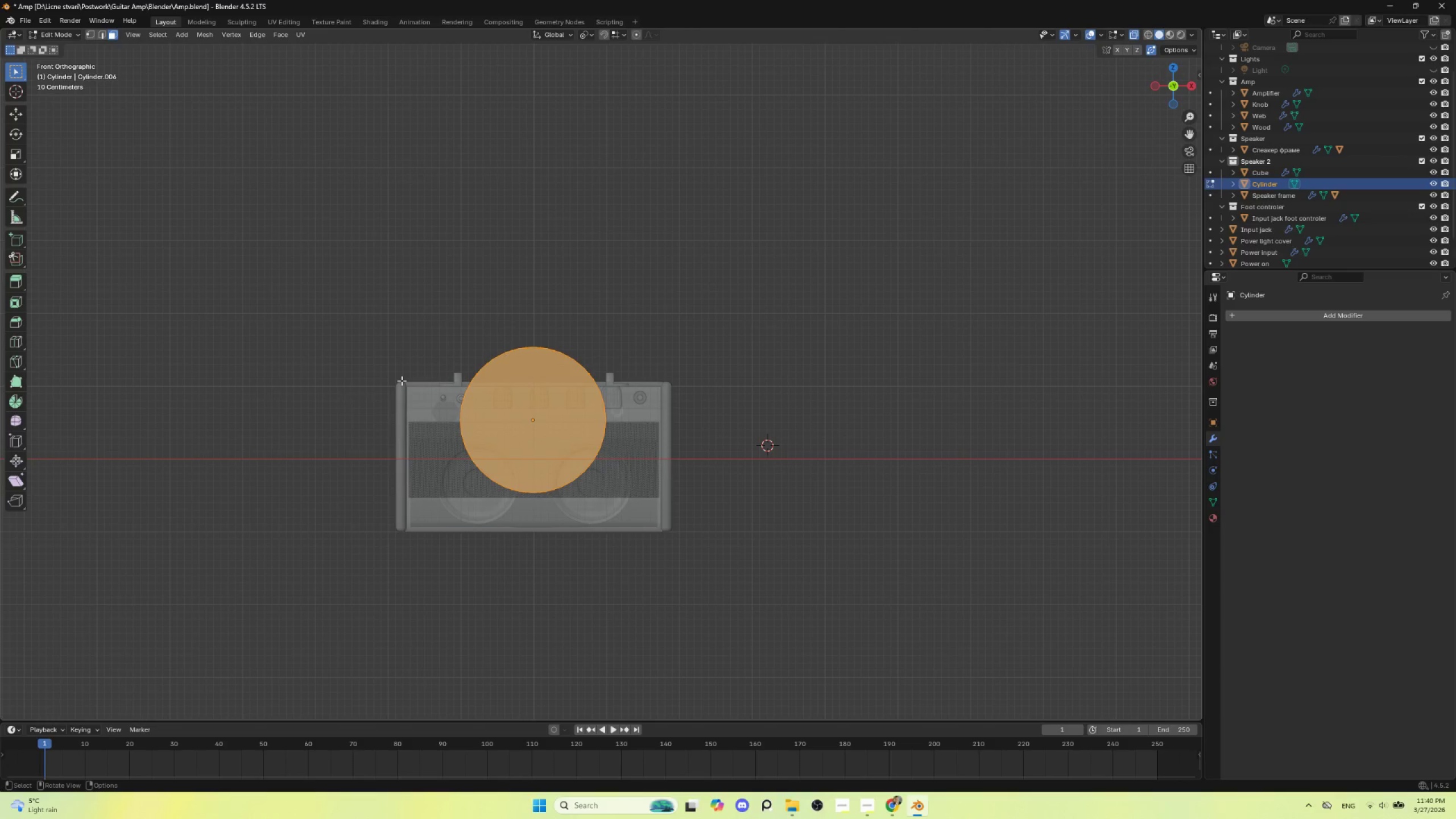 
left_click_drag(start_coordinate=[404, 379], to_coordinate=[762, 561])
 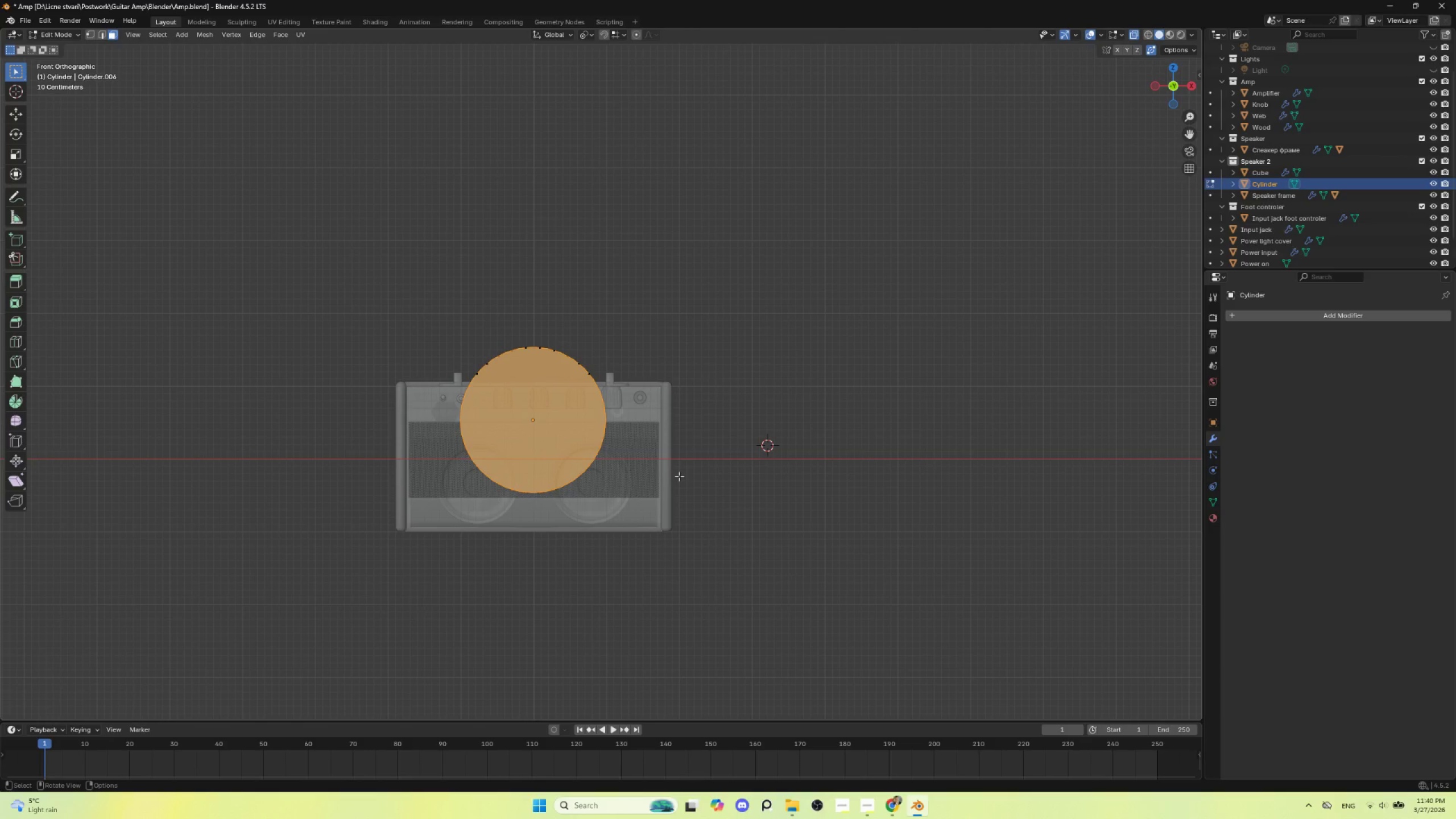 
key(Delete)
 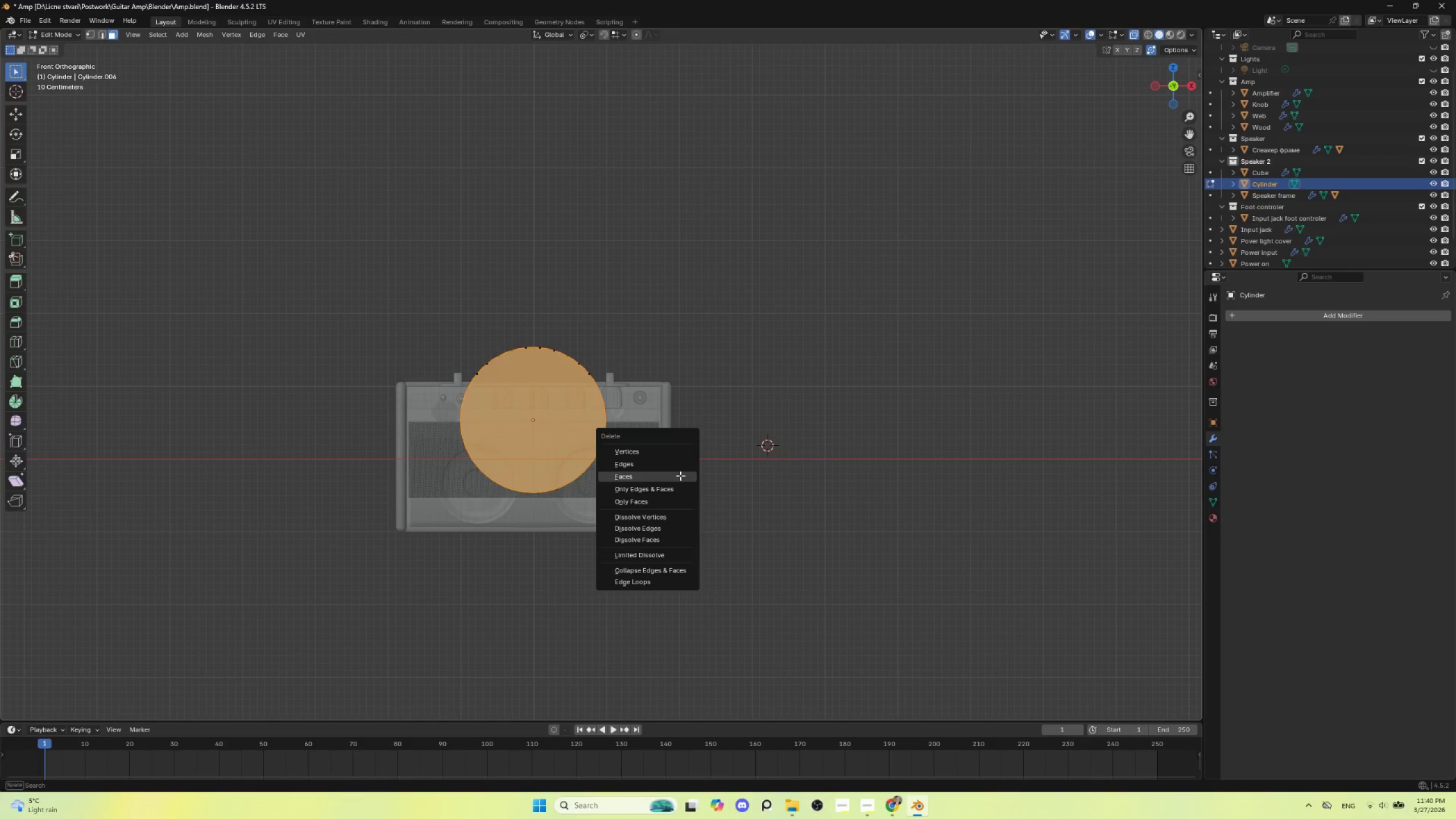 
key(Tab)
 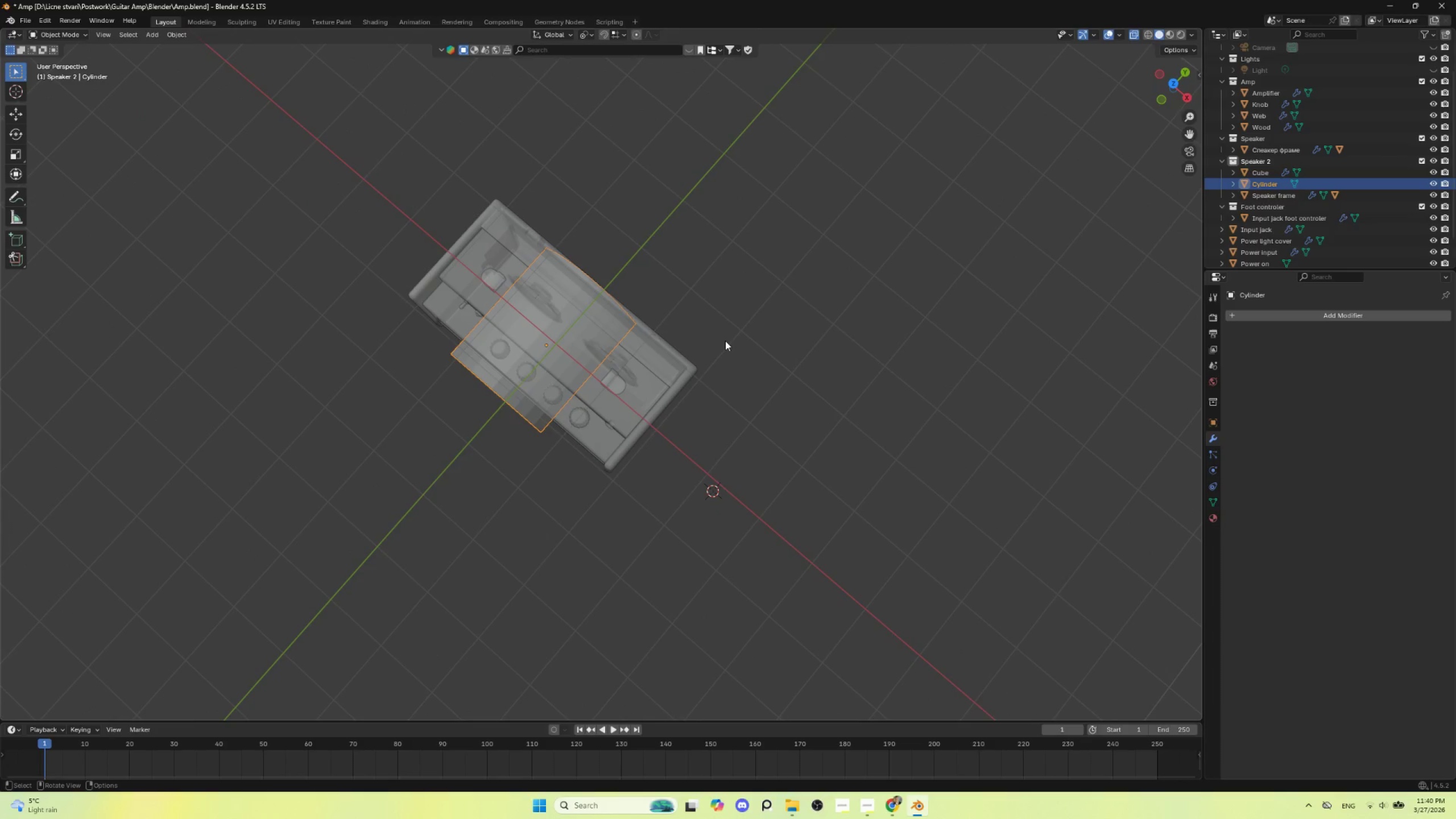 
type(sy)
 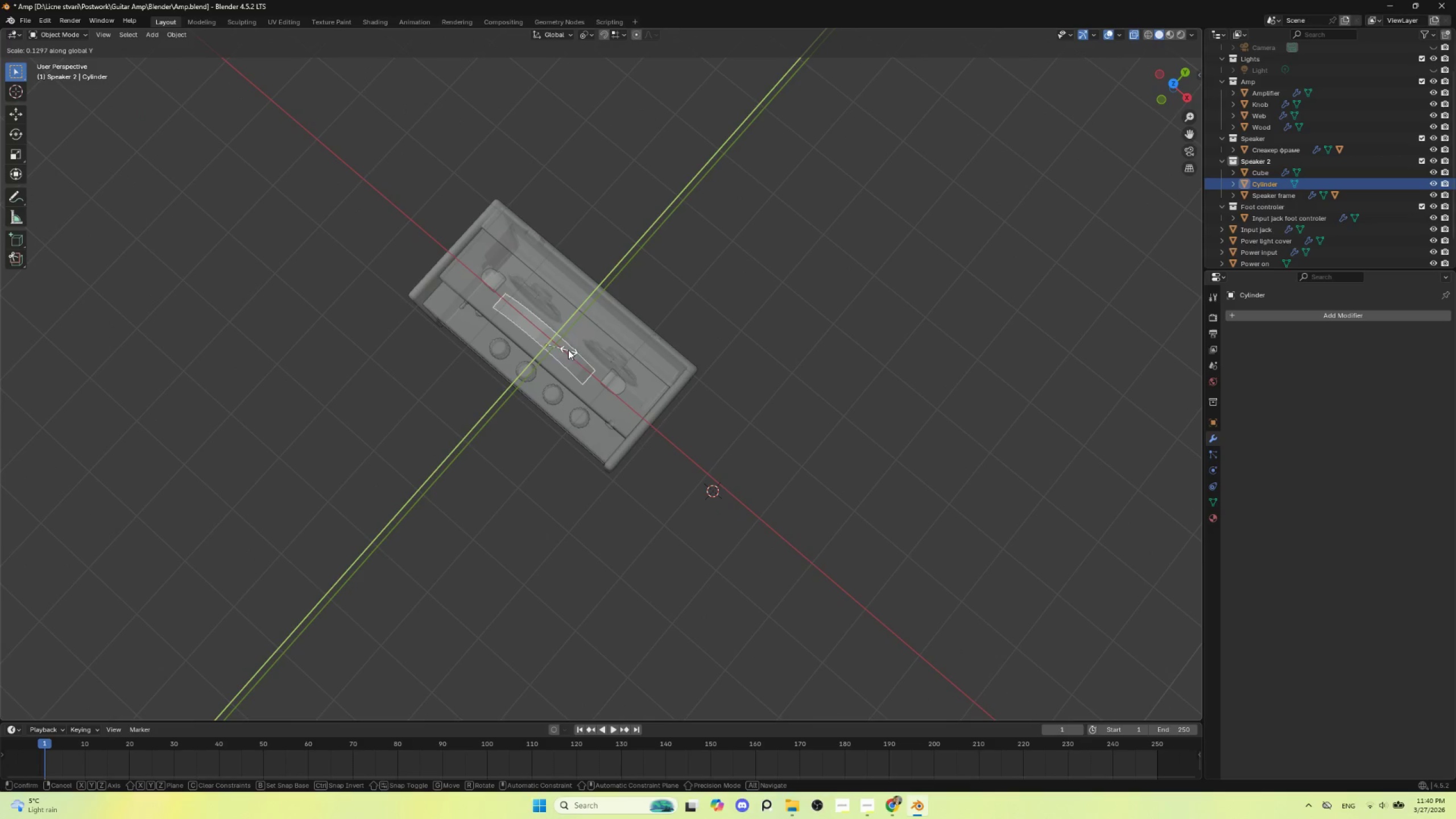 
left_click([567, 348])
 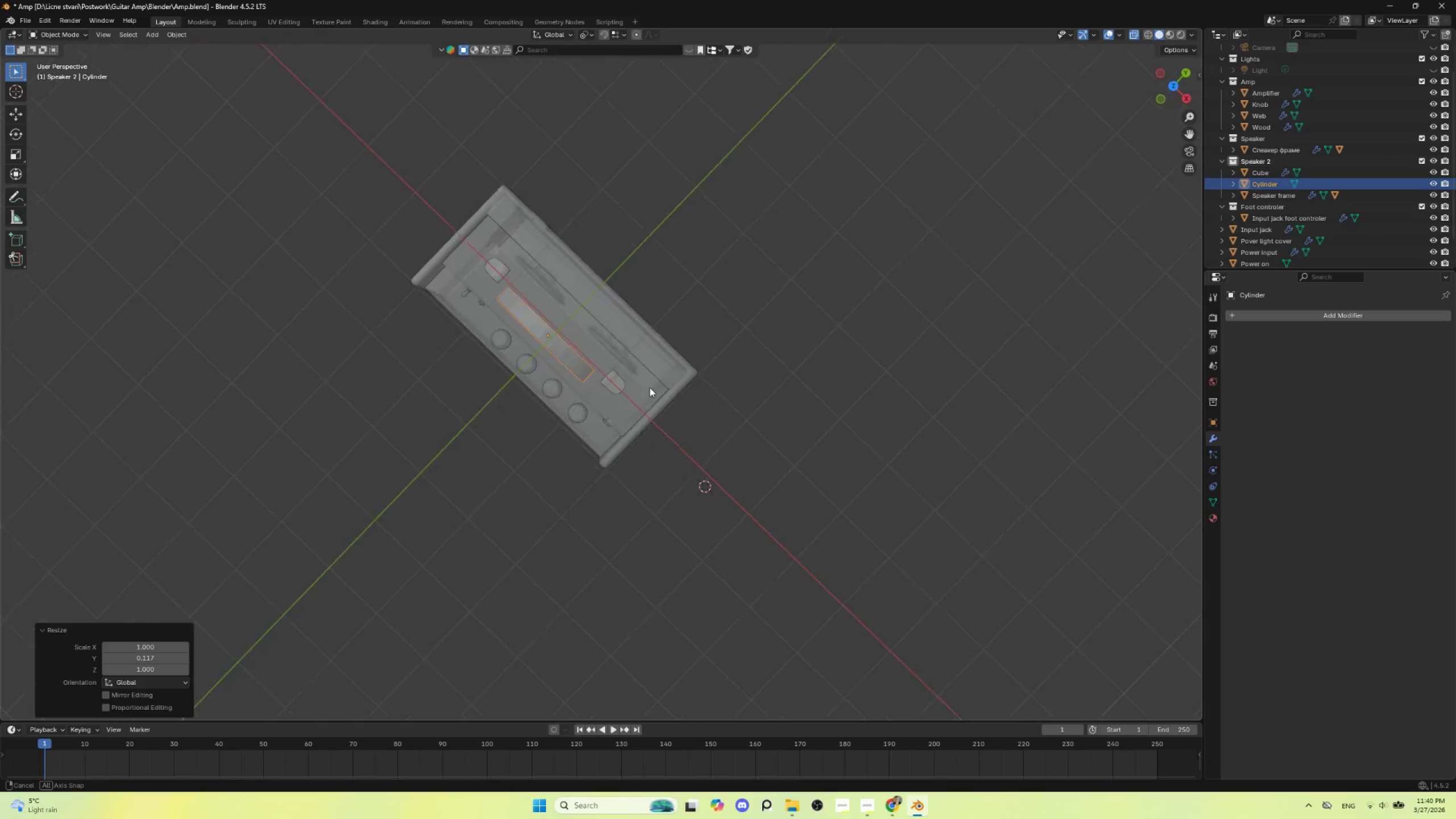 
hold_key(key=AltLeft, duration=1.49)
 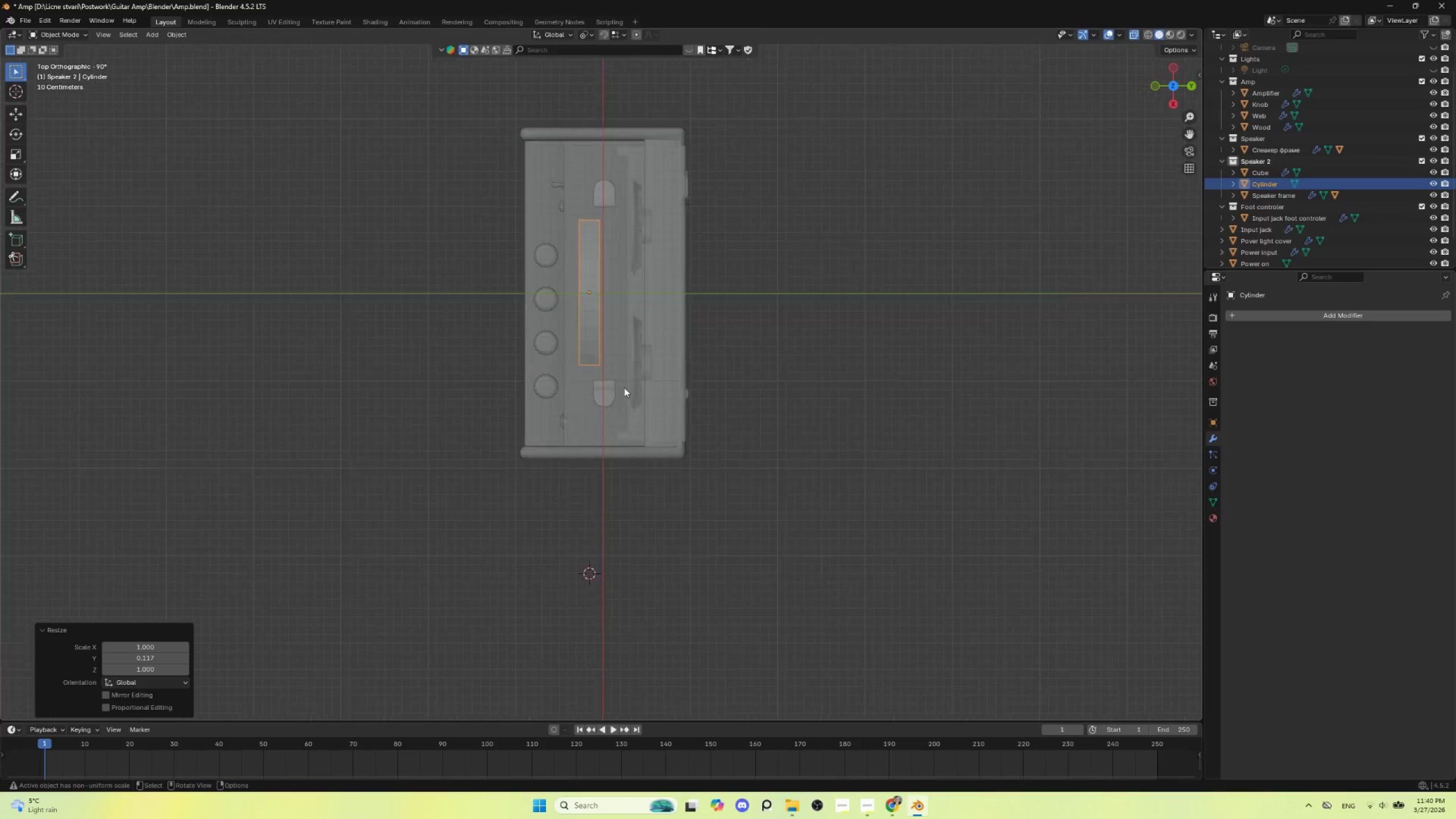 
hold_key(key=ShiftLeft, duration=0.5)
 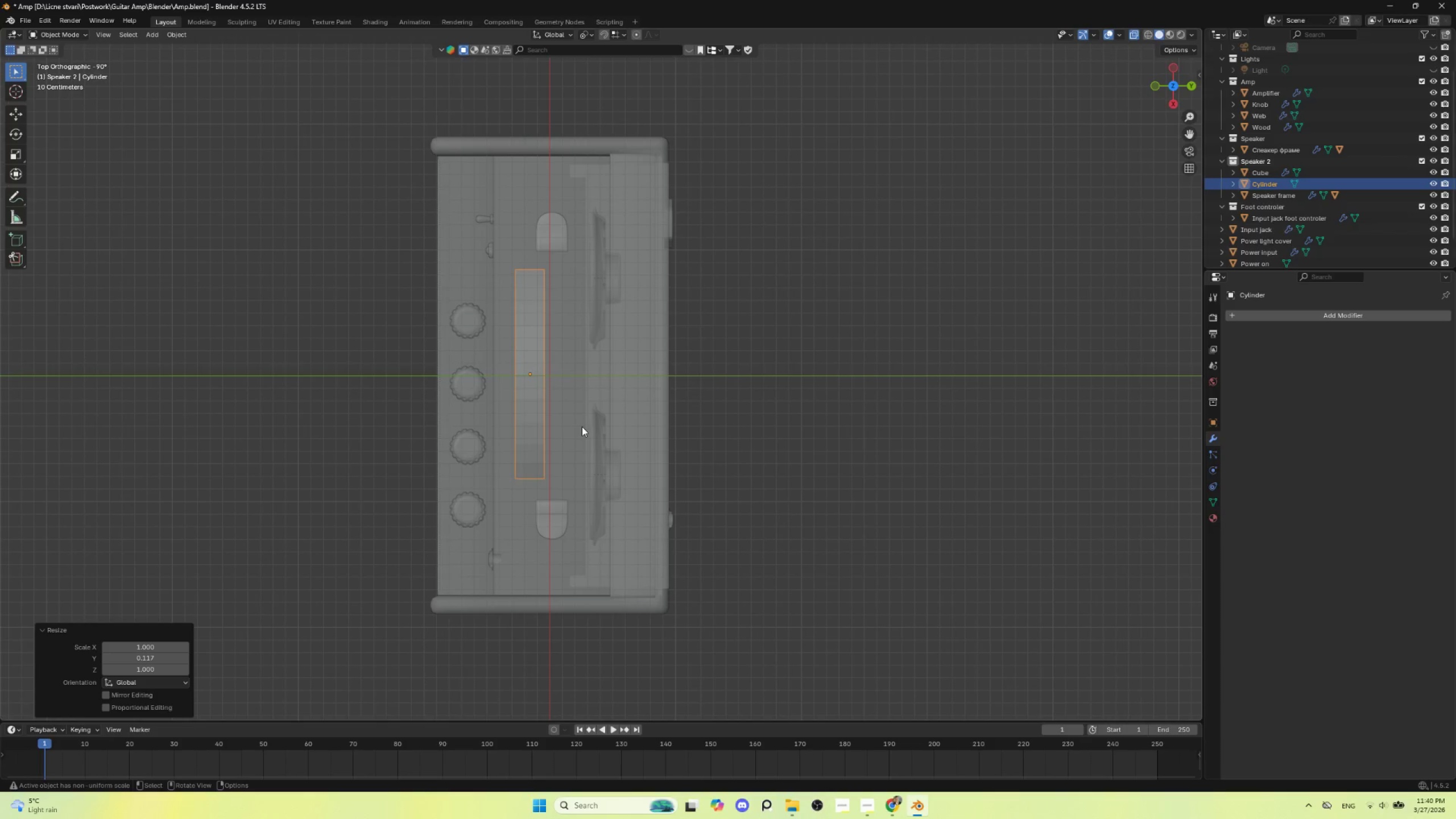 
scroll: coordinate [624, 387], scroll_direction: up, amount: 3.0
 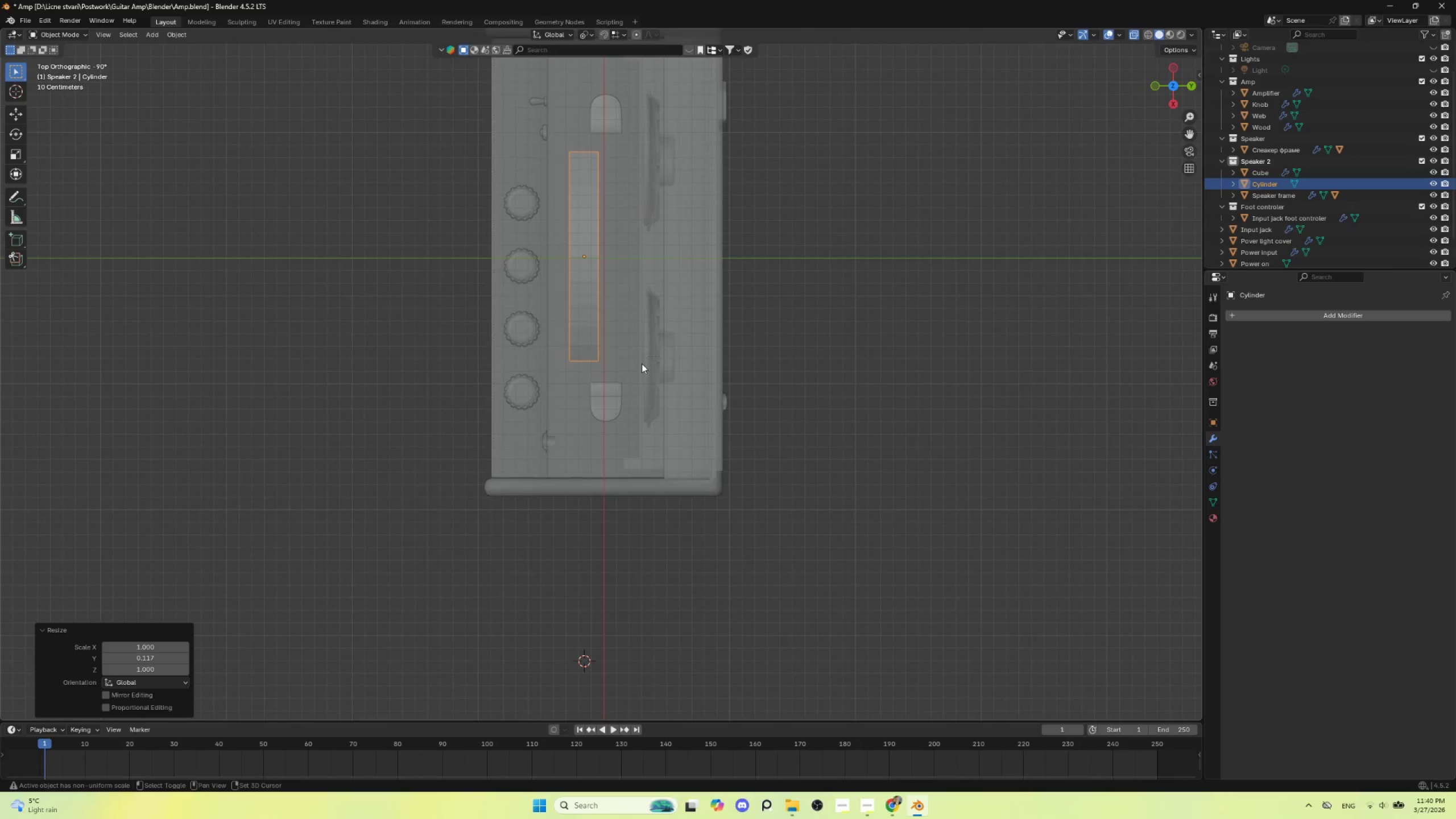 
type(gy)
 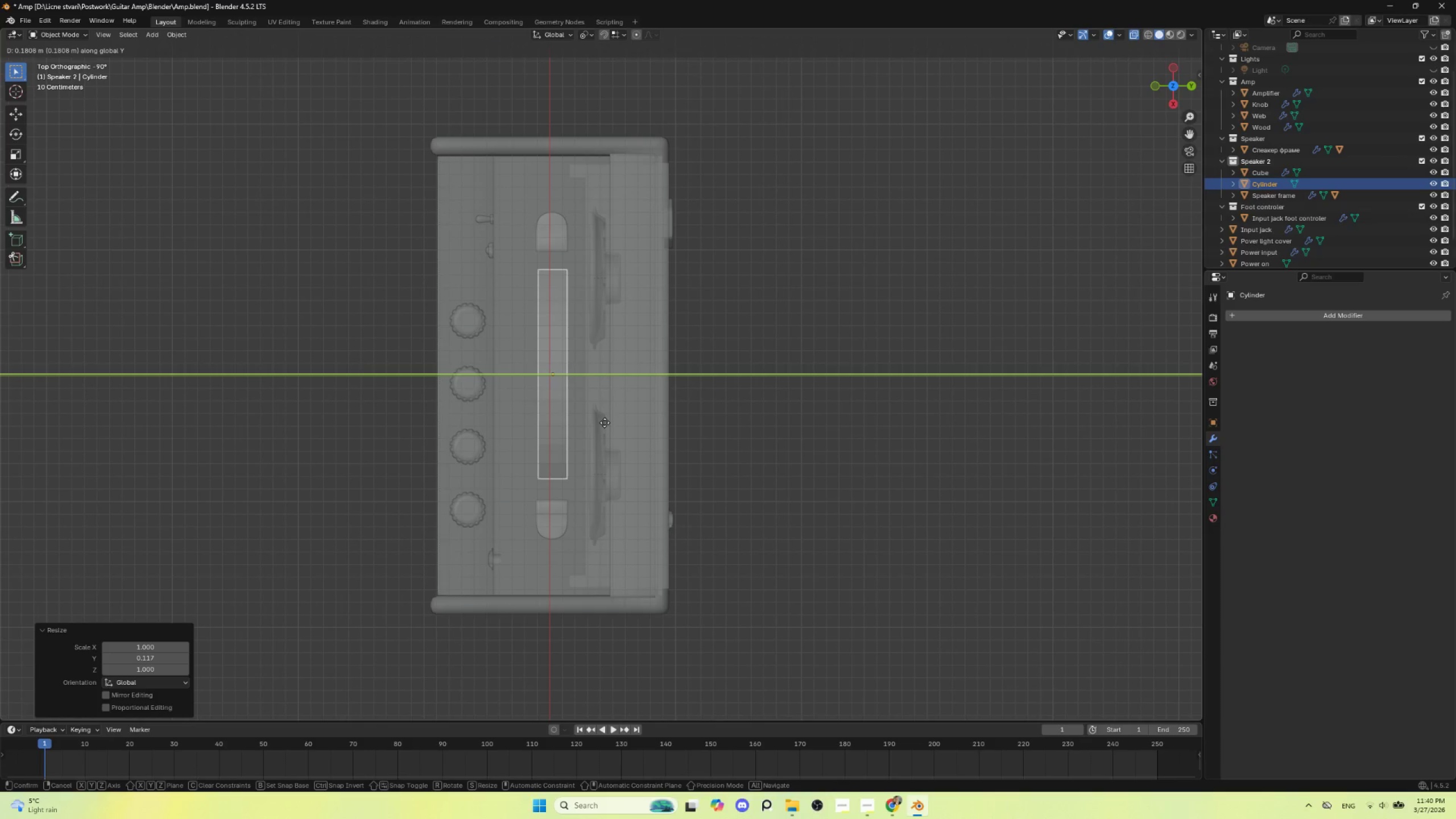 
left_click([604, 423])
 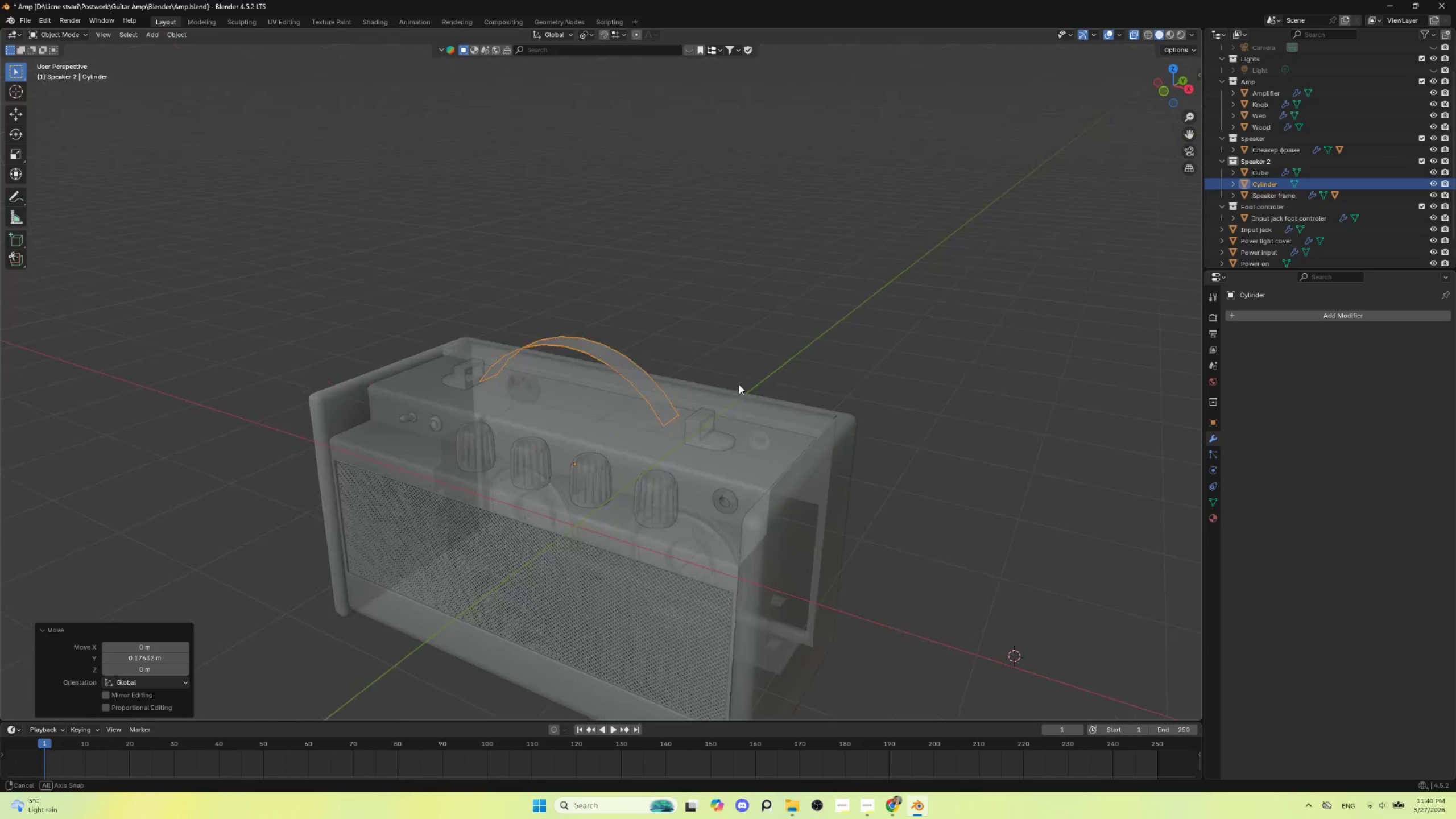 
hold_key(key=AltLeft, duration=0.5)
 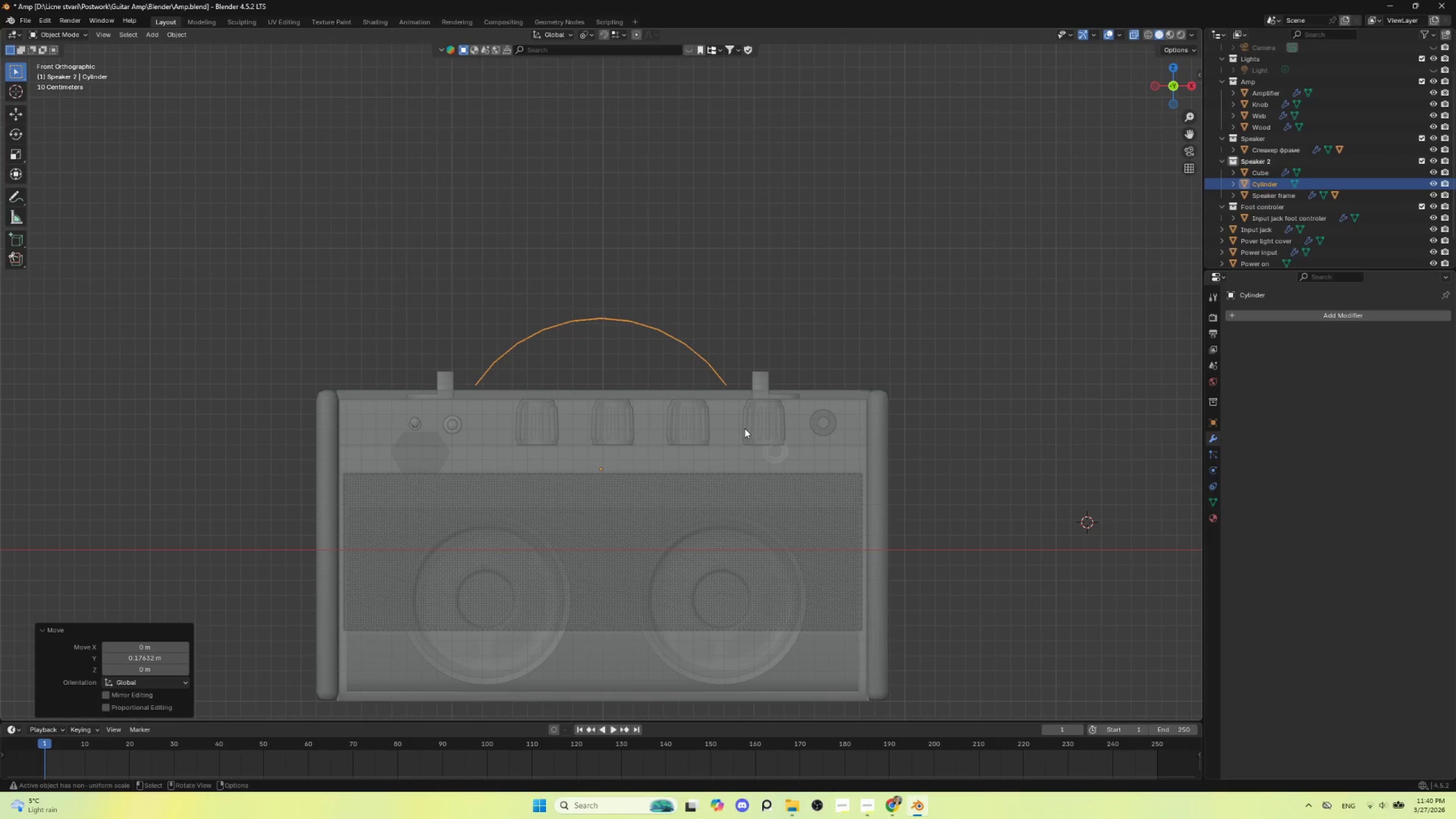 
hold_key(key=AltLeft, duration=24.78)
scroll: coordinate [744, 428], scroll_direction: up, amount: 1.0
 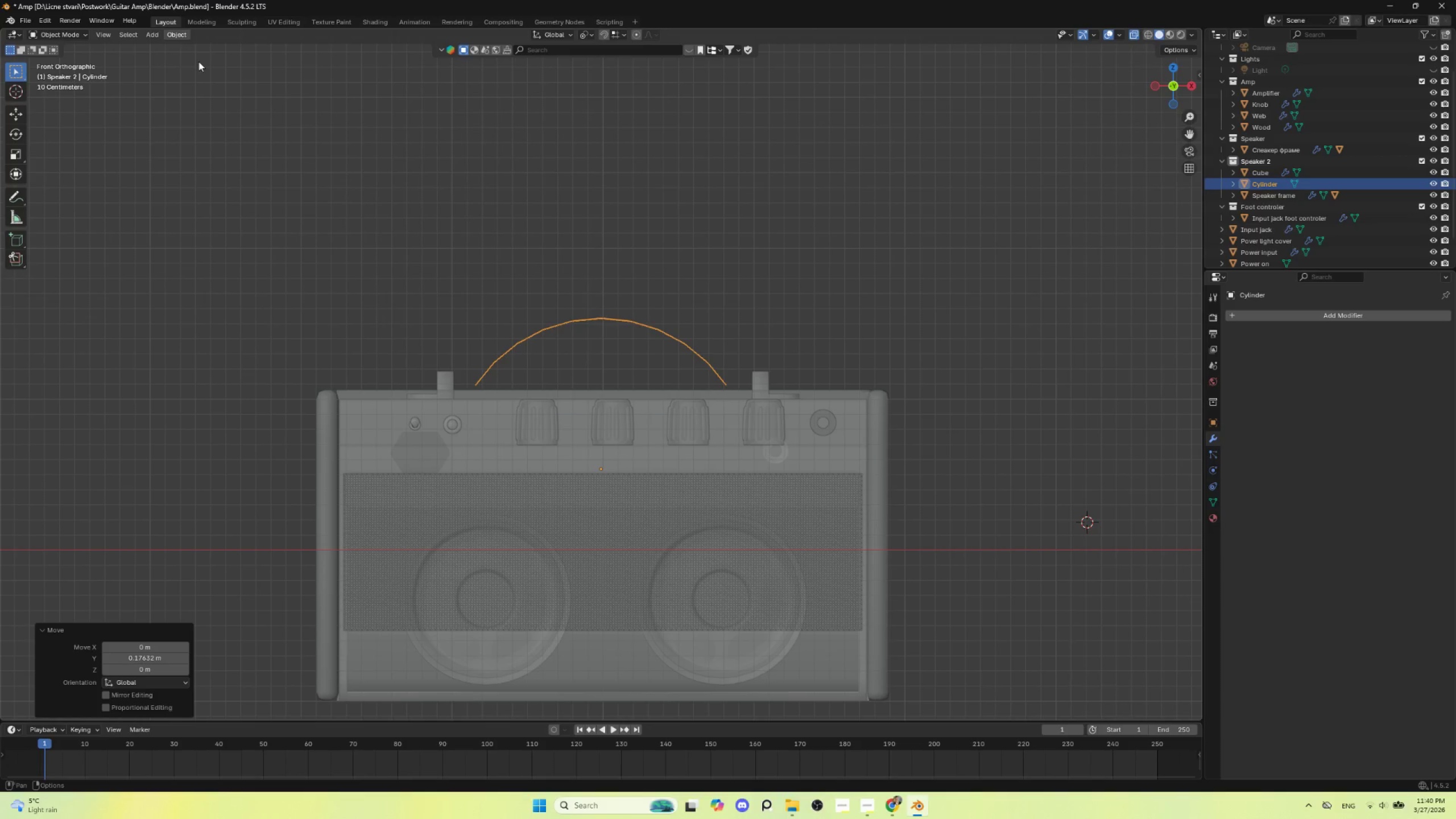 
scroll: coordinate [599, 371], scroll_direction: down, amount: 3.0
 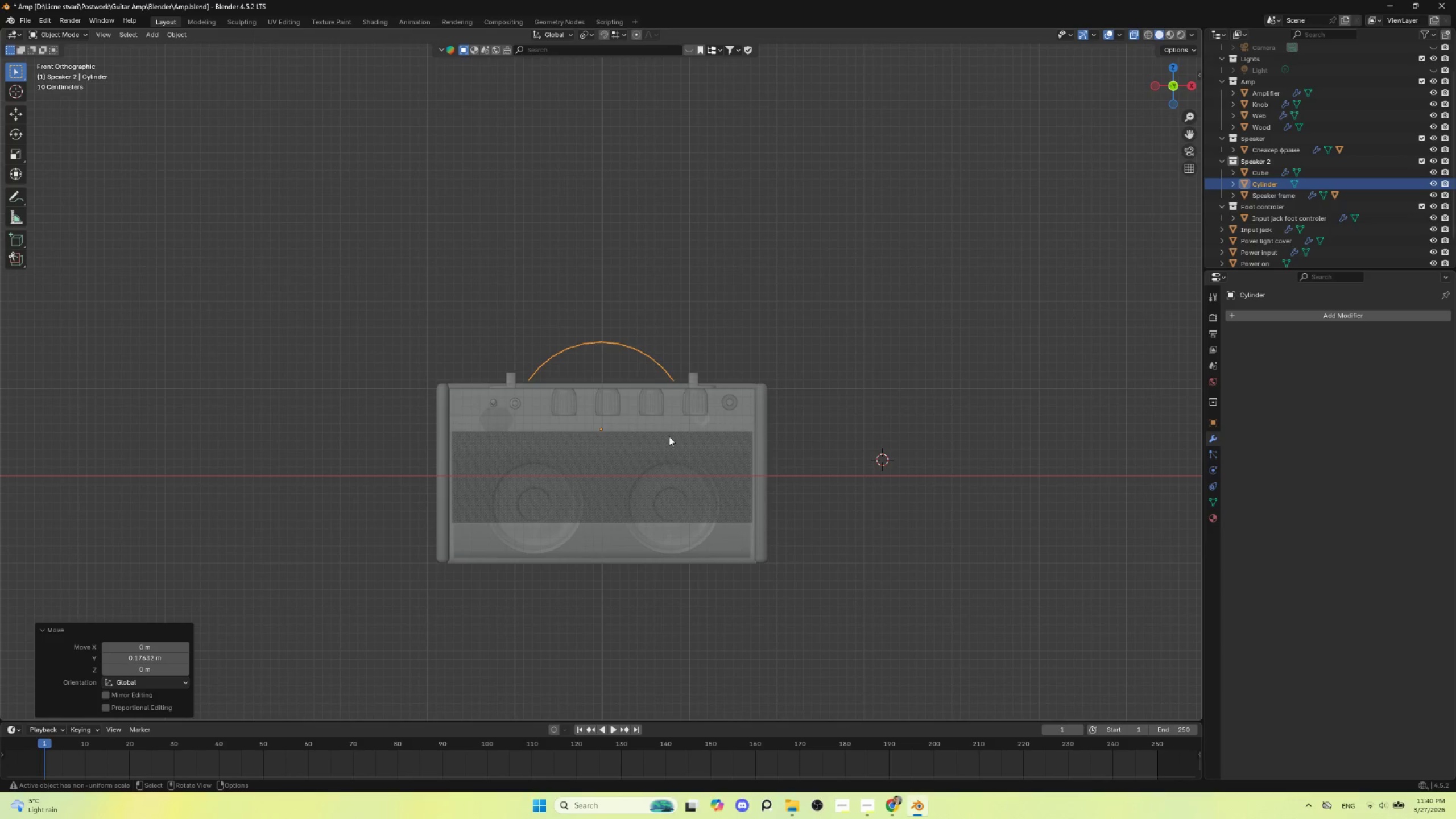 
scroll: coordinate [669, 436], scroll_direction: up, amount: 3.0
 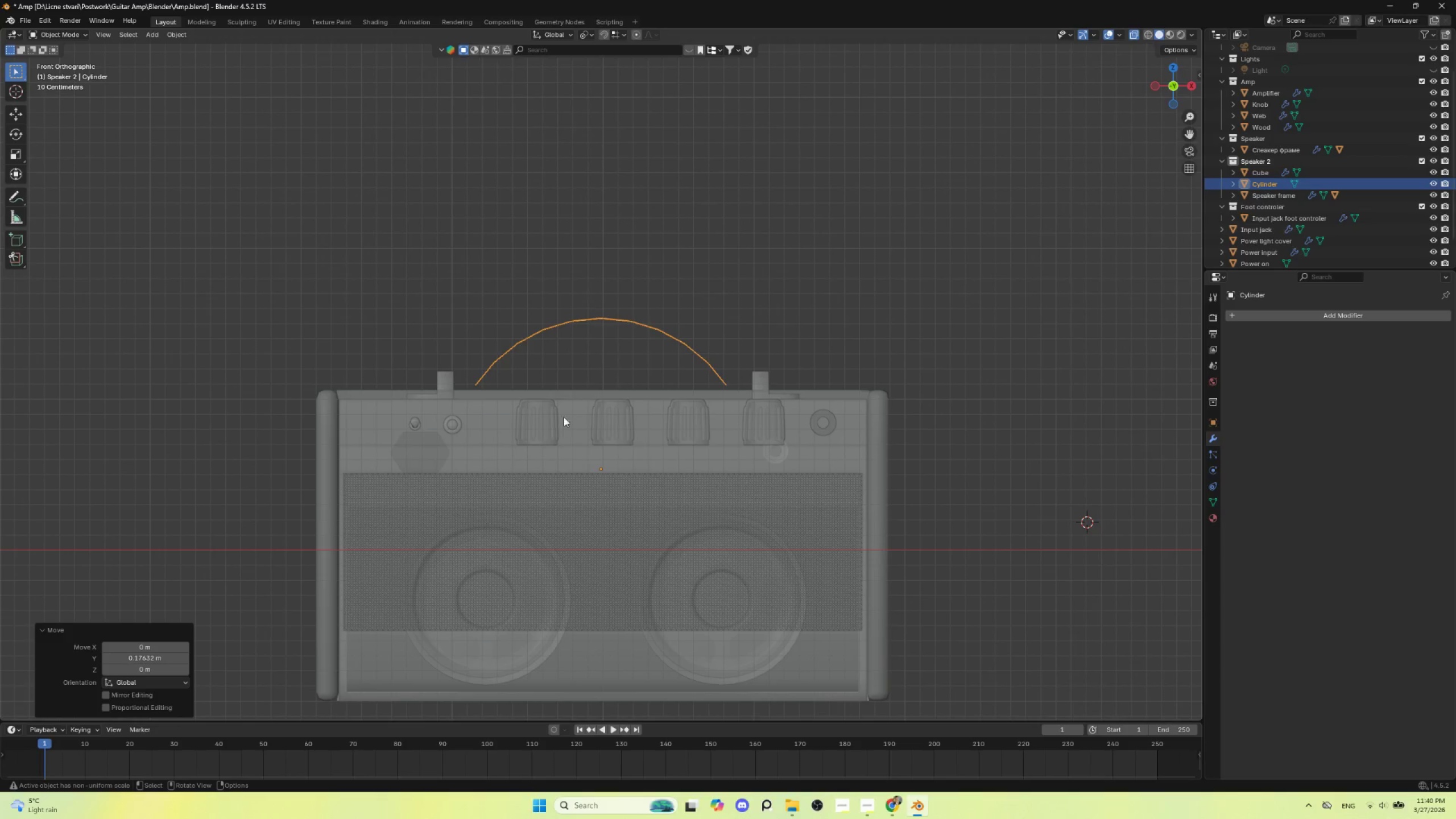 
key(Shift+C)
 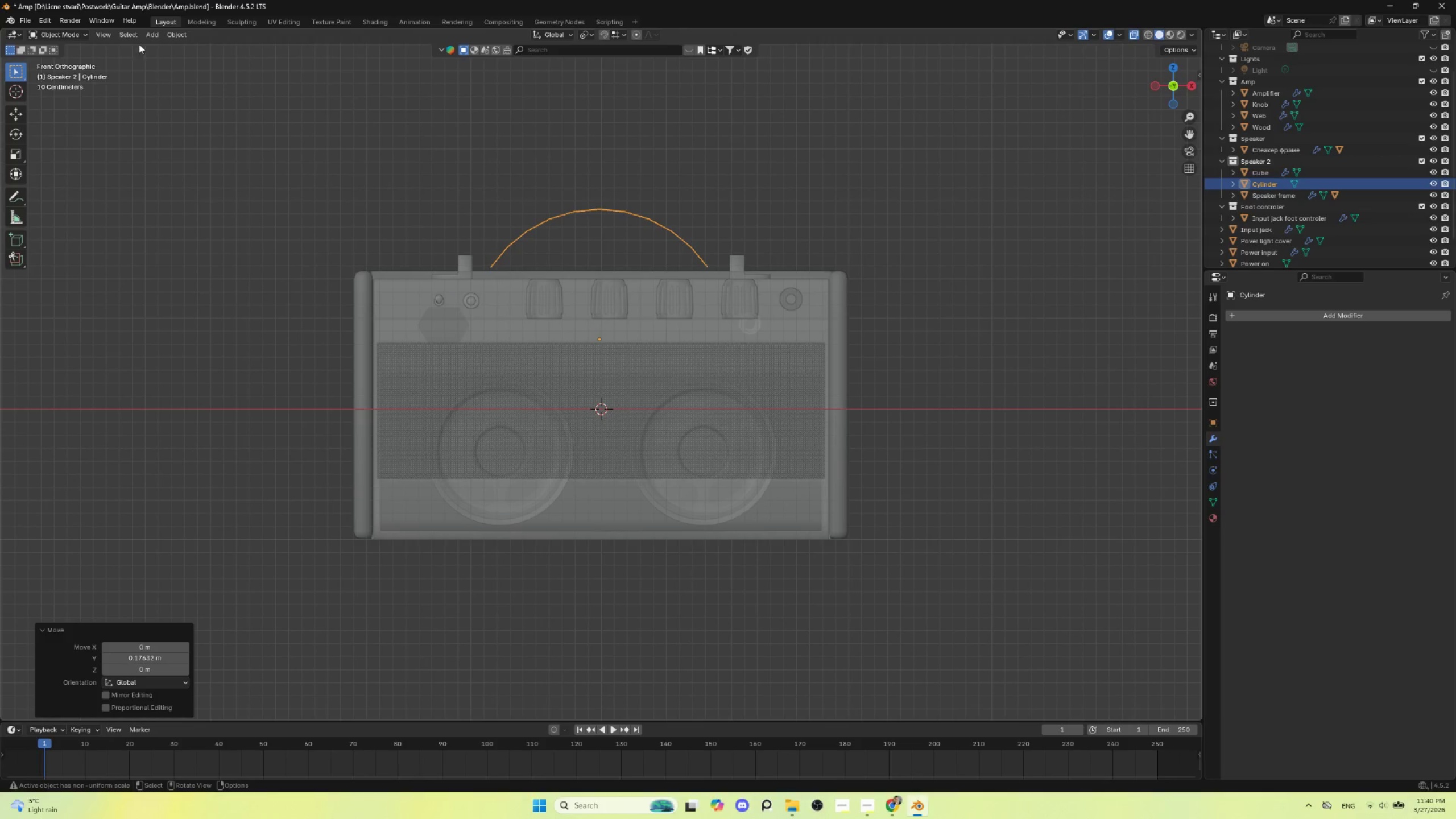 
left_click([170, 33])
 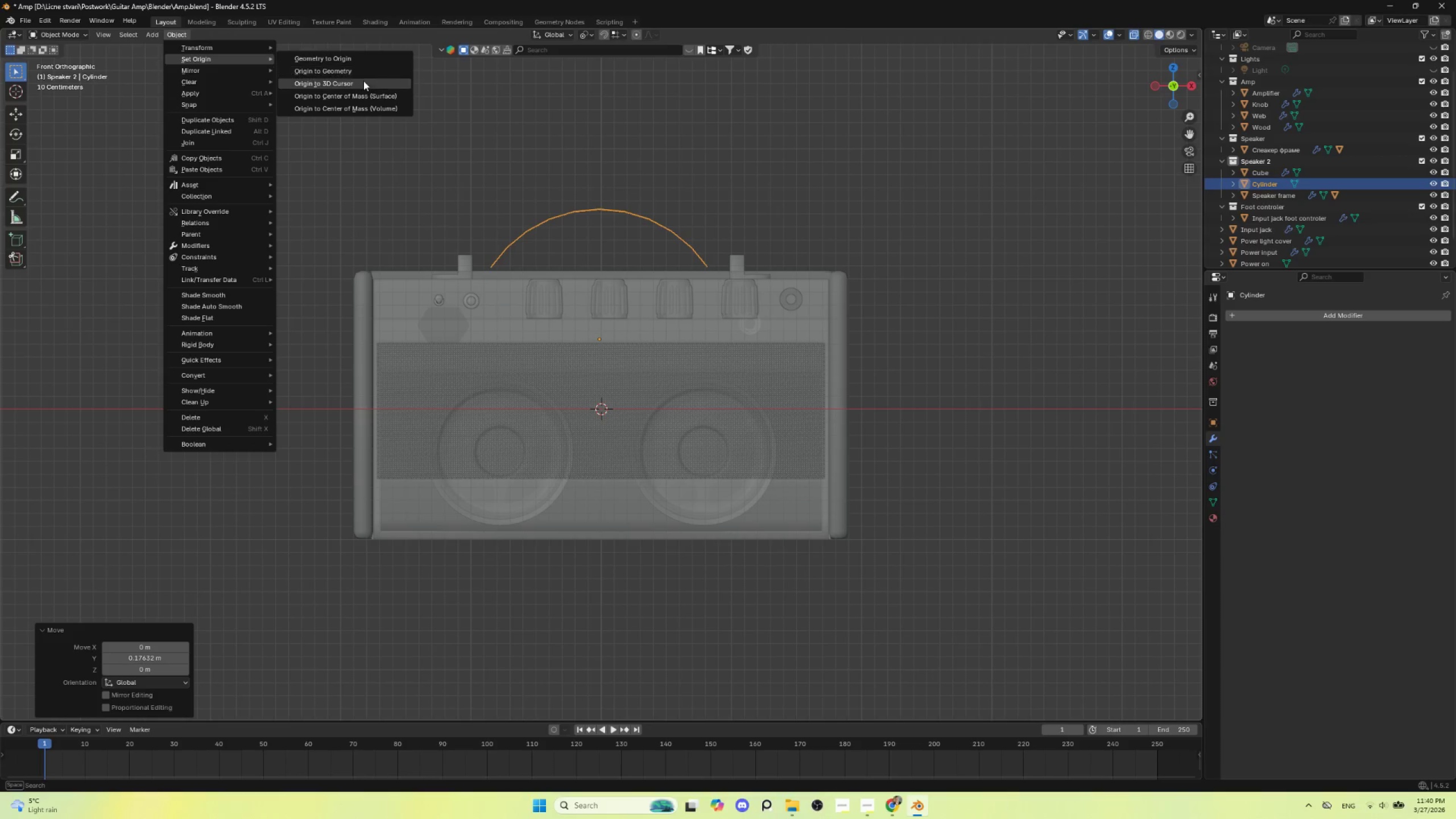 
left_click([363, 85])
 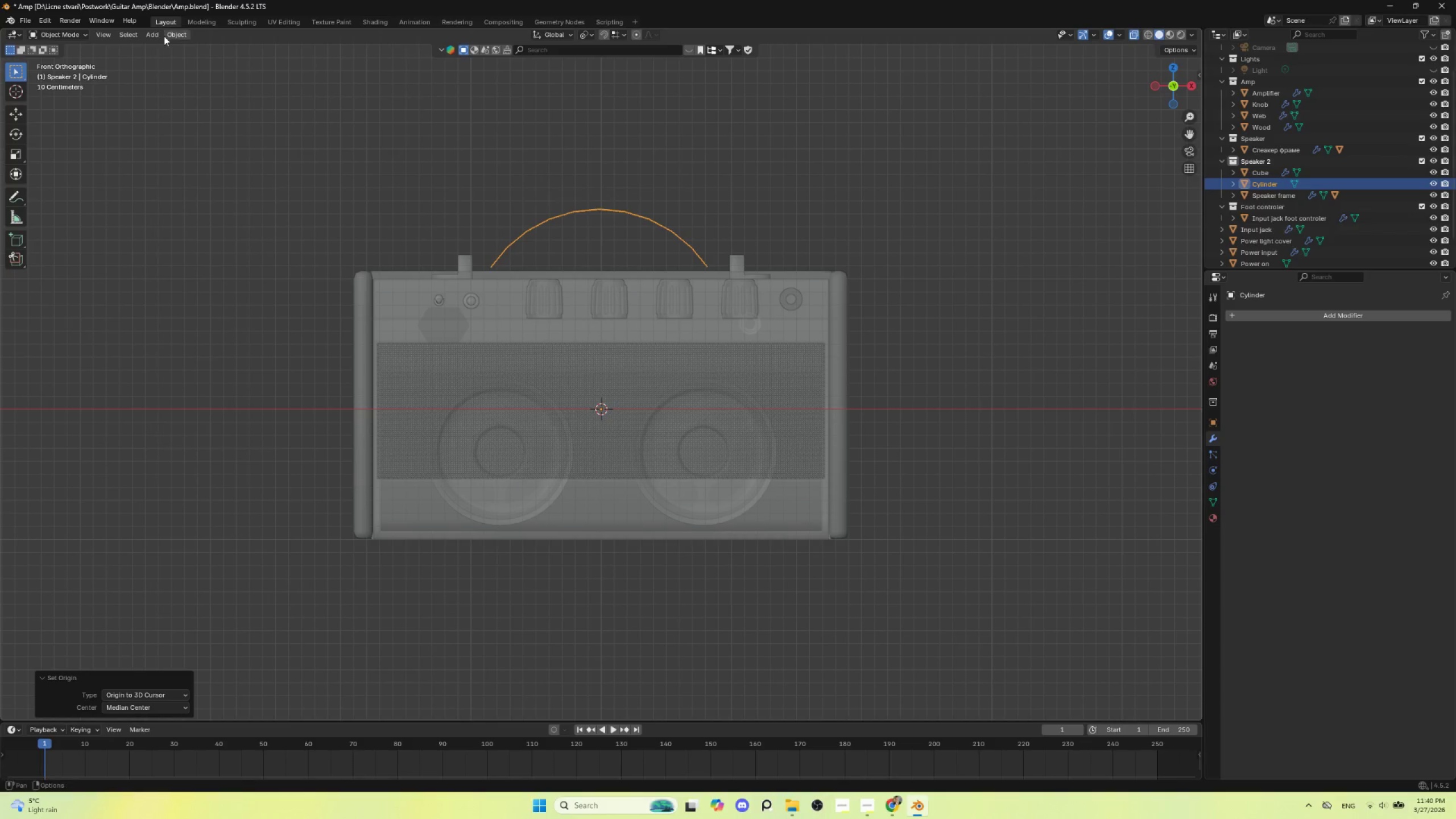 
left_click([177, 30])
 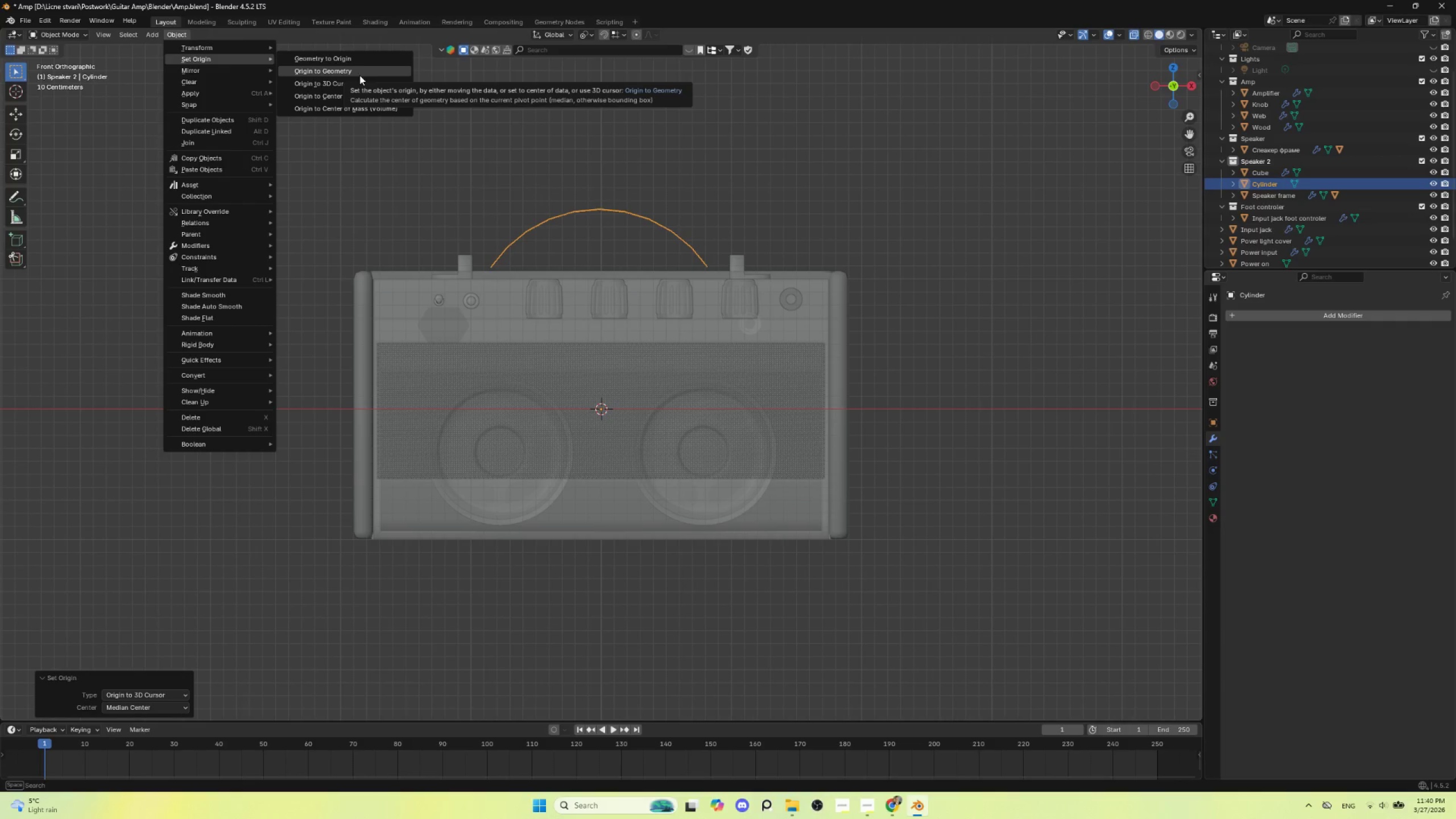 
left_click([357, 58])
 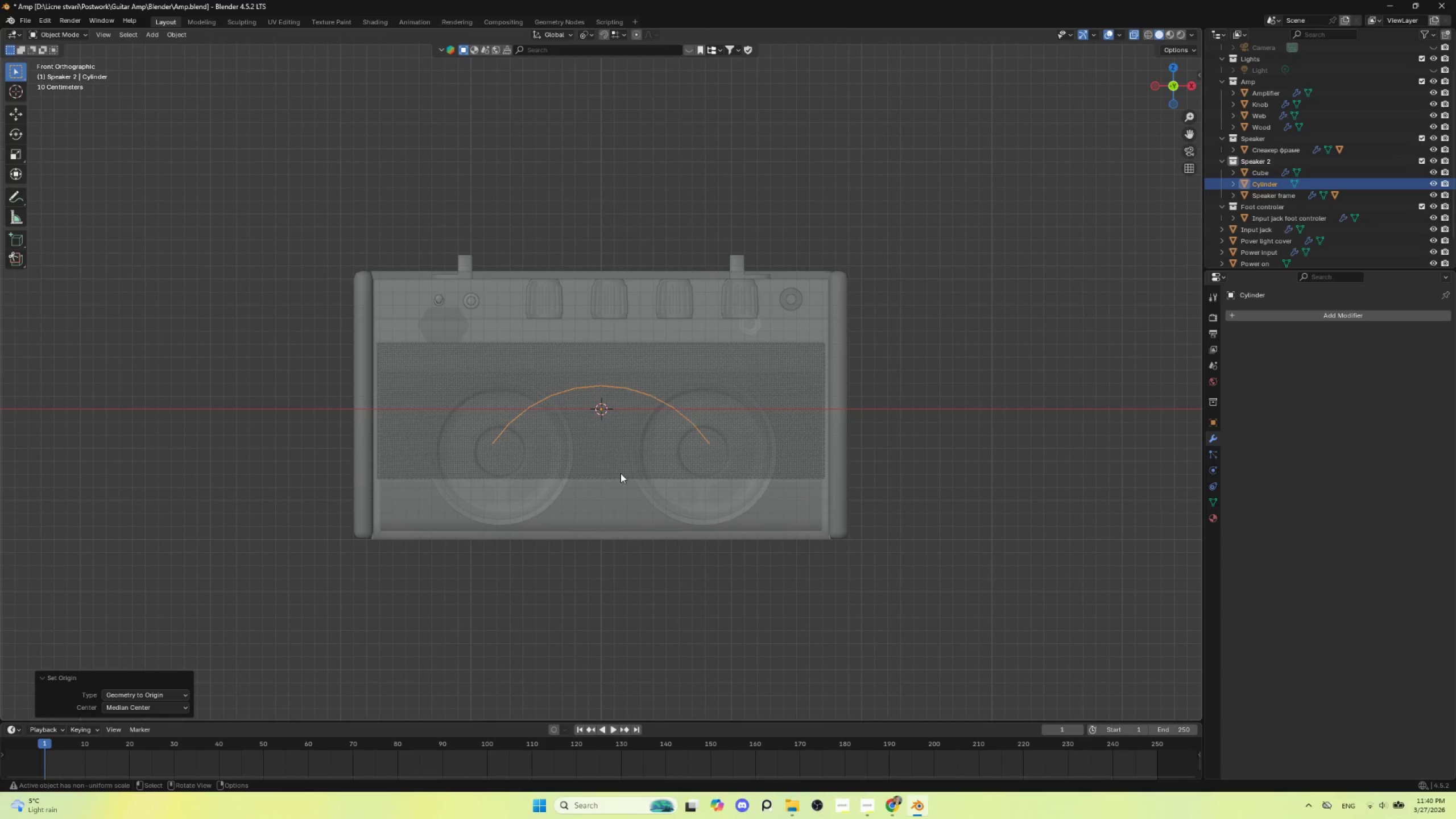 
type(gz)
 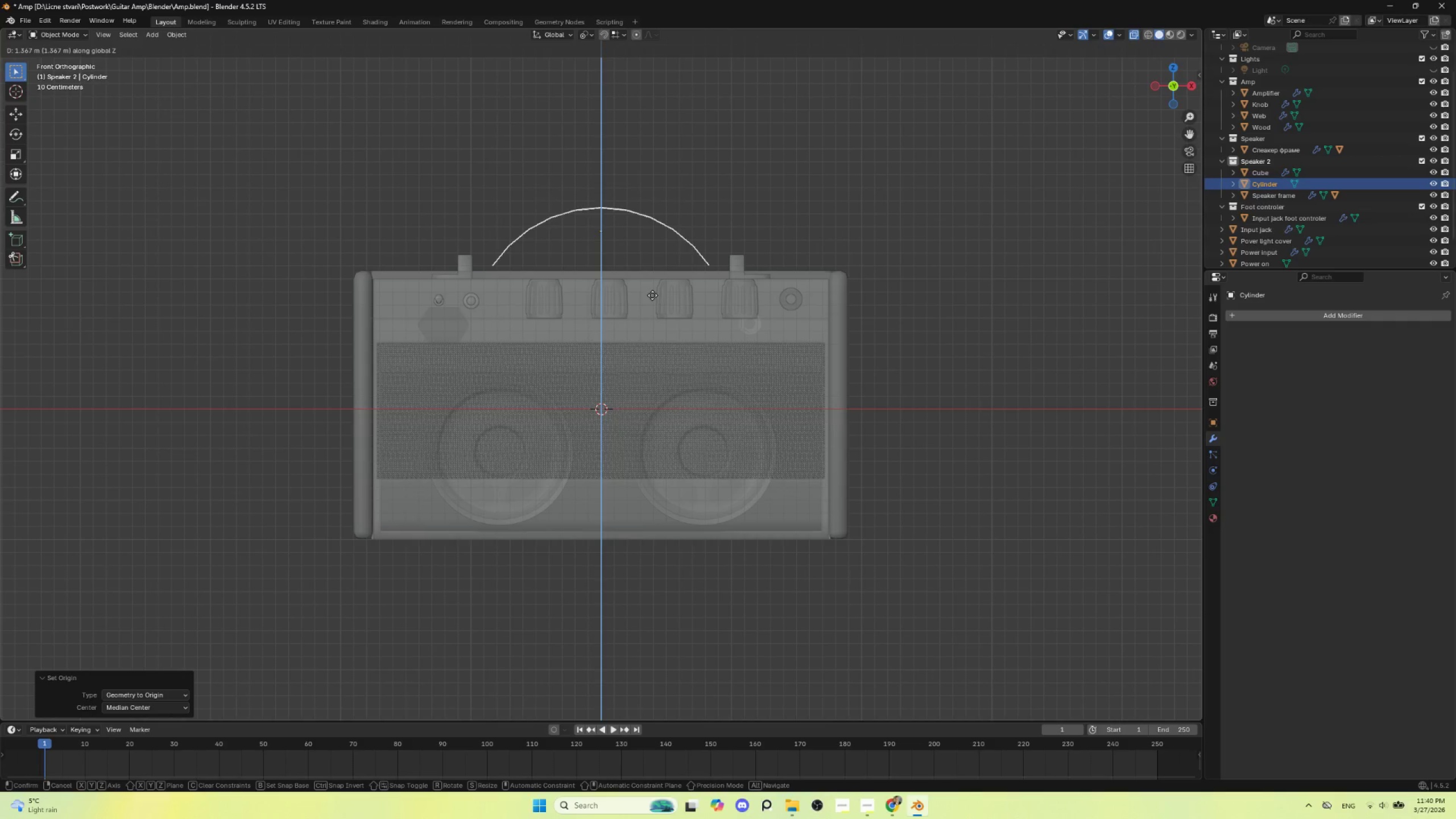 
left_click([652, 292])
 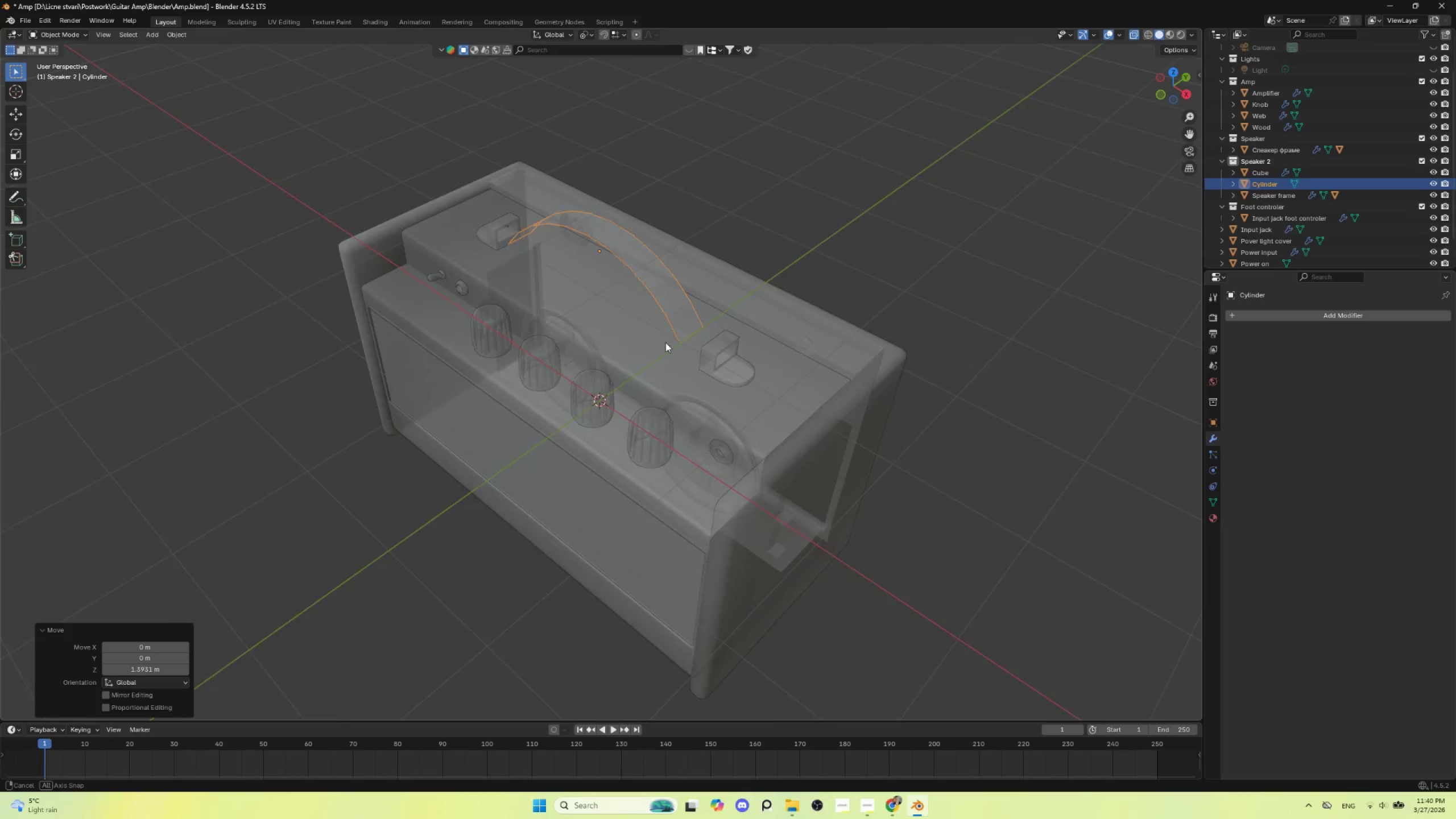 
hold_key(key=AltLeft, duration=0.41)
 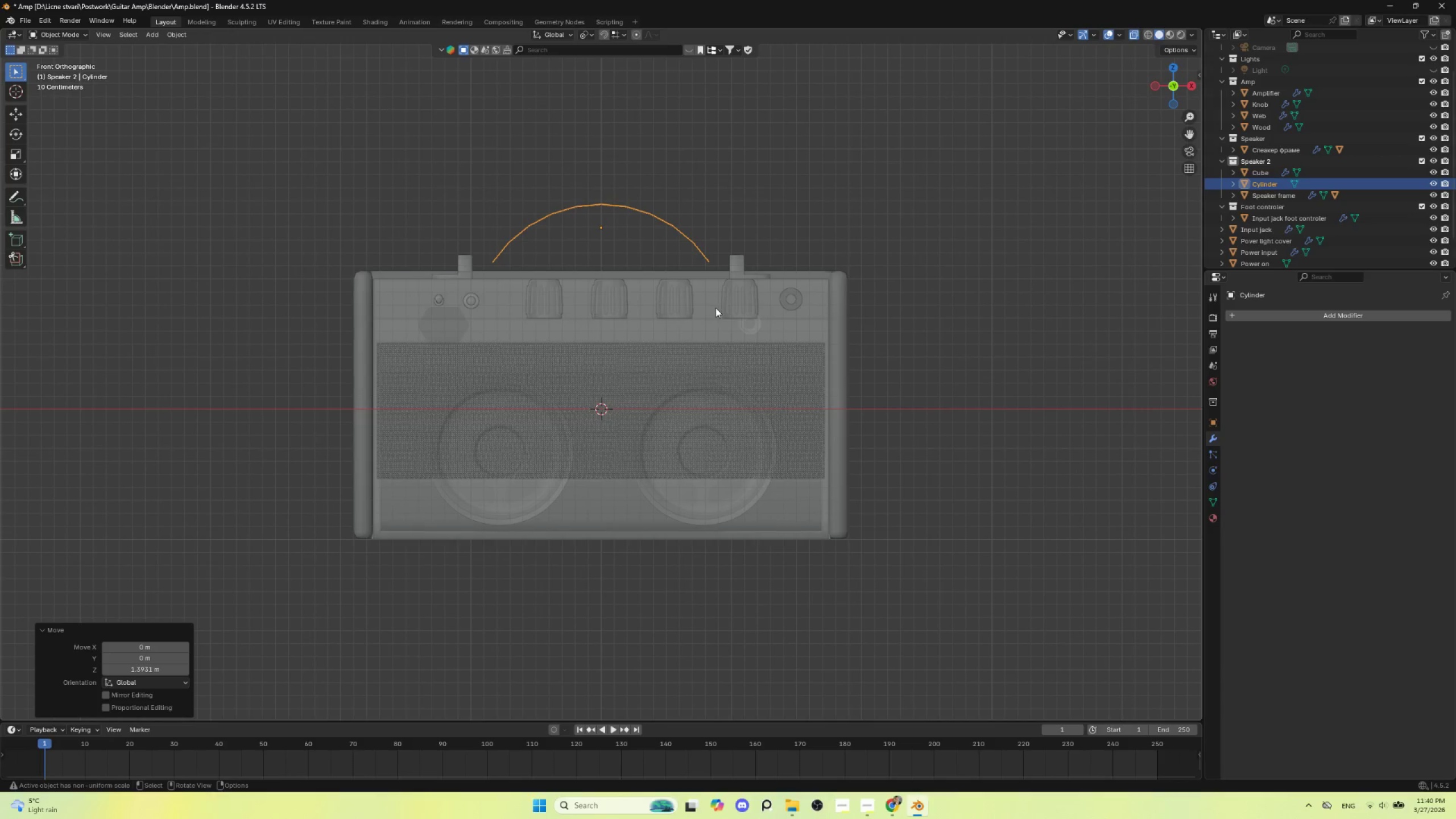 
hold_key(key=ShiftLeft, duration=0.52)
 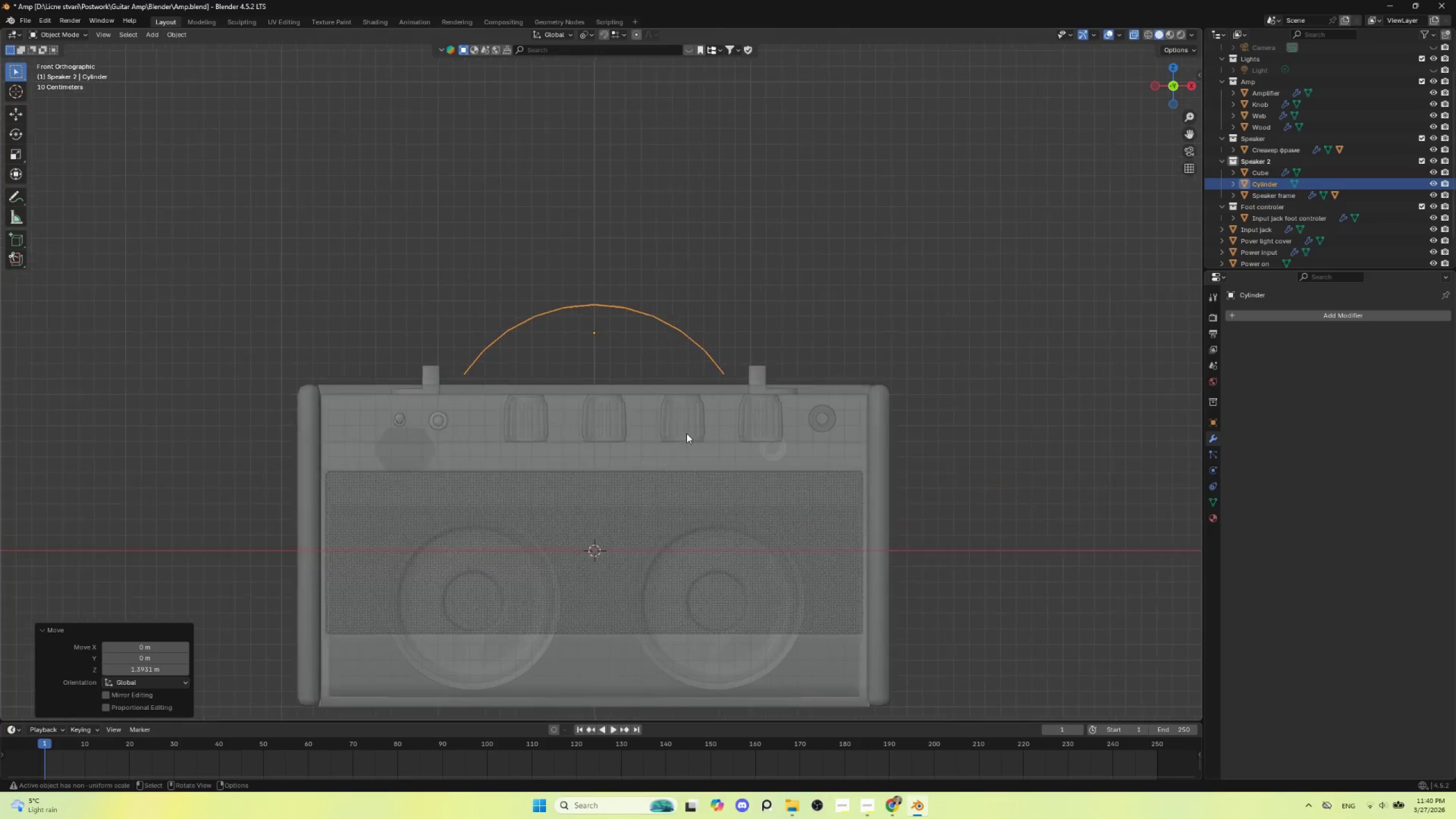 
scroll: coordinate [686, 433], scroll_direction: up, amount: 2.0
 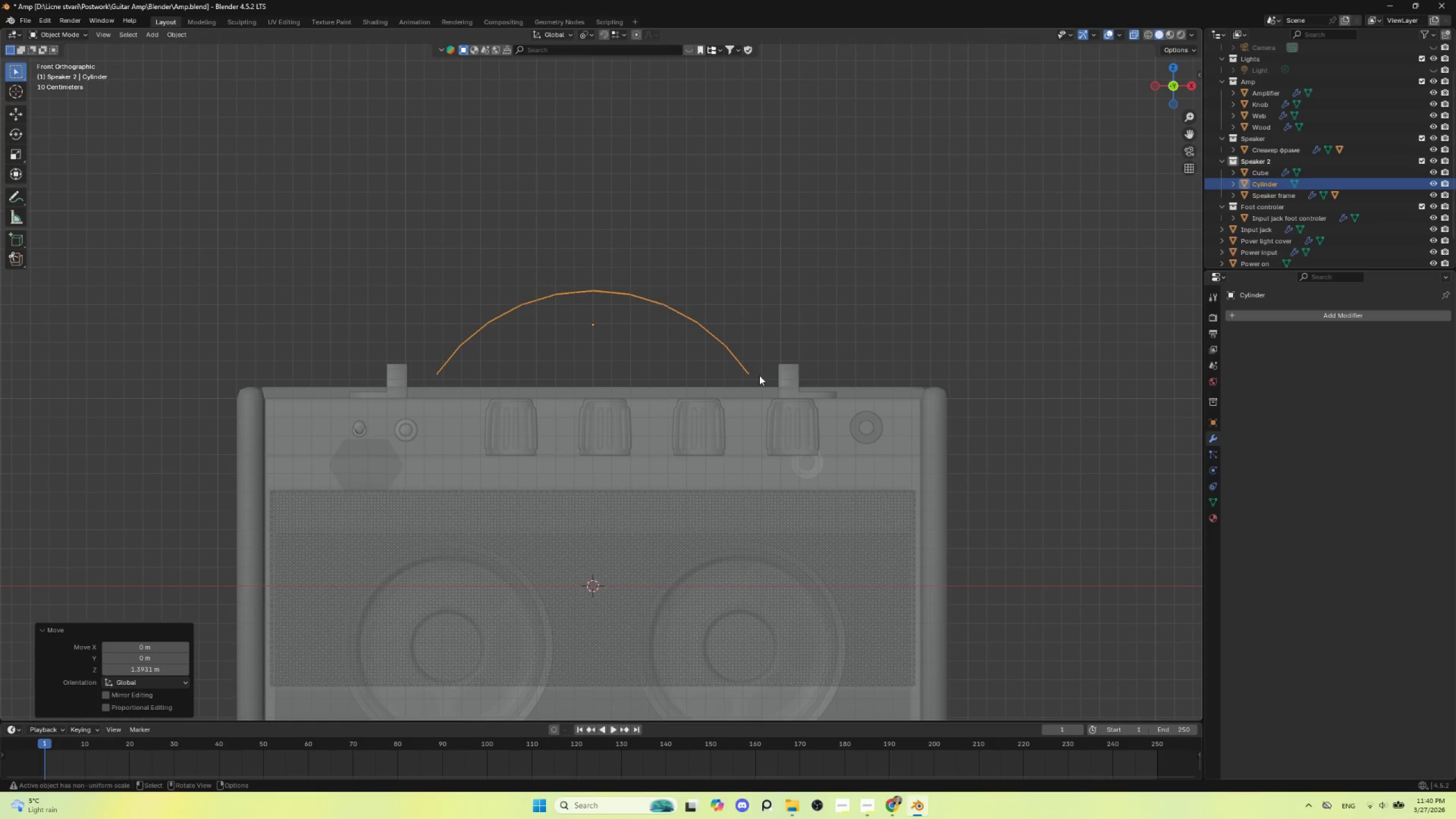 
type(sz)
 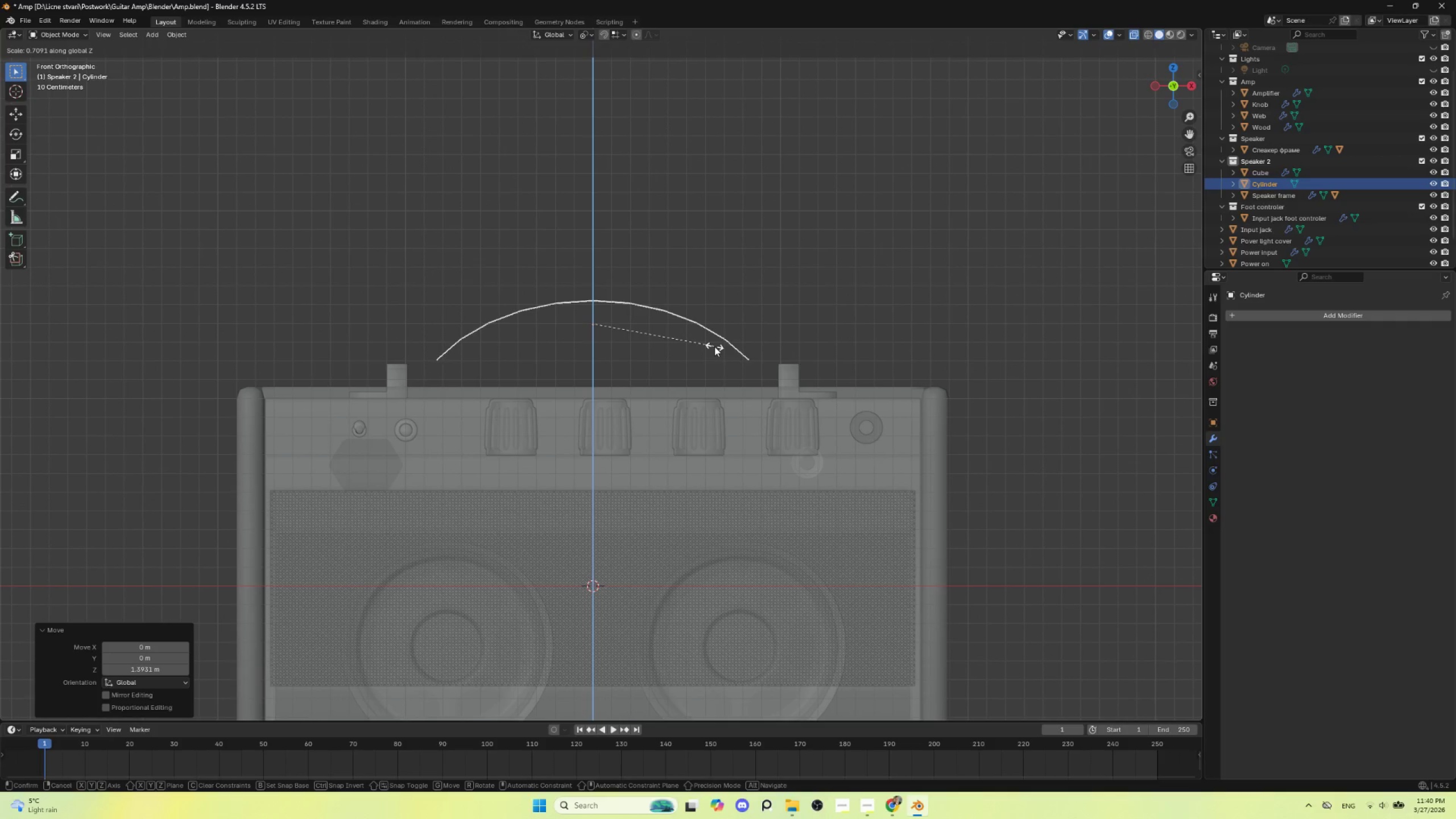 
left_click([714, 346])
 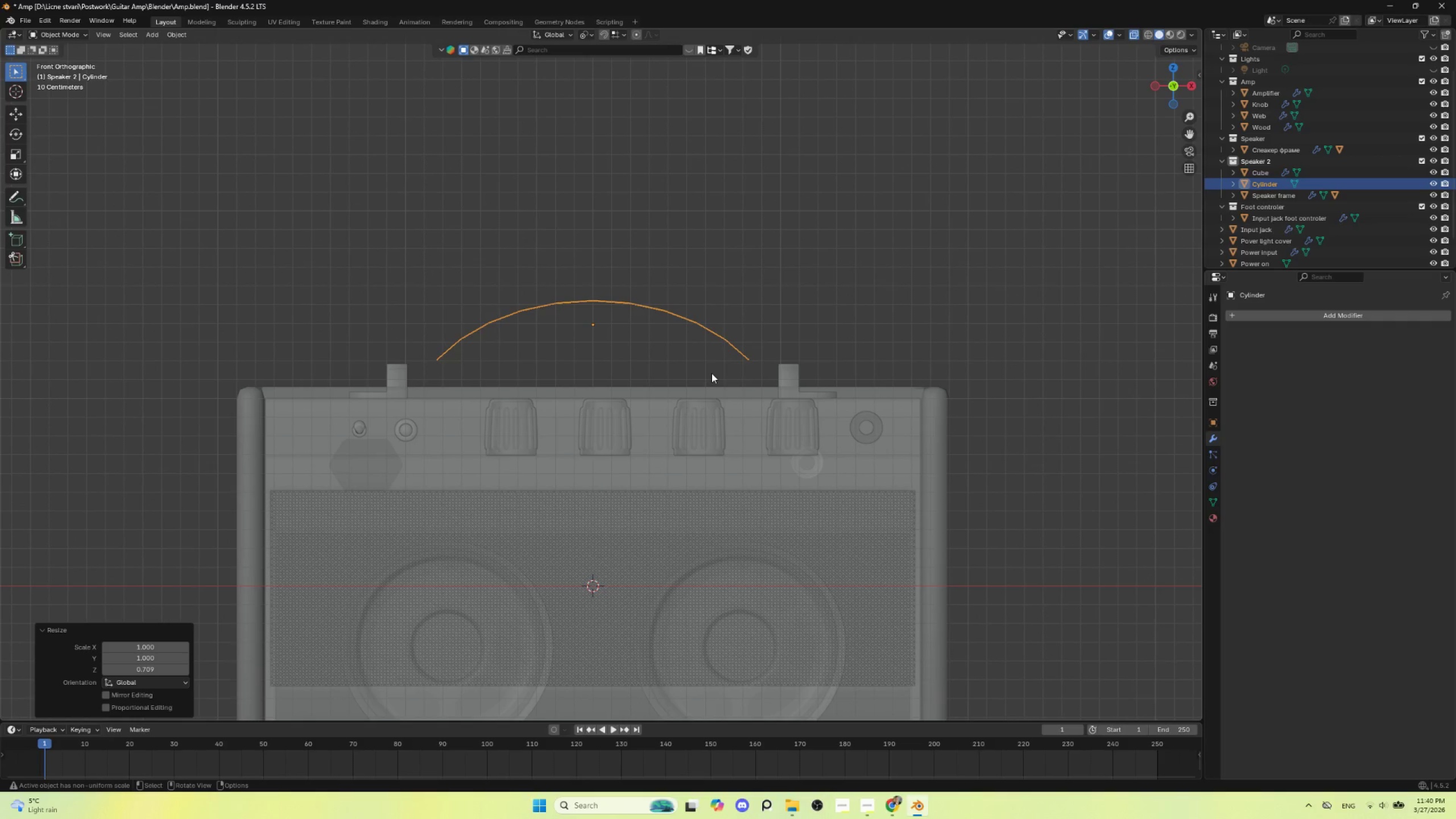 
type(gz)
 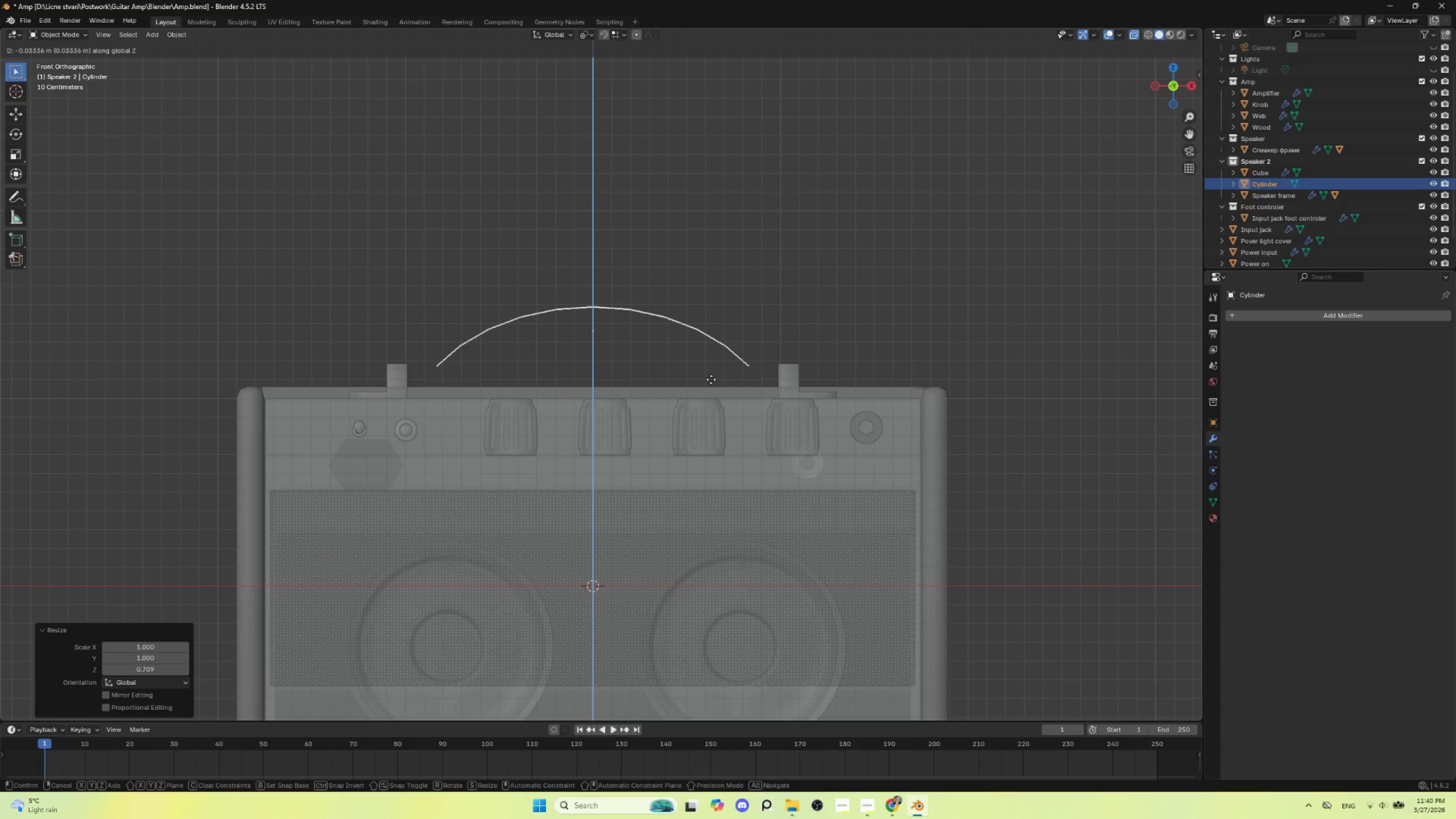 
left_click([711, 379])
 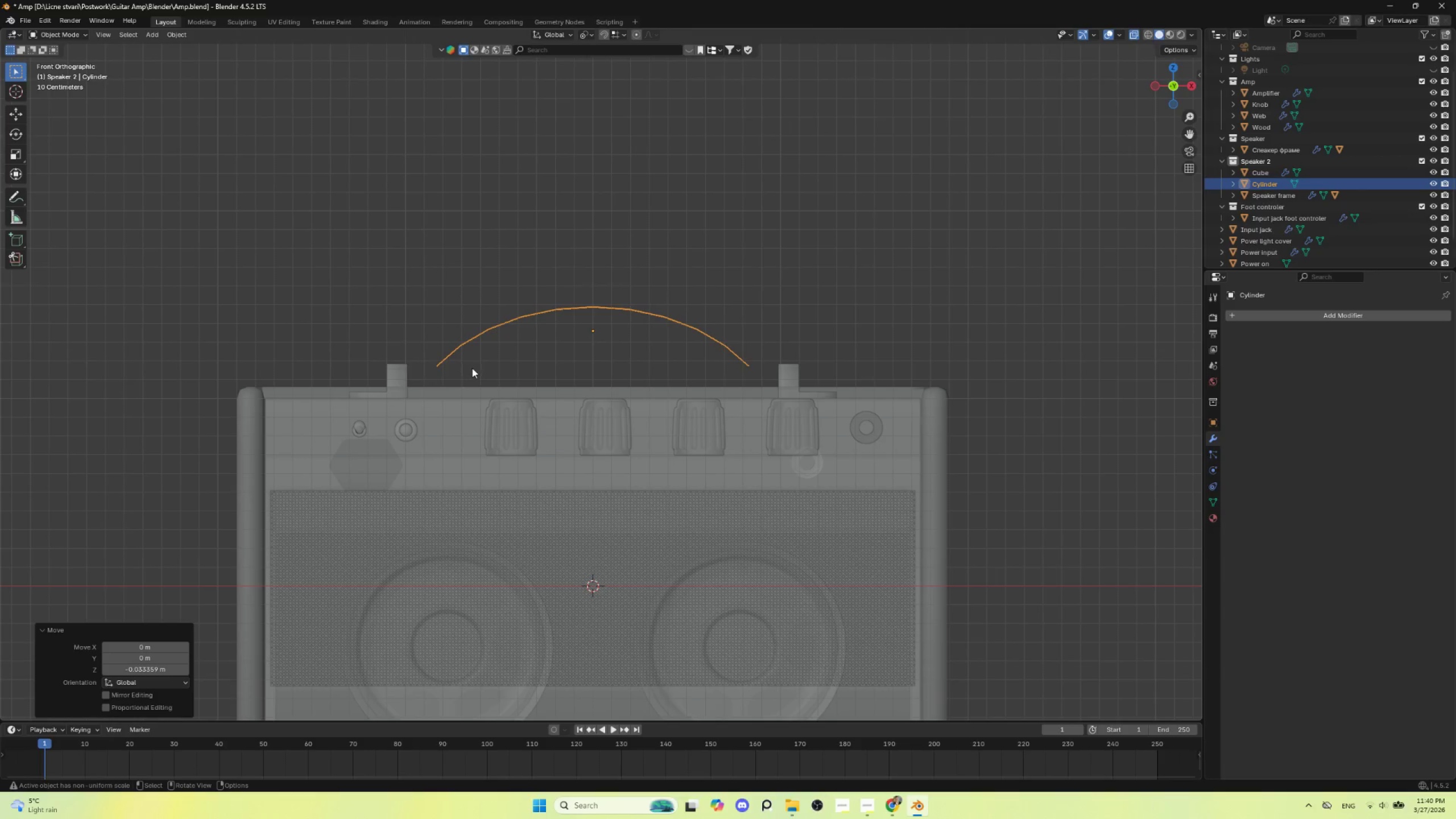 
key(Tab)
 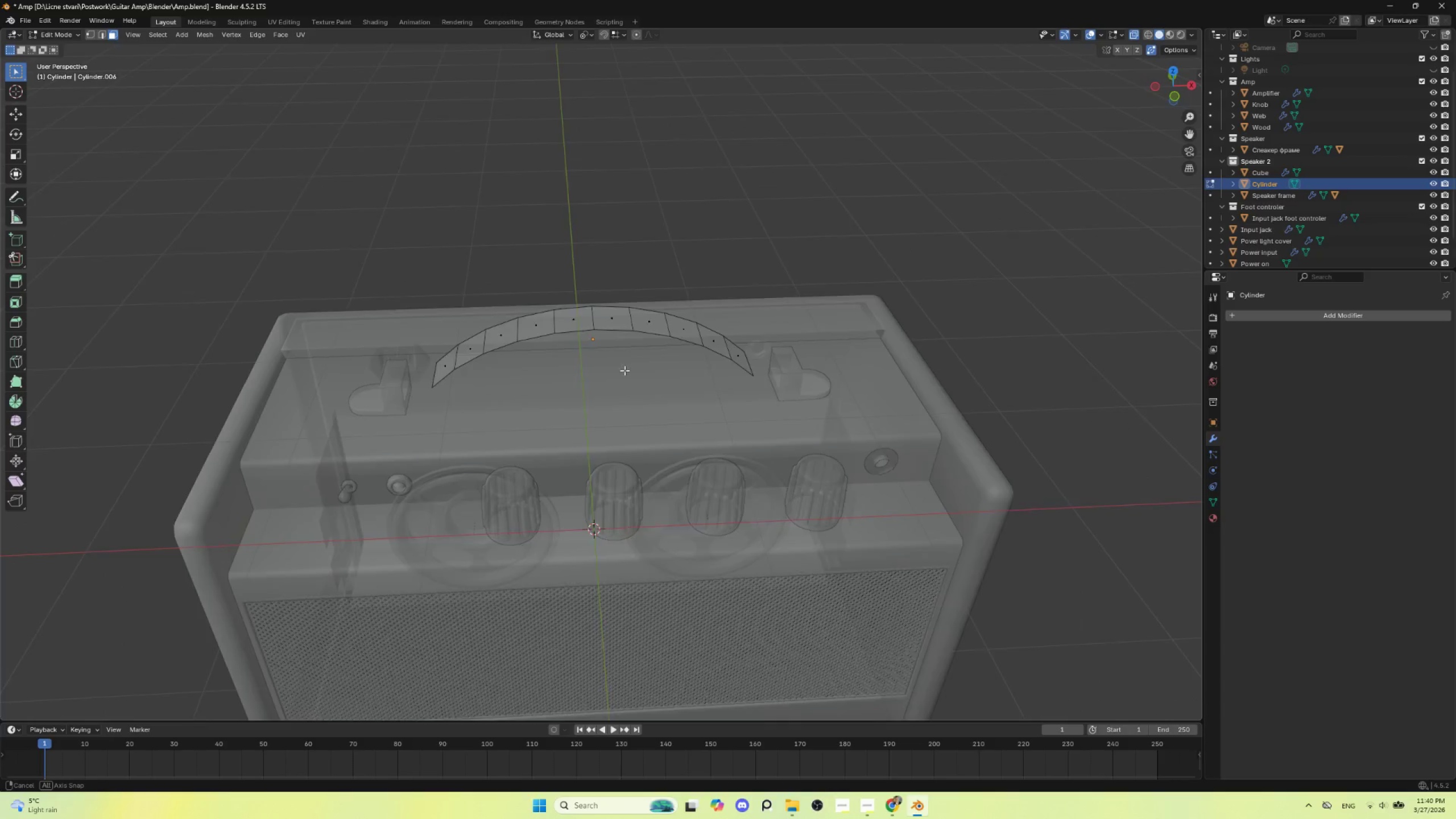 
hold_key(key=AltLeft, duration=0.92)
scroll: coordinate [624, 327], scroll_direction: up, amount: 1.0
 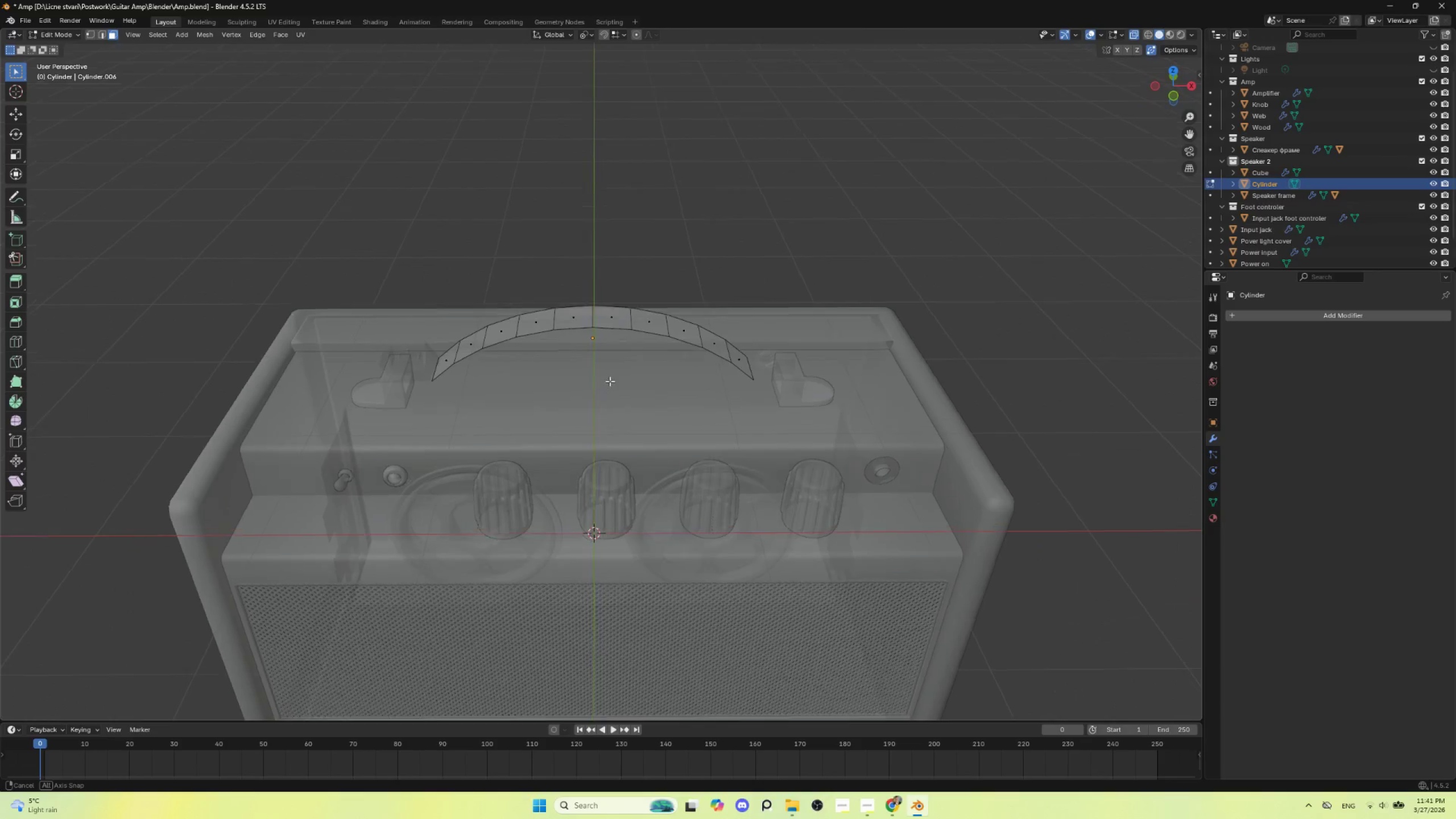 
hold_key(key=AltLeft, duration=0.38)
 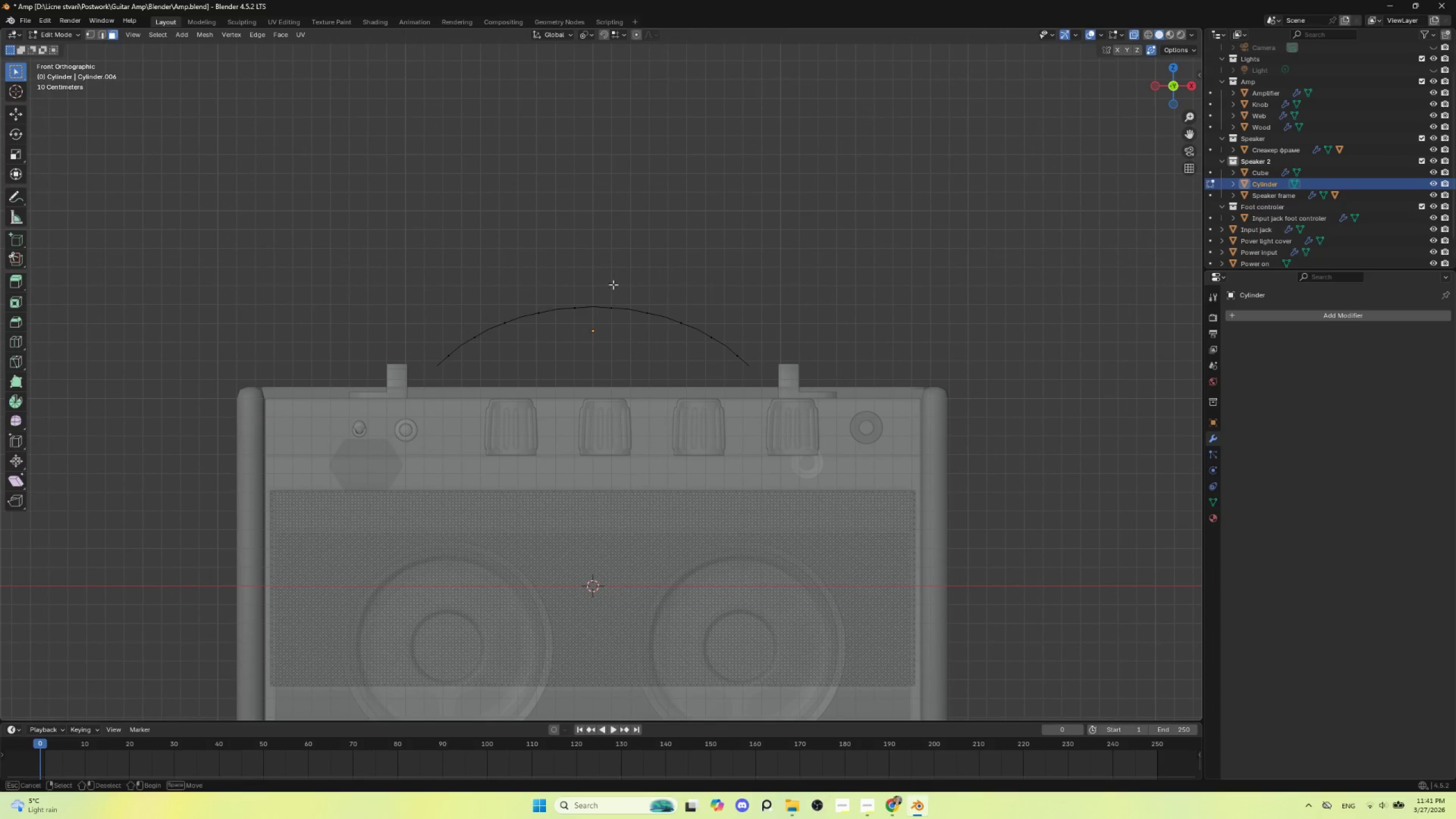 
left_click_drag(start_coordinate=[605, 271], to_coordinate=[812, 385])
 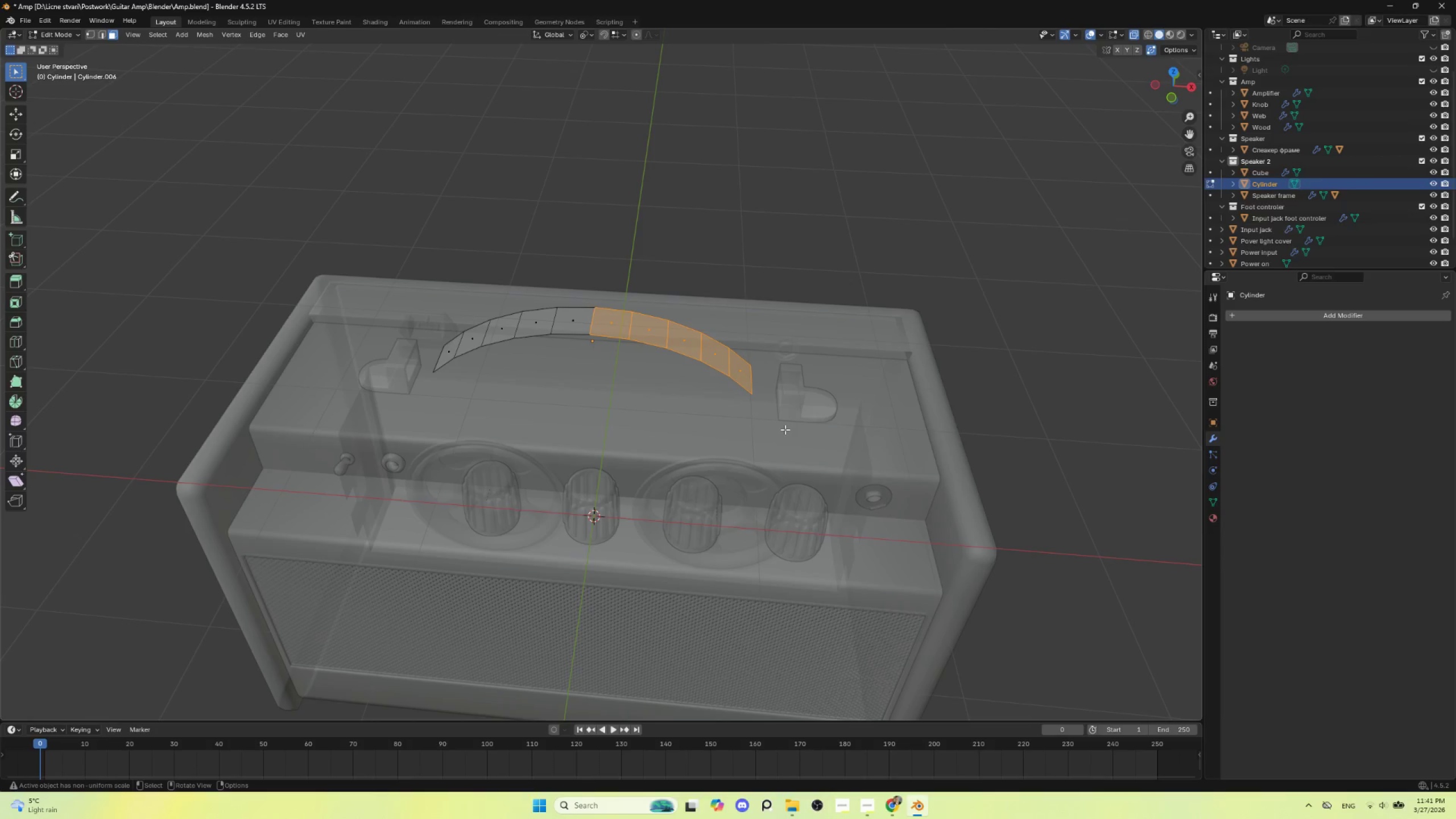 
key(Delete)
 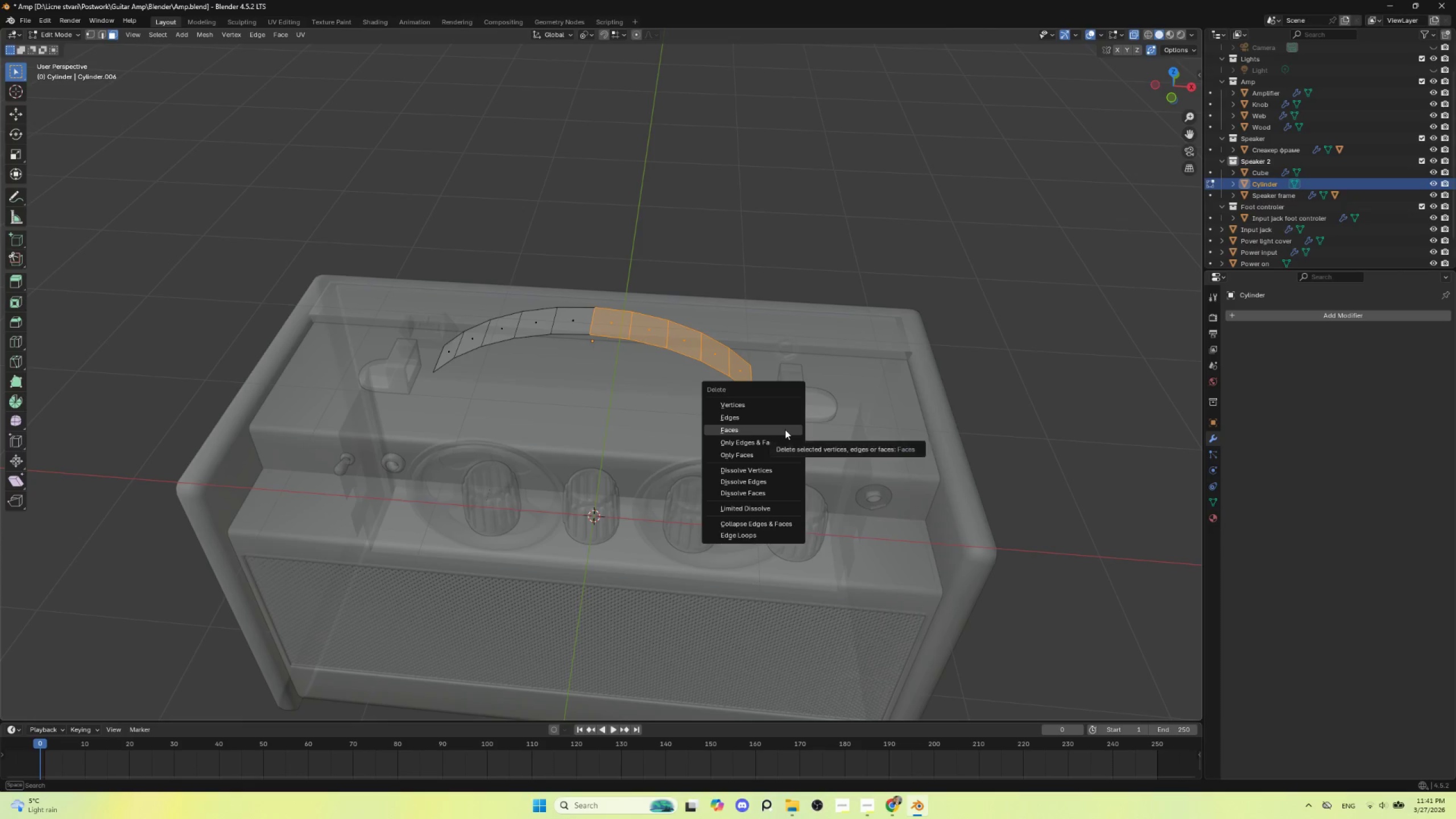 
left_click([785, 429])
 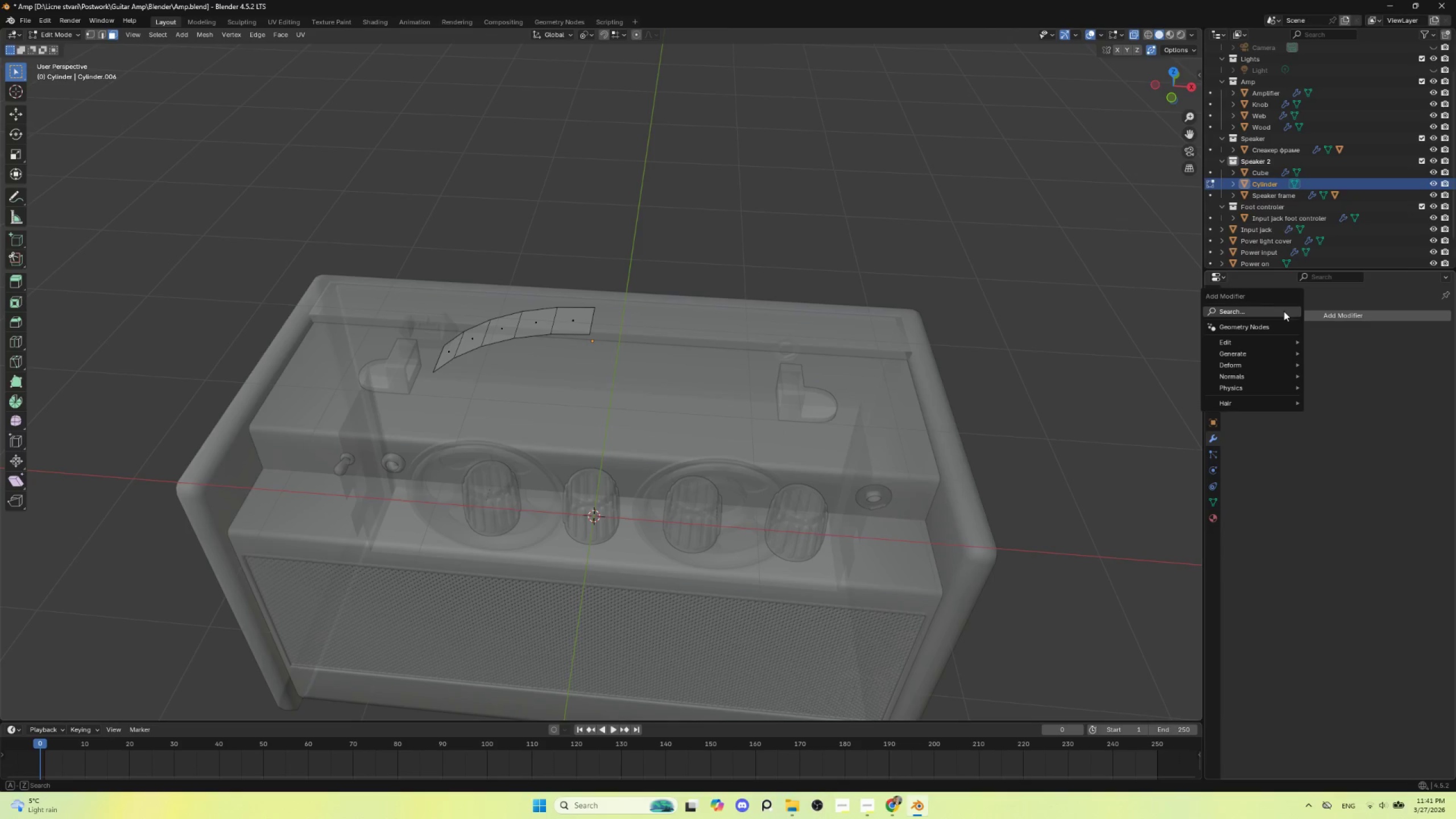 
left_click([1273, 313])
 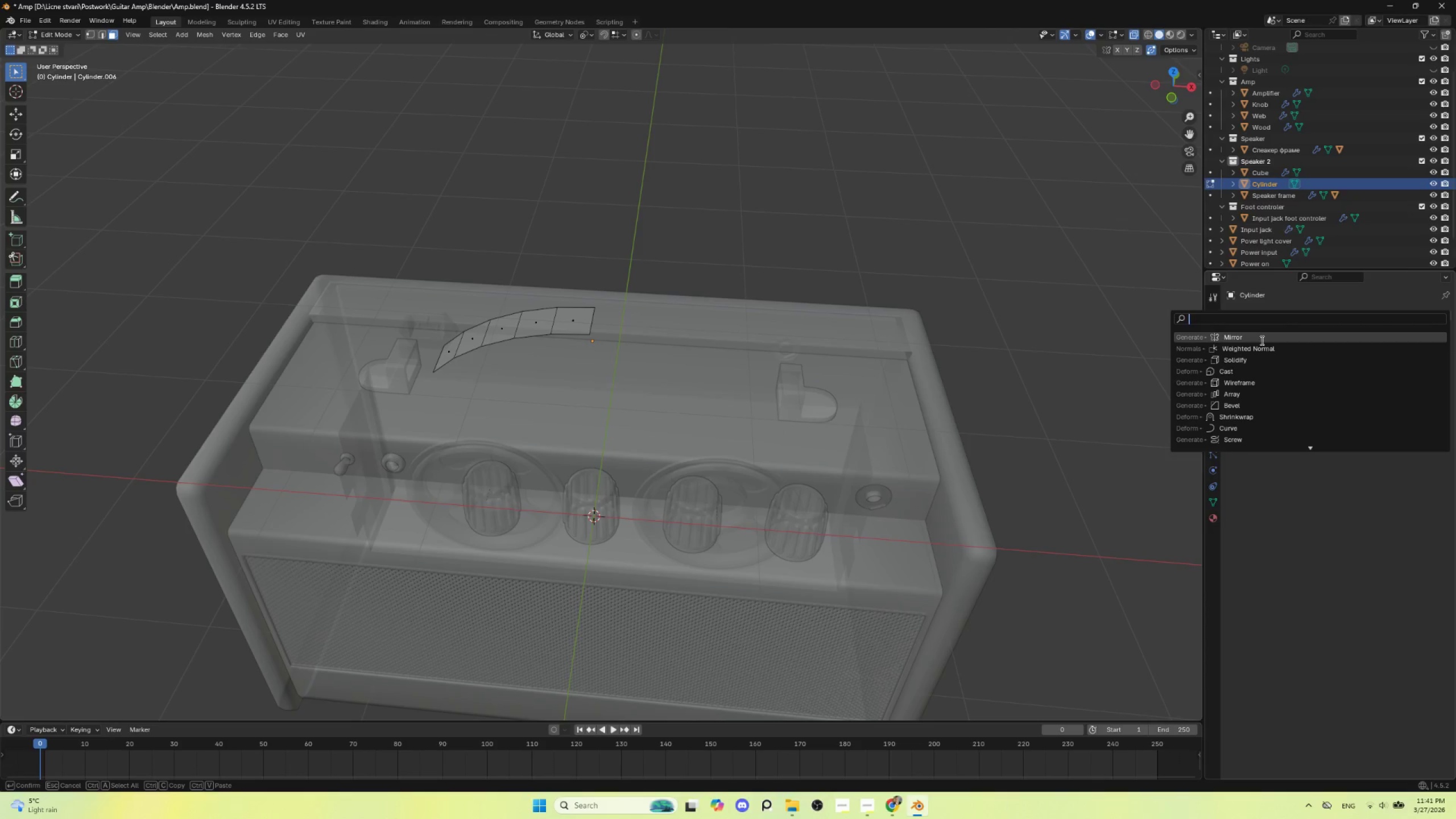 
left_click([1260, 341])
 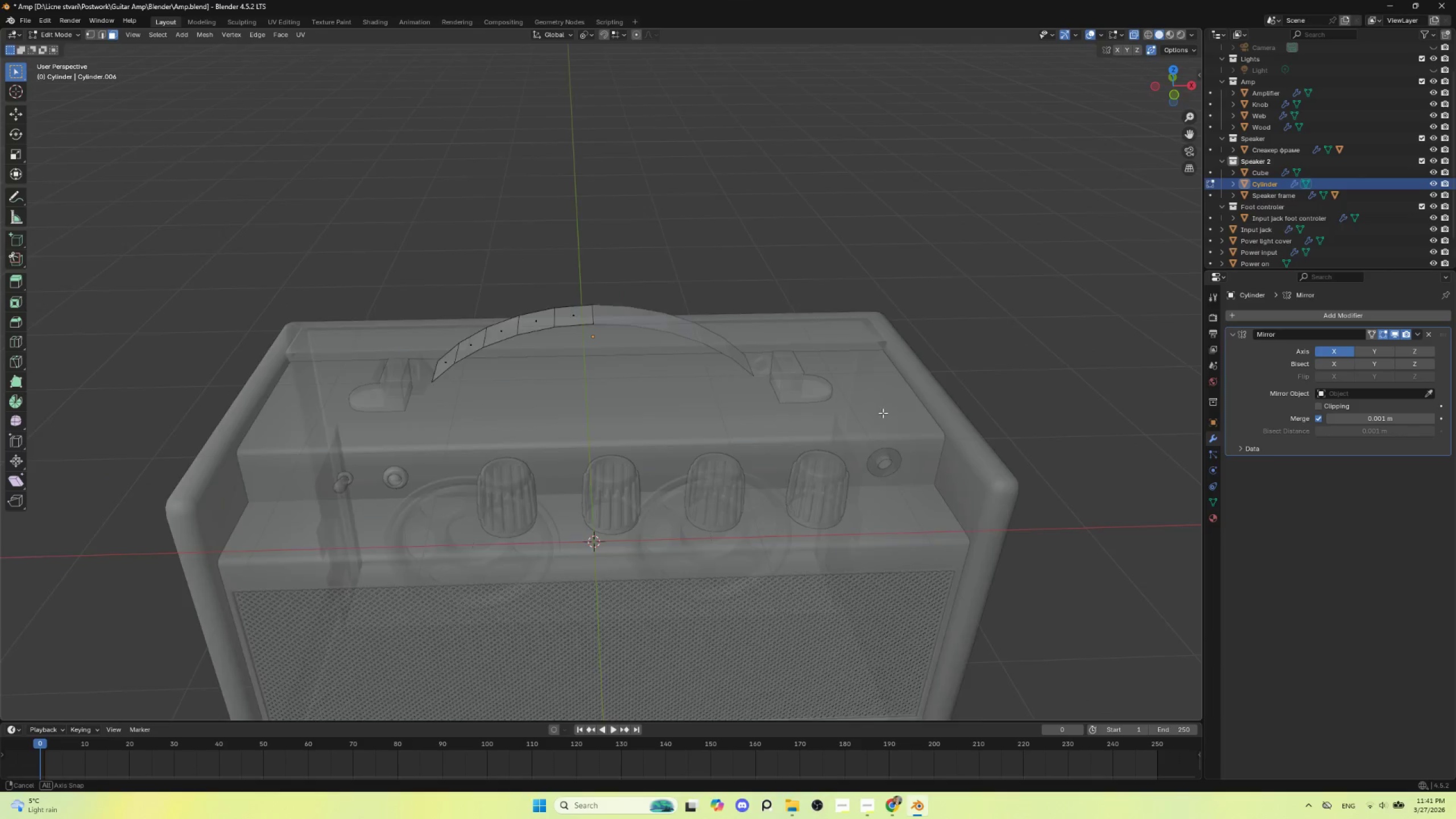 
hold_key(key=AltLeft, duration=0.44)
 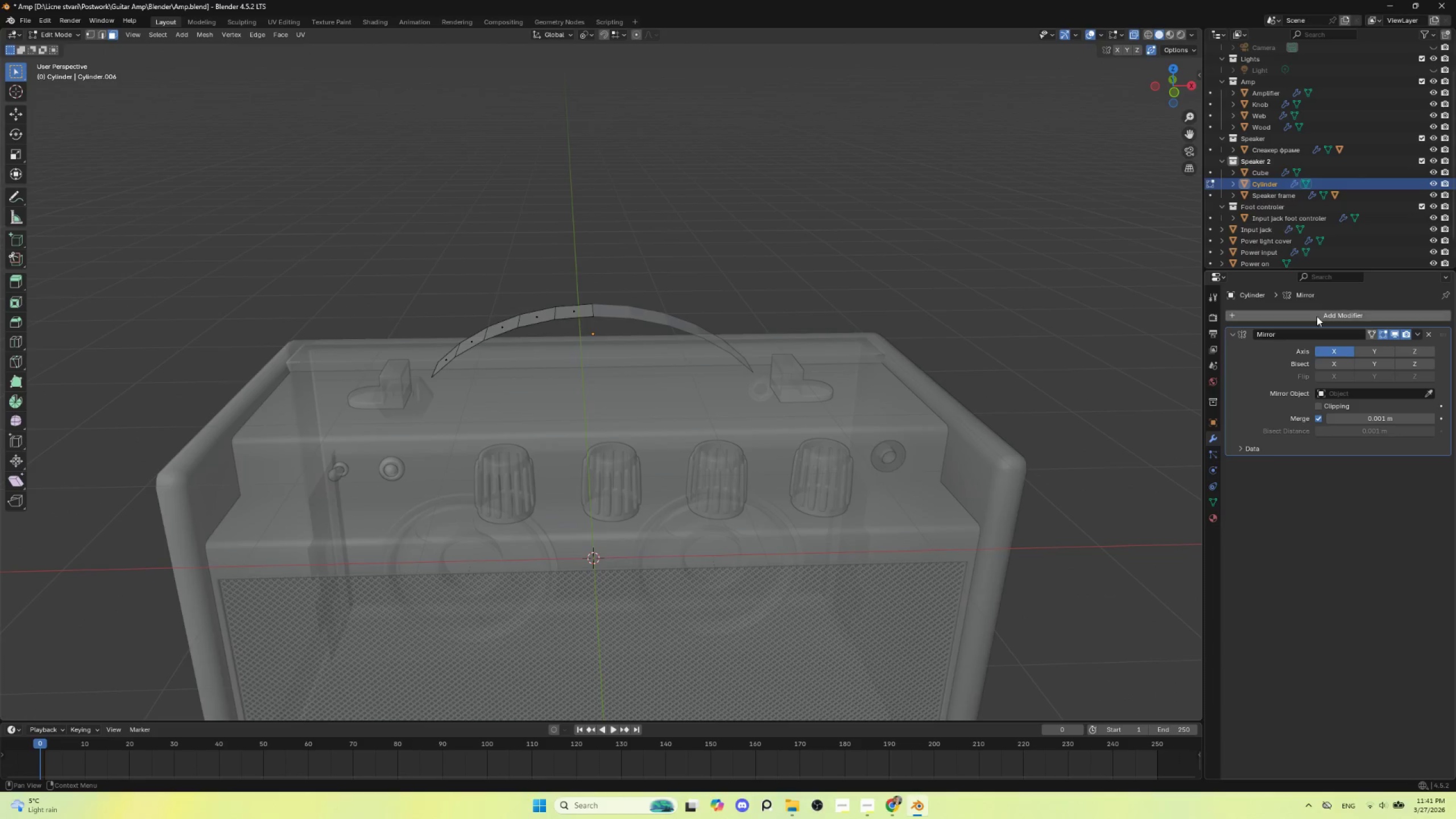 
left_click([1316, 312])
 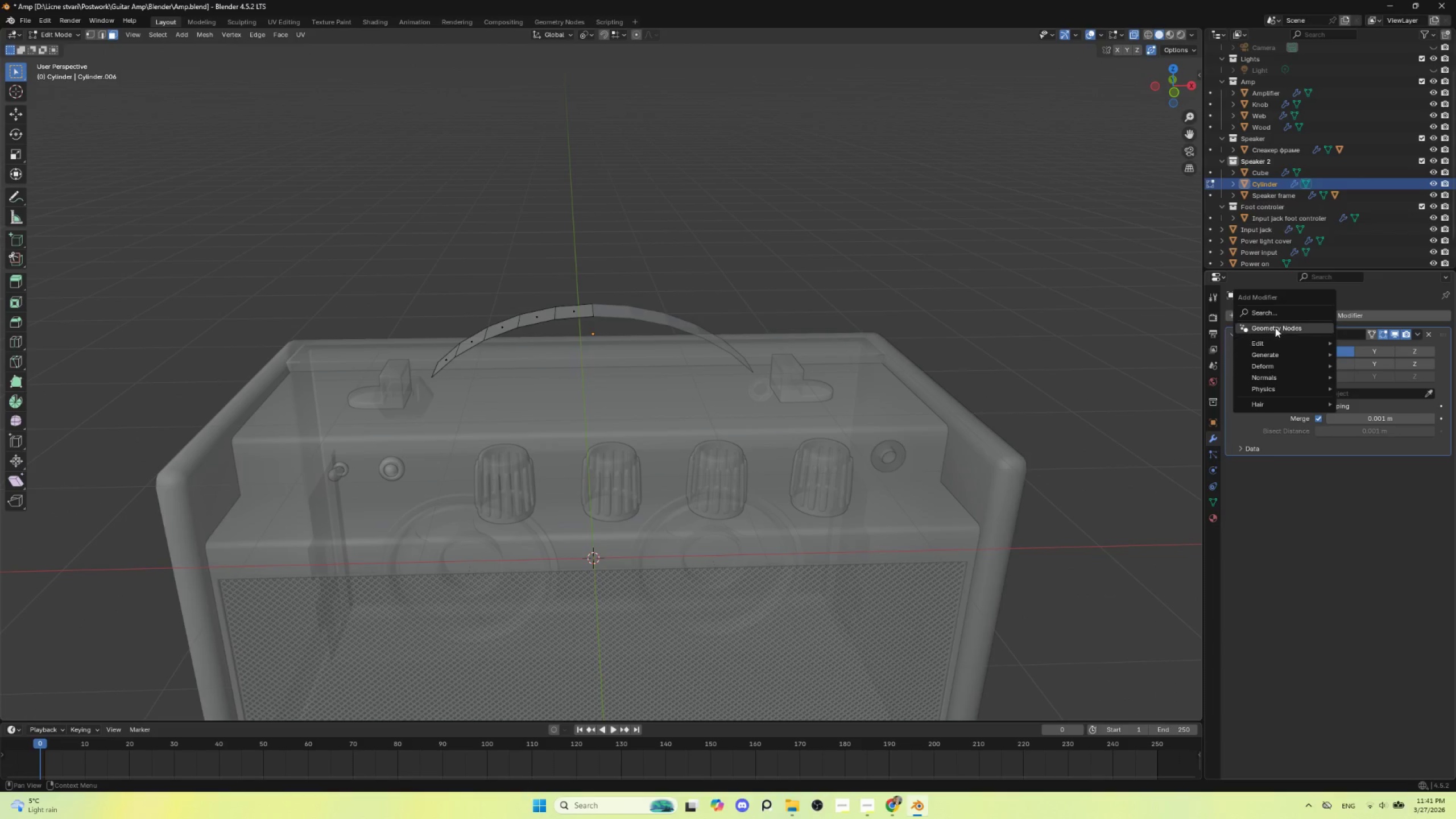 
left_click([1275, 312])
 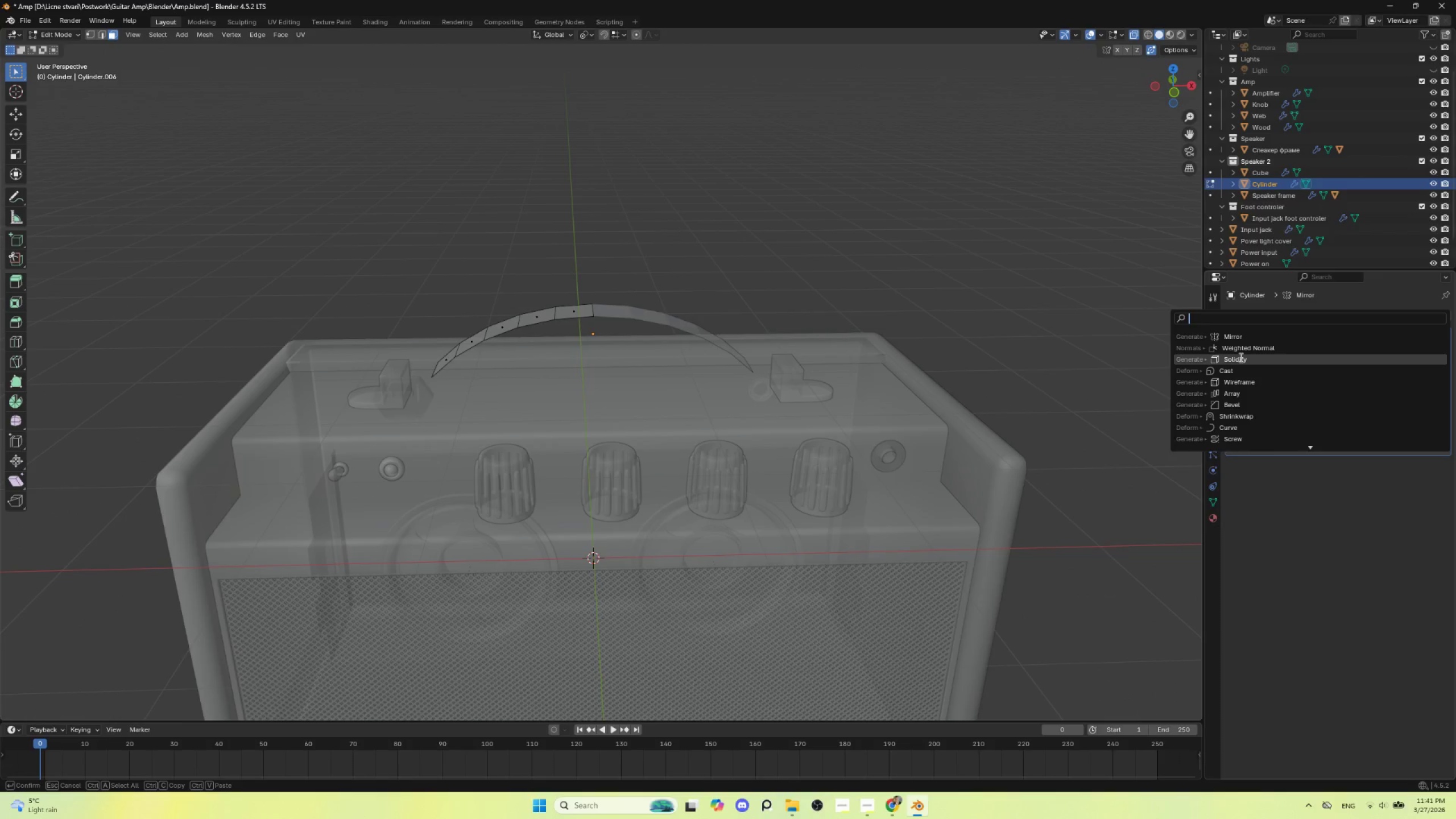 
left_click([1240, 357])
 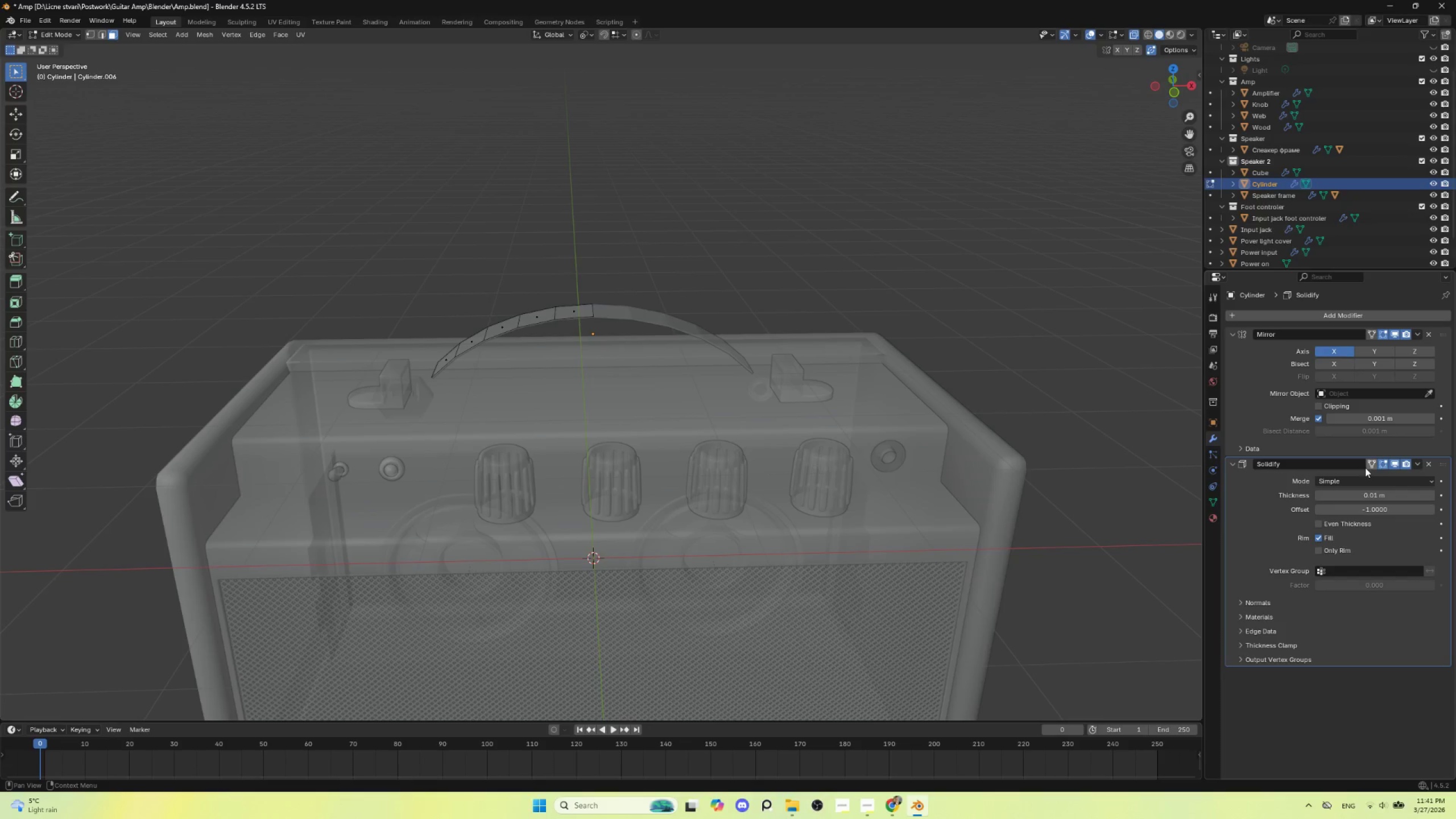 
left_click_drag(start_coordinate=[1370, 493], to_coordinate=[213, 495])
 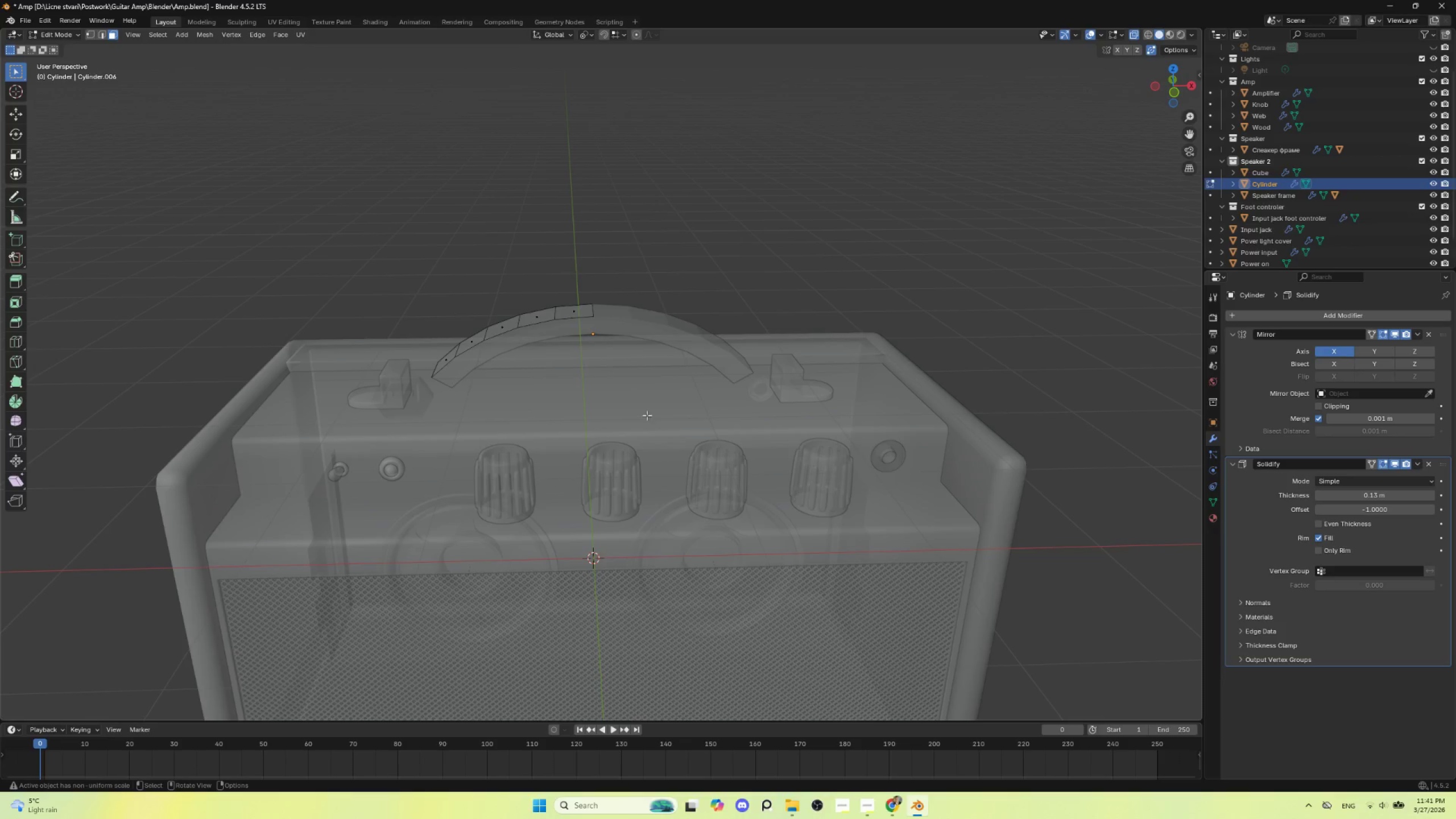 
key(Tab)
 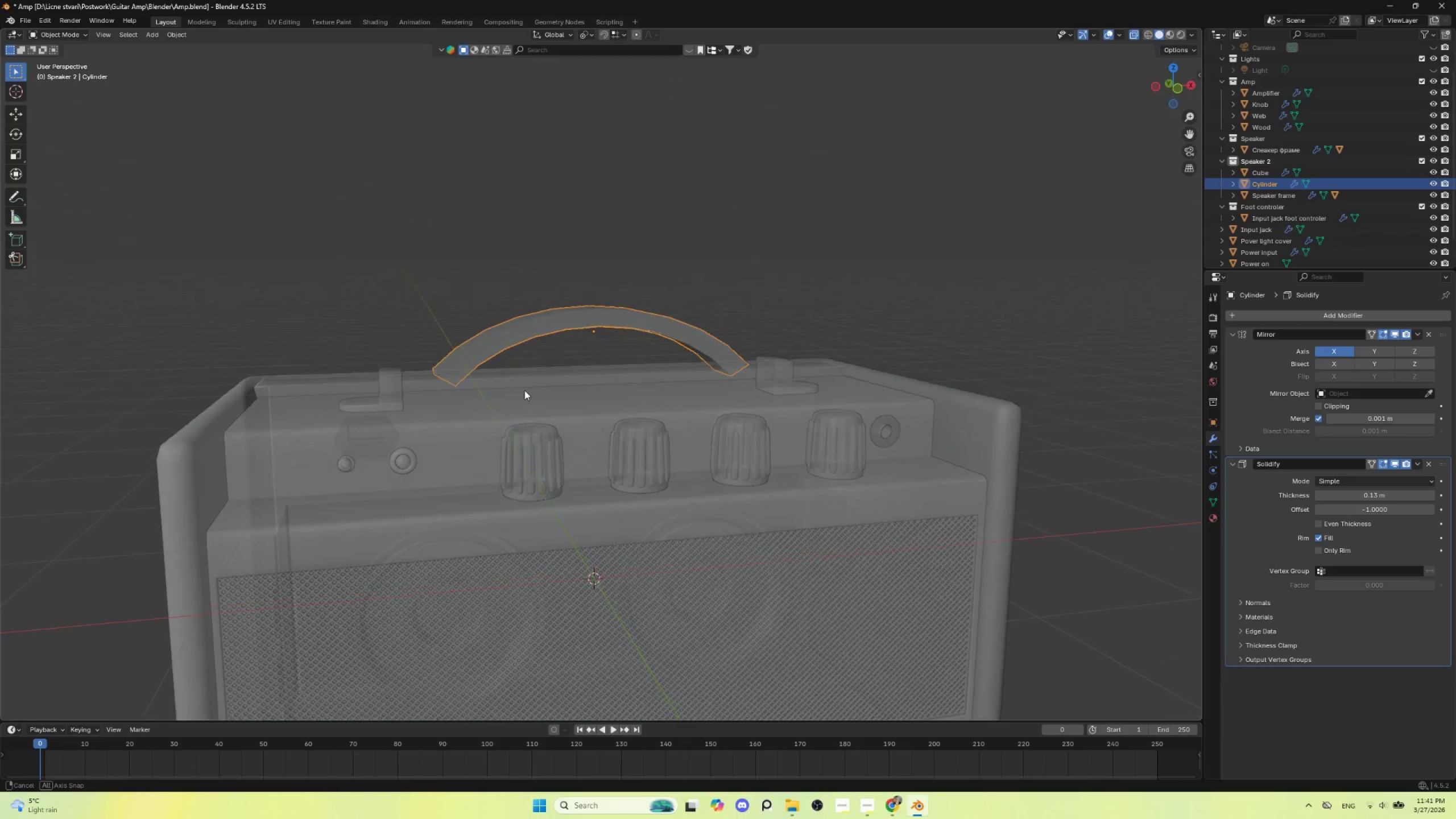 
hold_key(key=AltLeft, duration=0.36)
 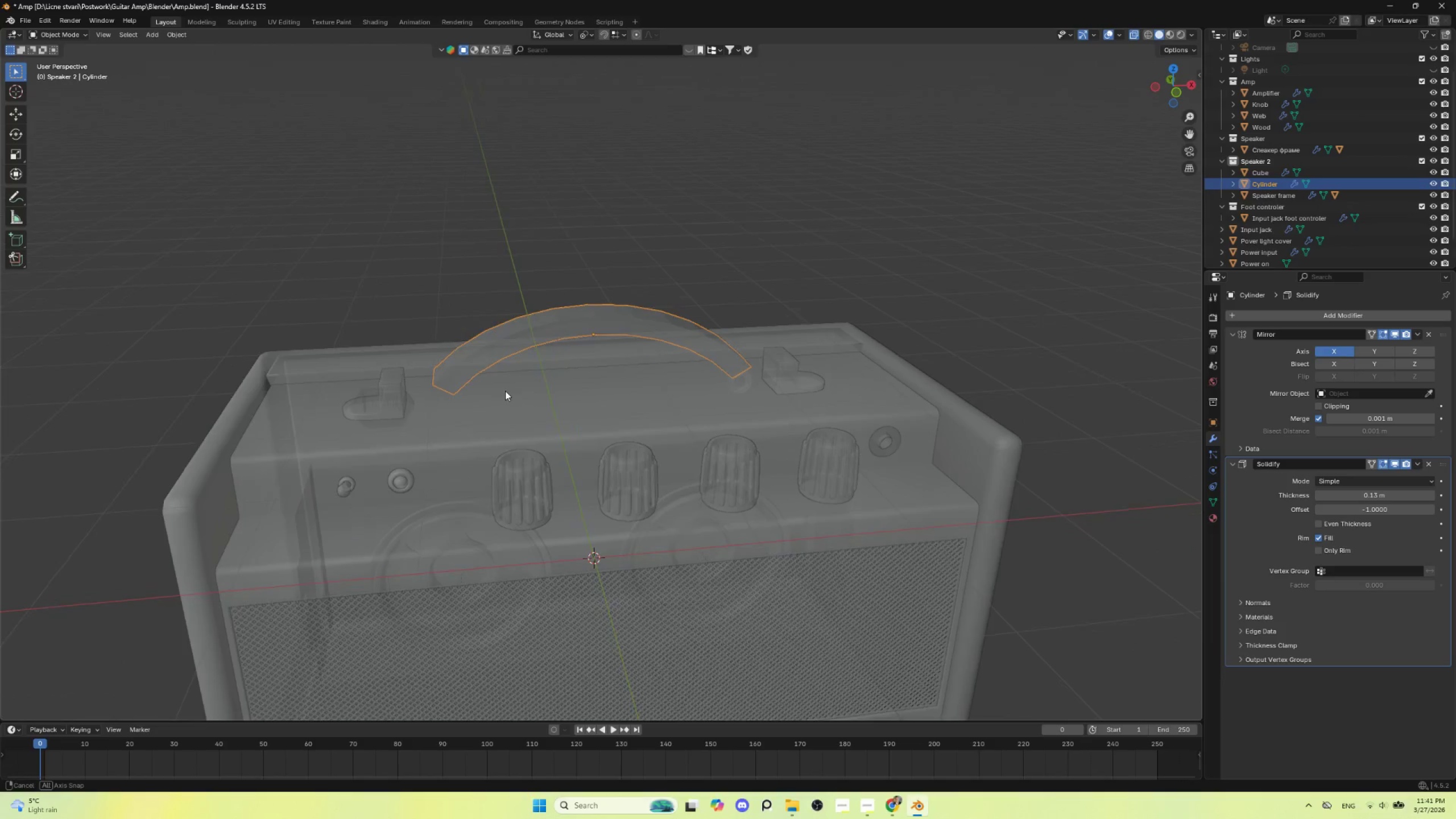 
key(Tab)
 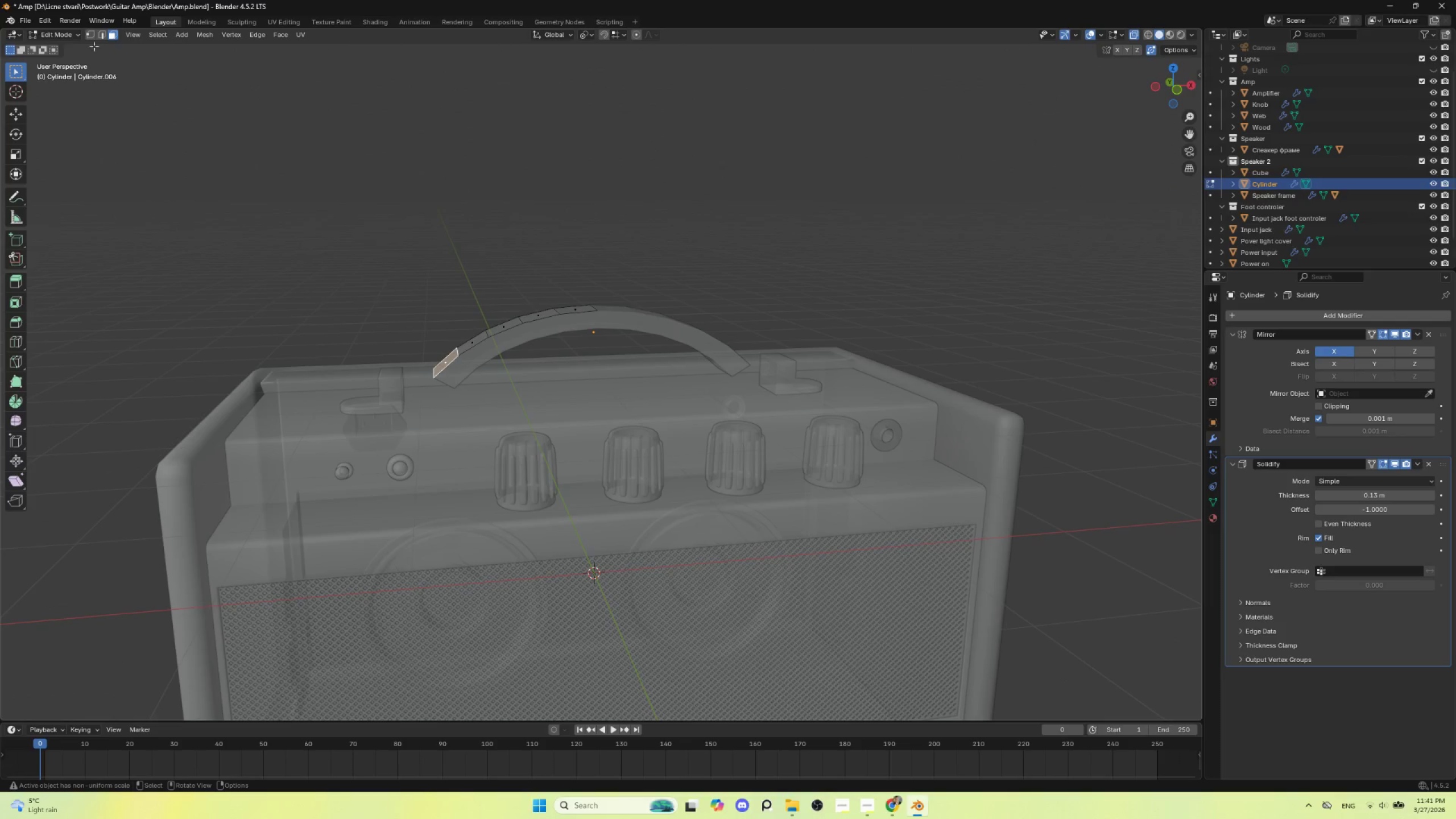 
left_click([97, 33])
 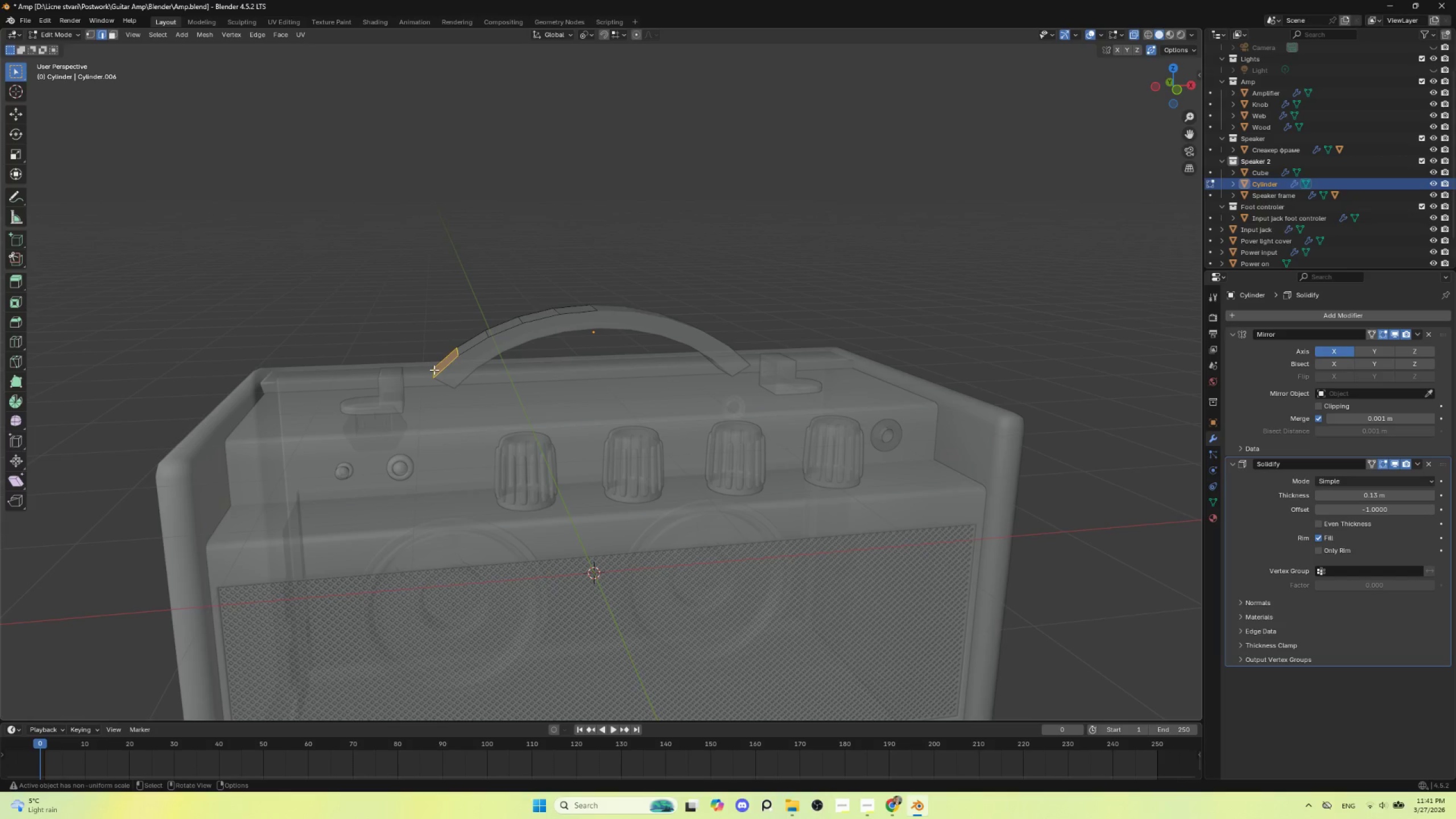 
left_click([432, 368])
 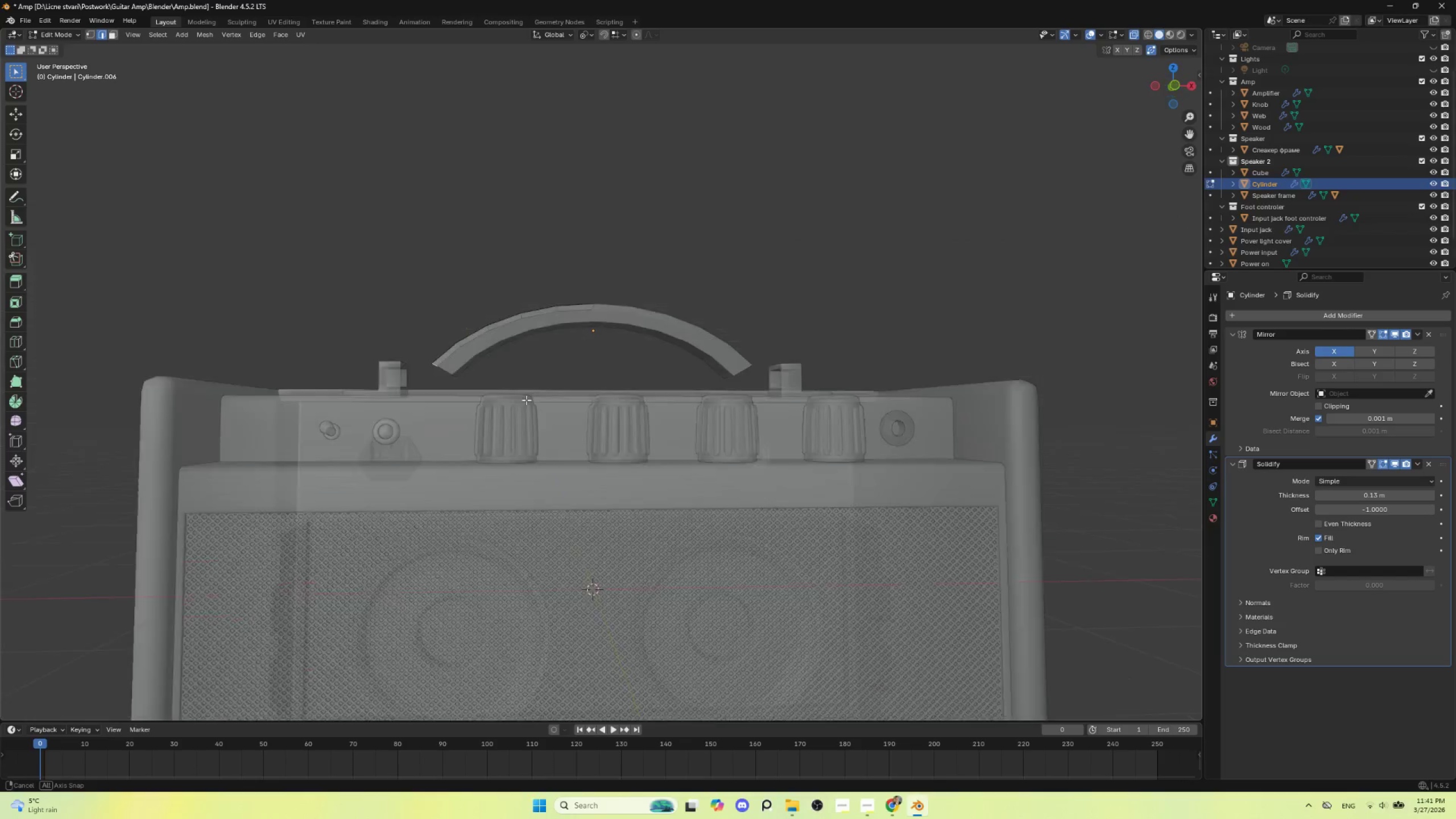 
hold_key(key=AltLeft, duration=0.47)
 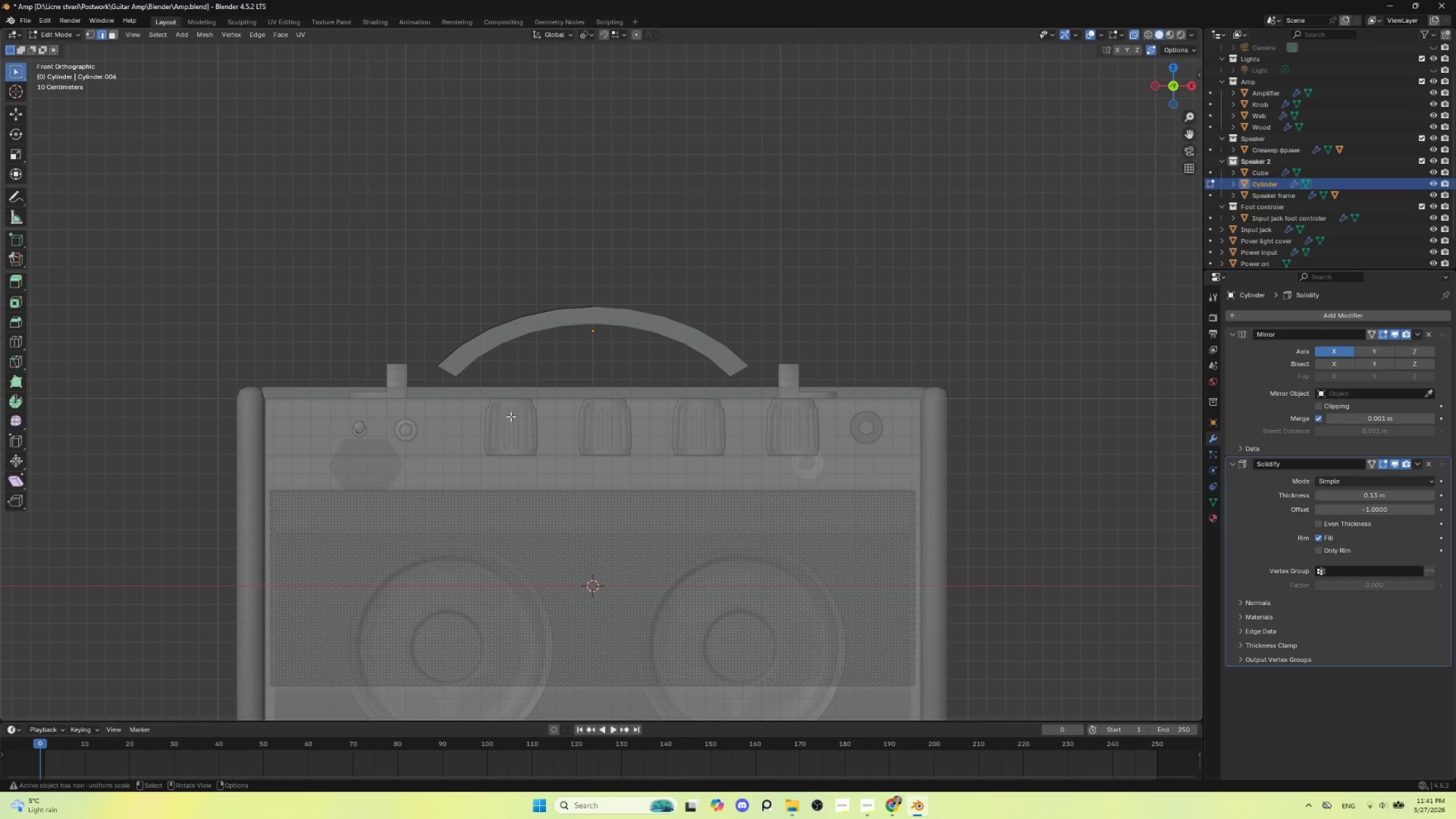 
key(G)
 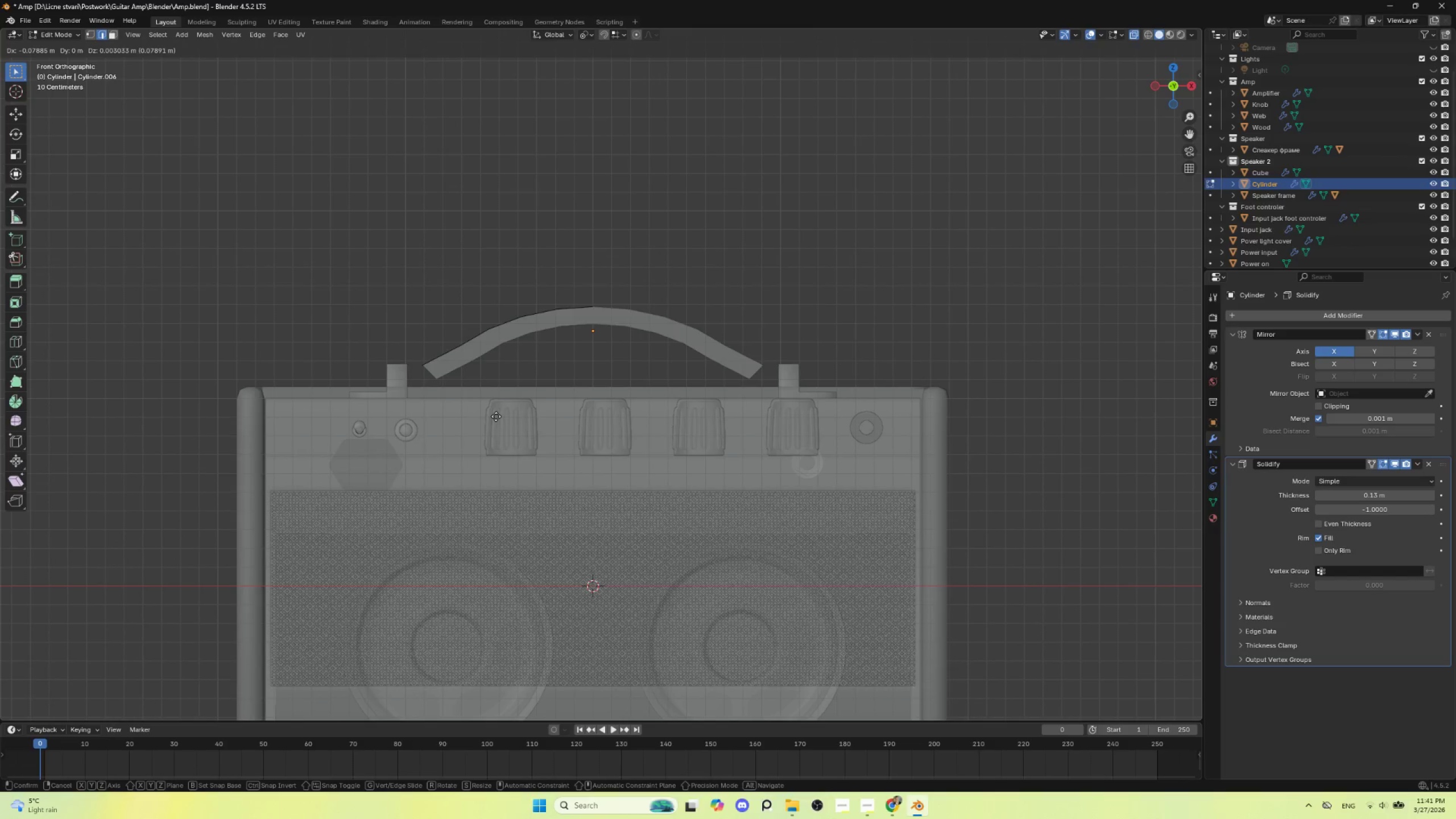 
left_click([496, 416])
 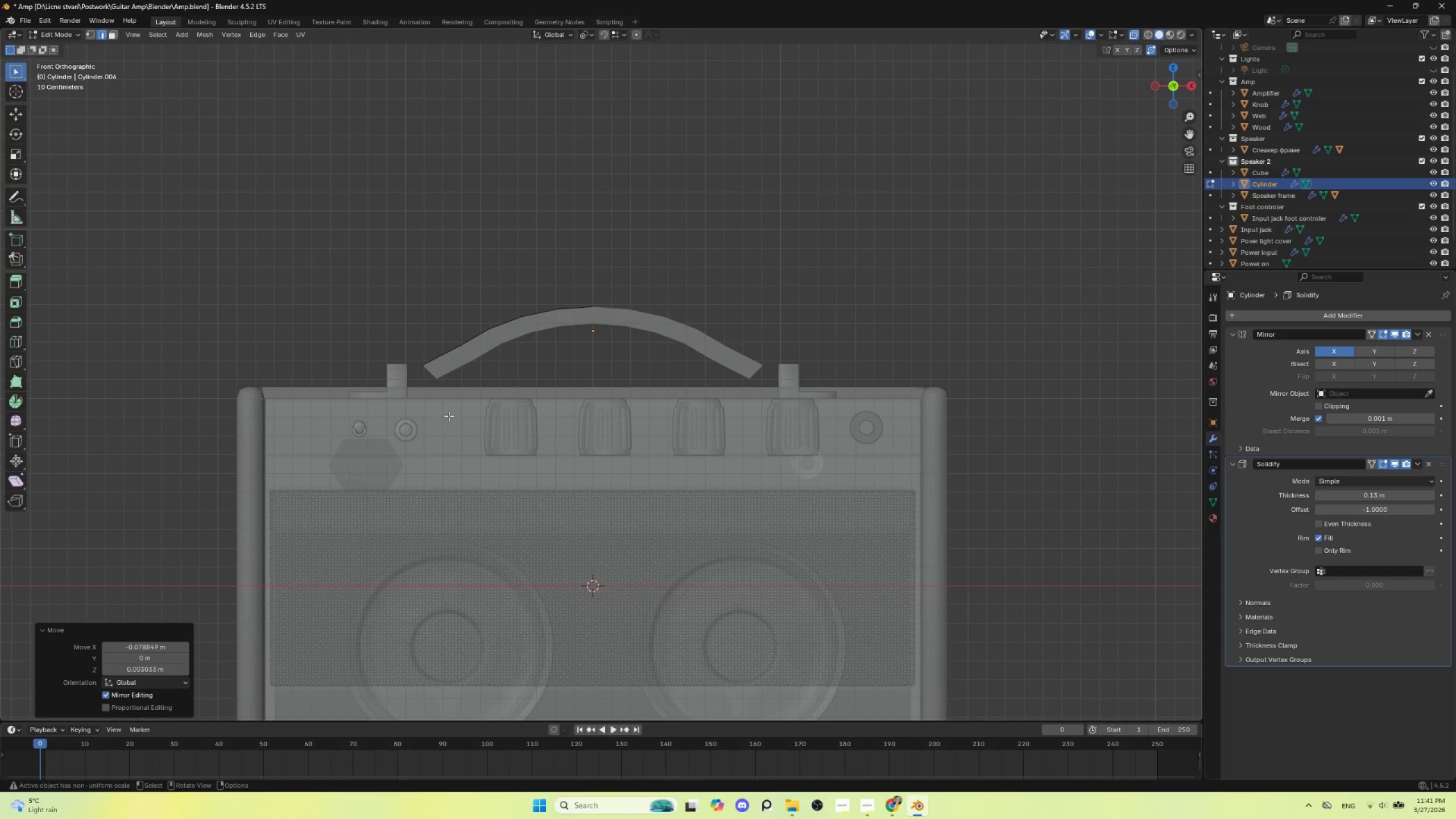 
key(E)
 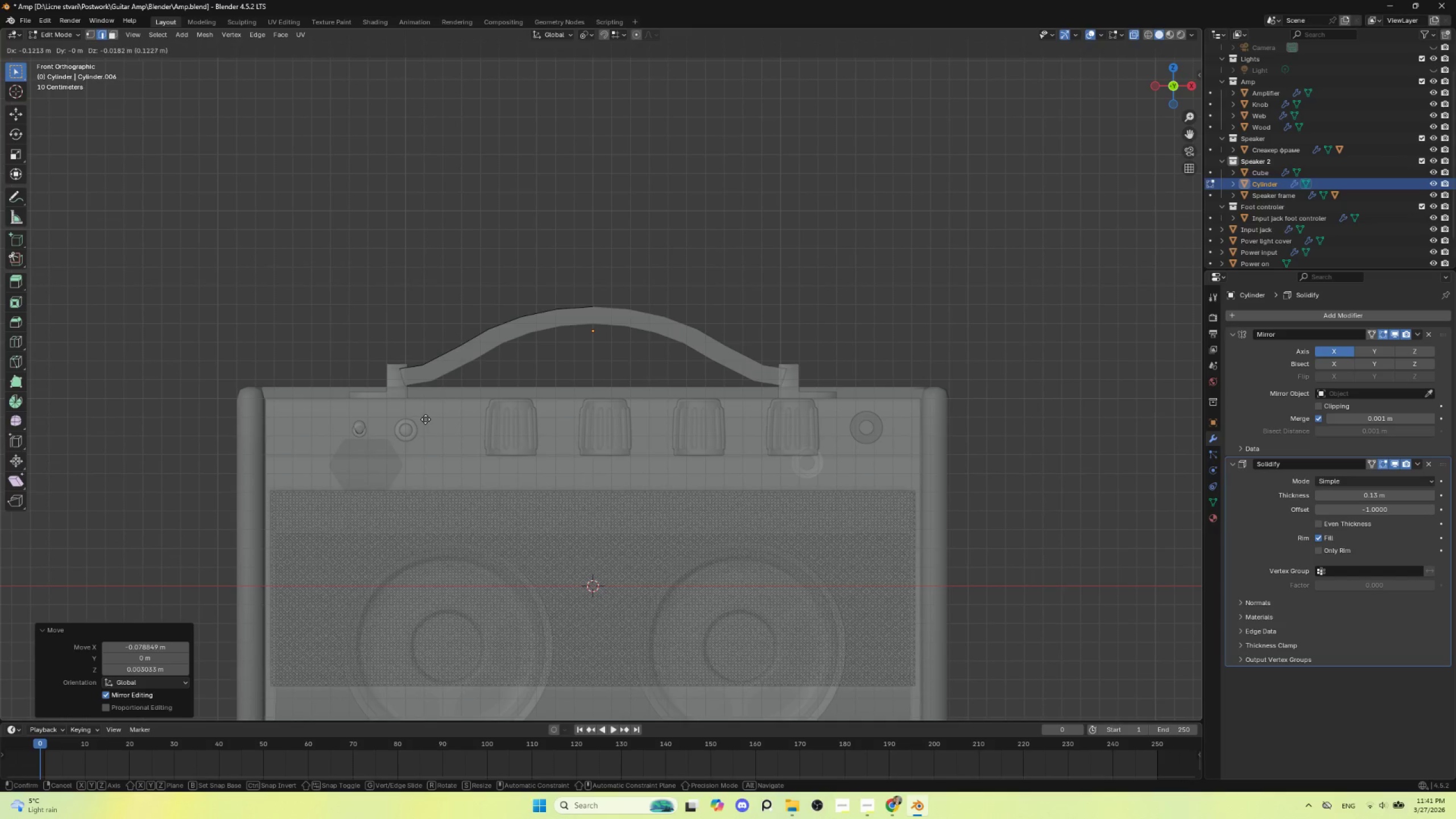 
left_click([425, 419])
 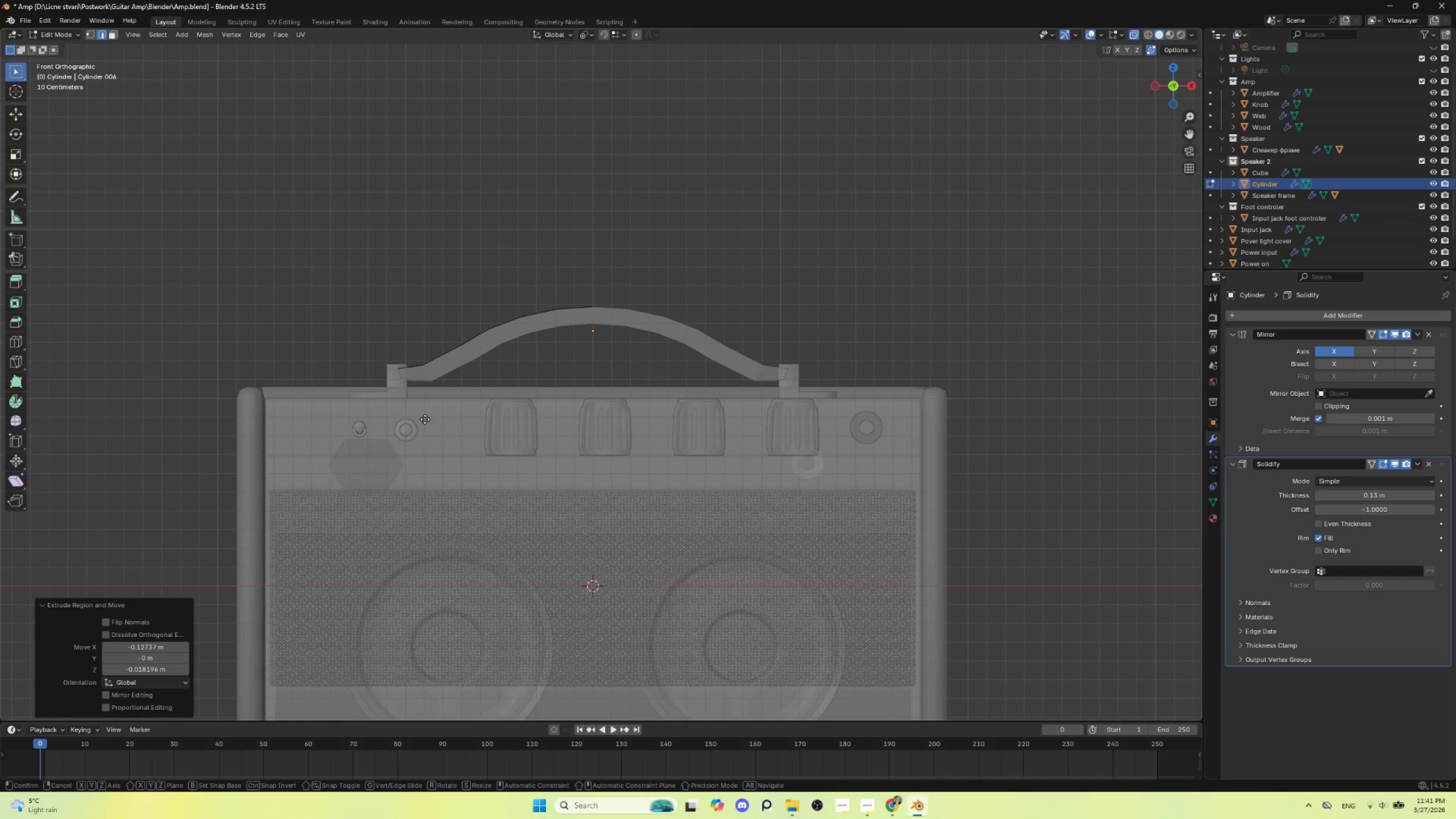 
key(E)
 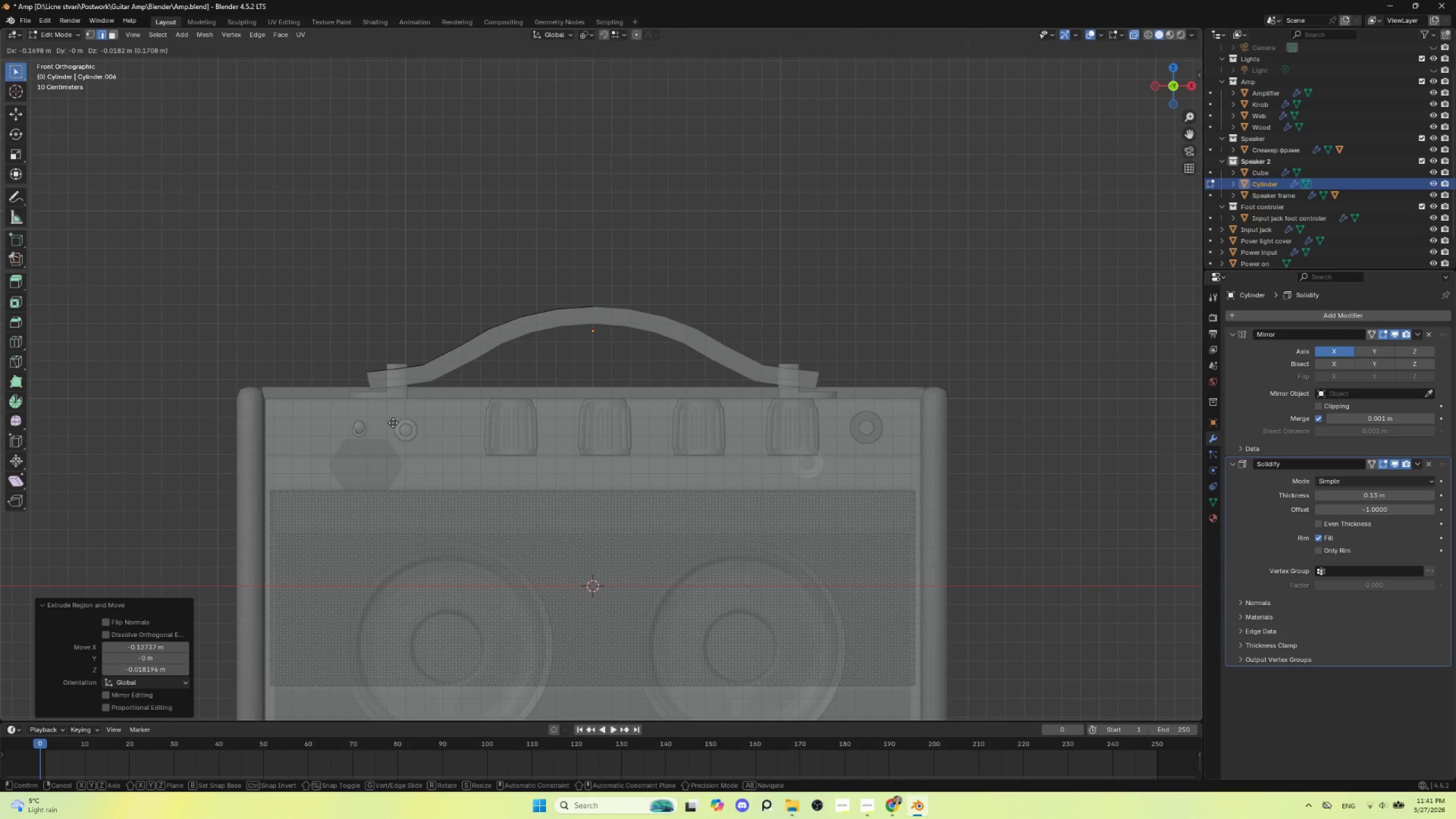 
left_click([393, 423])
 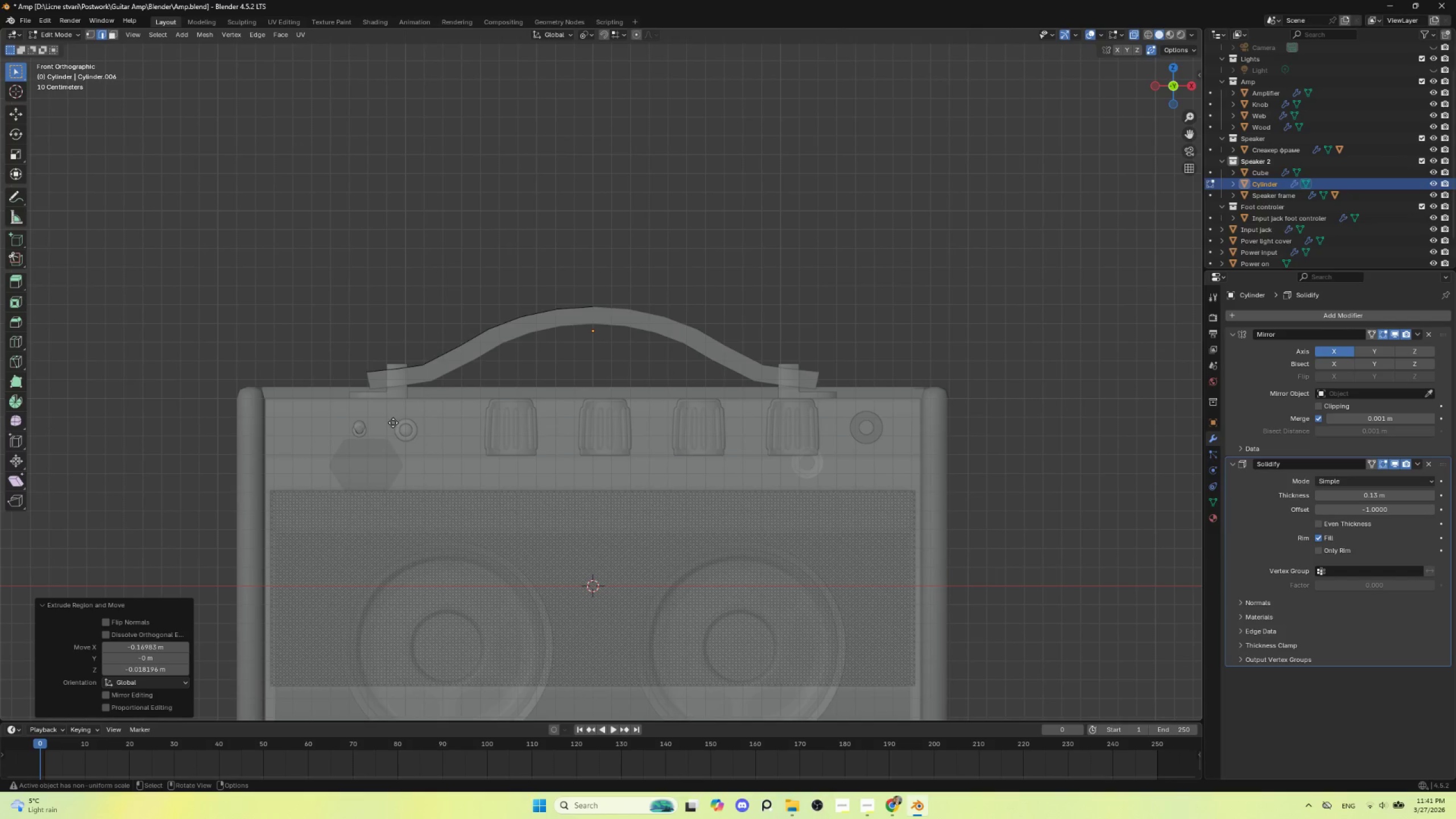 
key(E)
 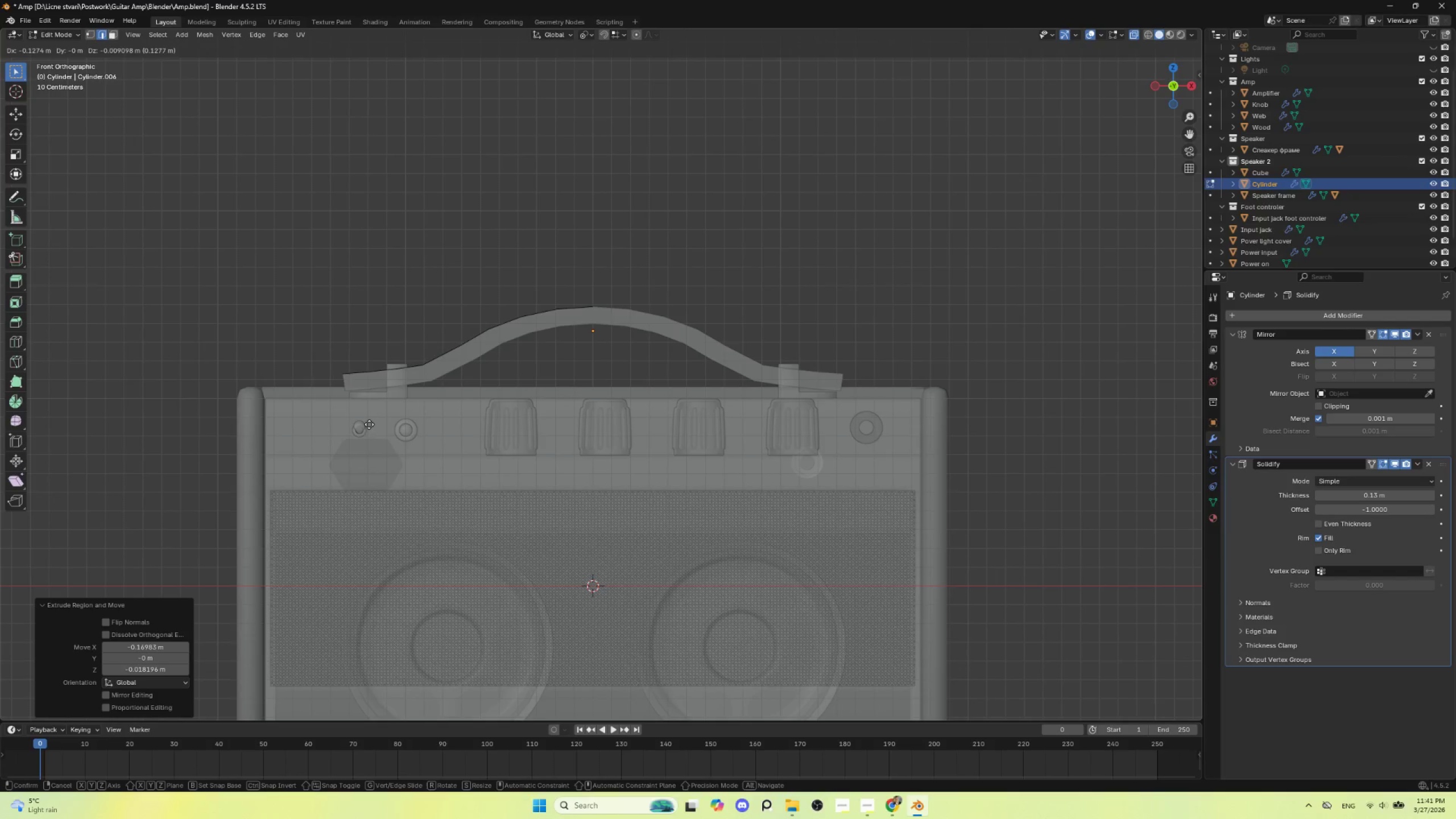 
left_click([371, 424])
 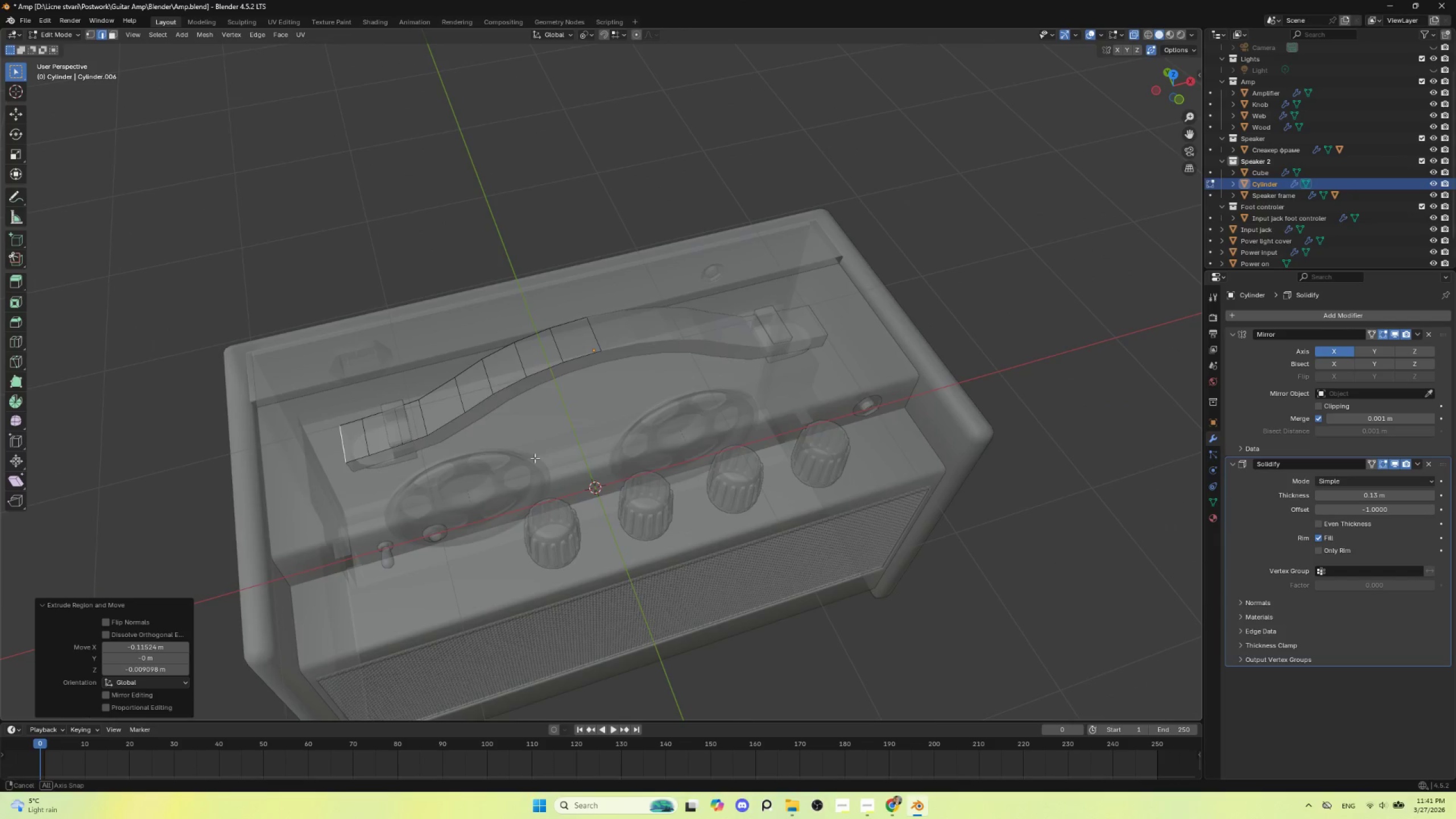 
key(Tab)
 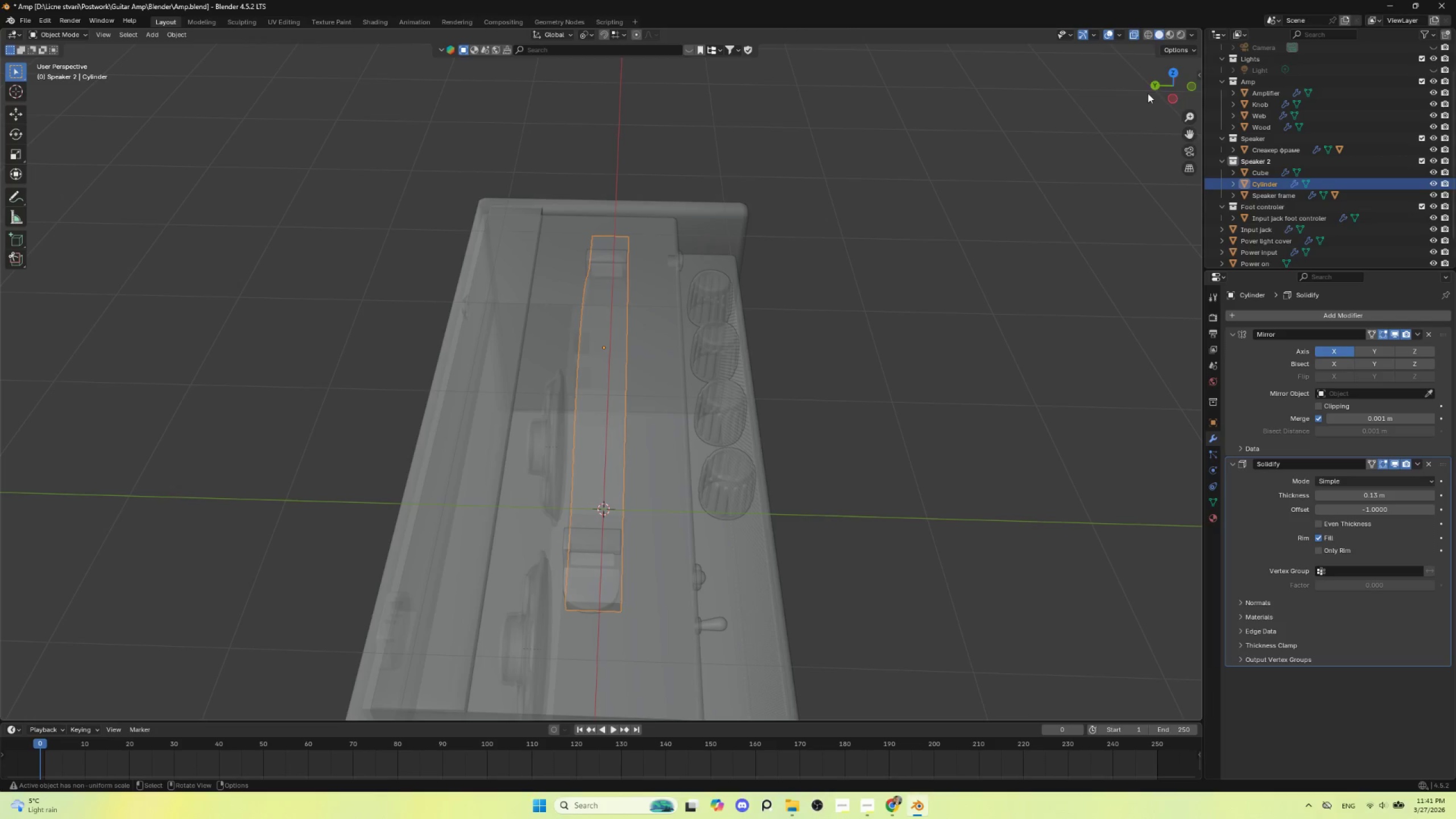 
left_click([1136, 32])
 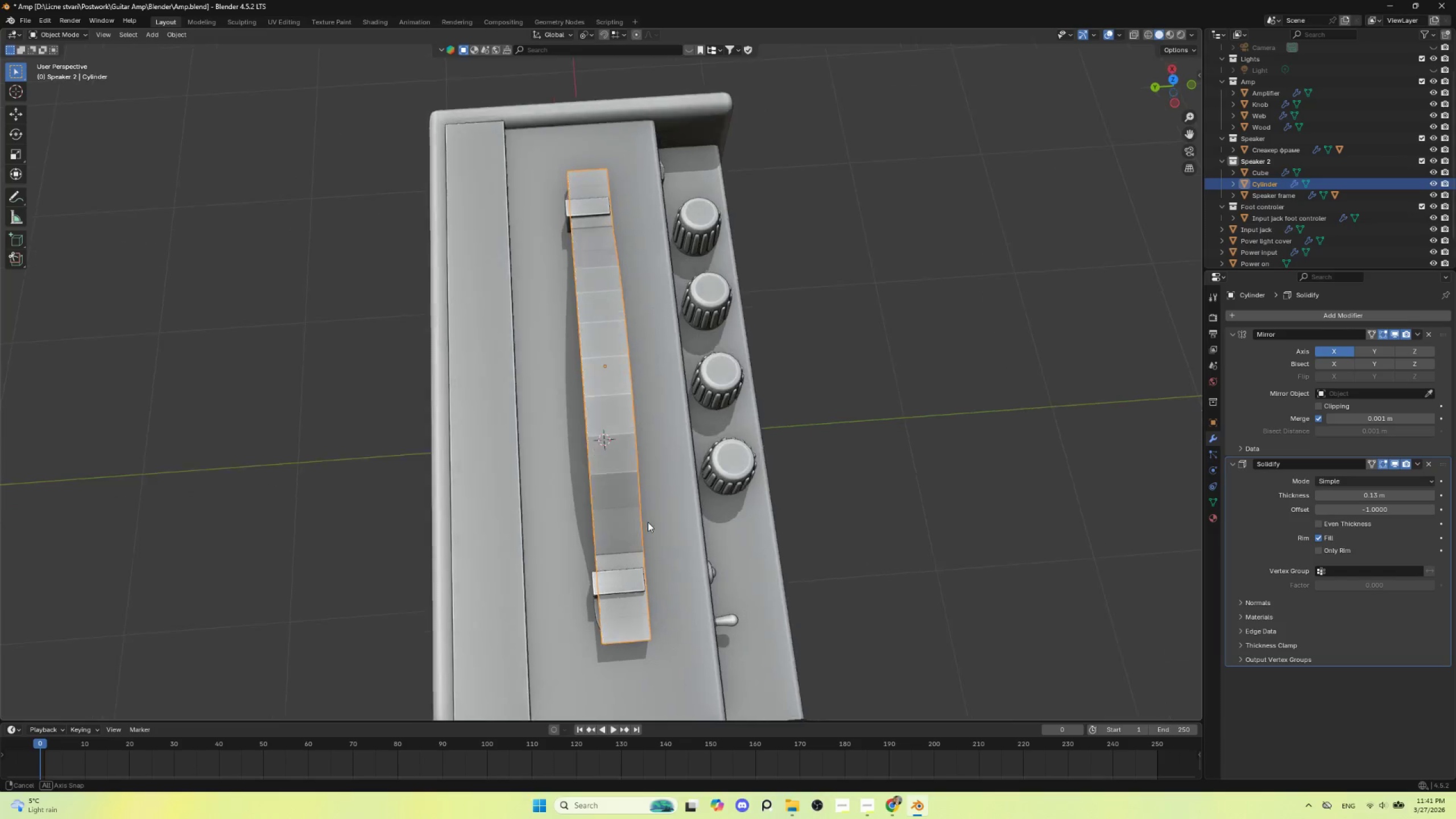 
hold_key(key=AltLeft, duration=0.48)
 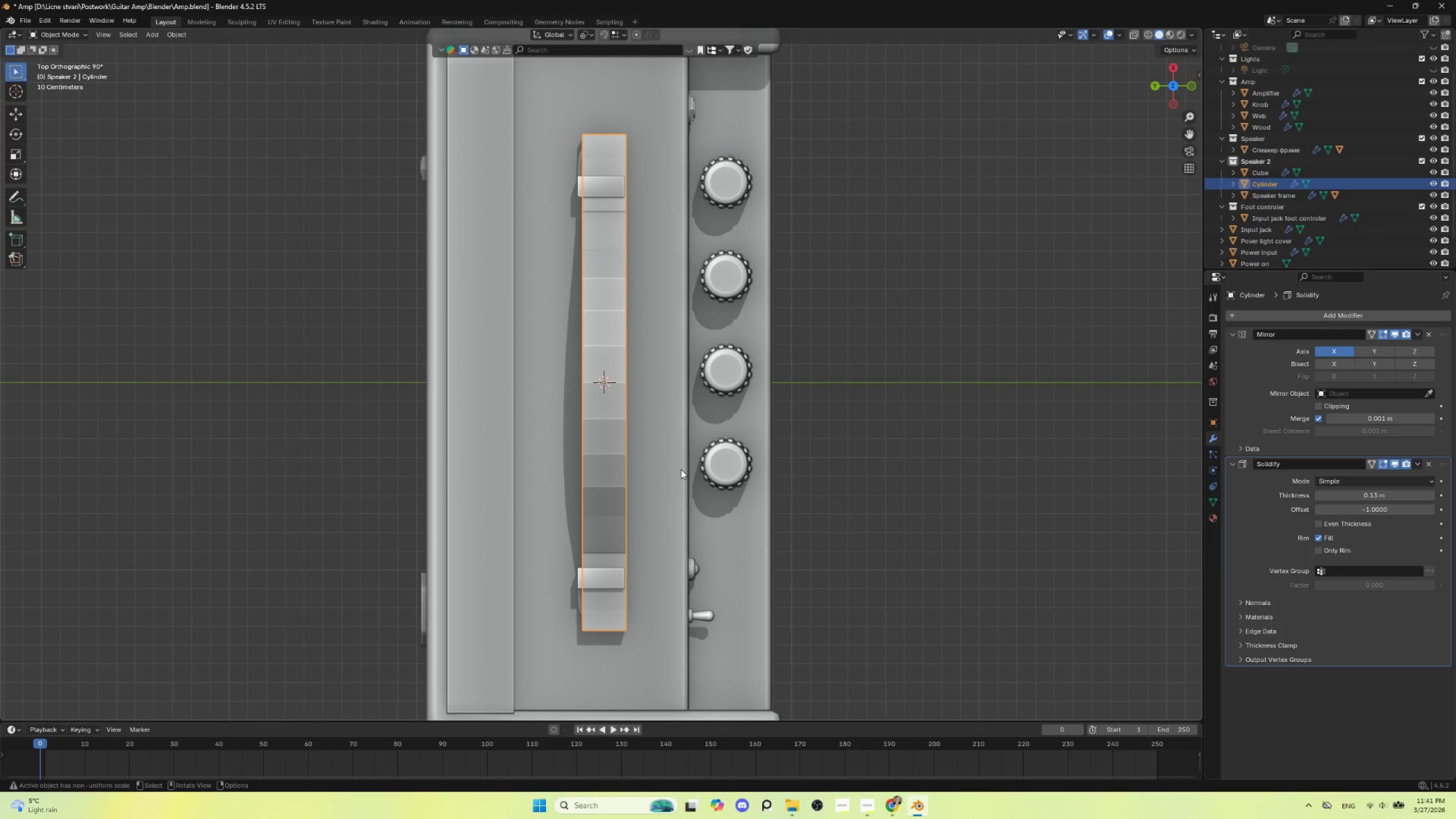 
type(gy)
 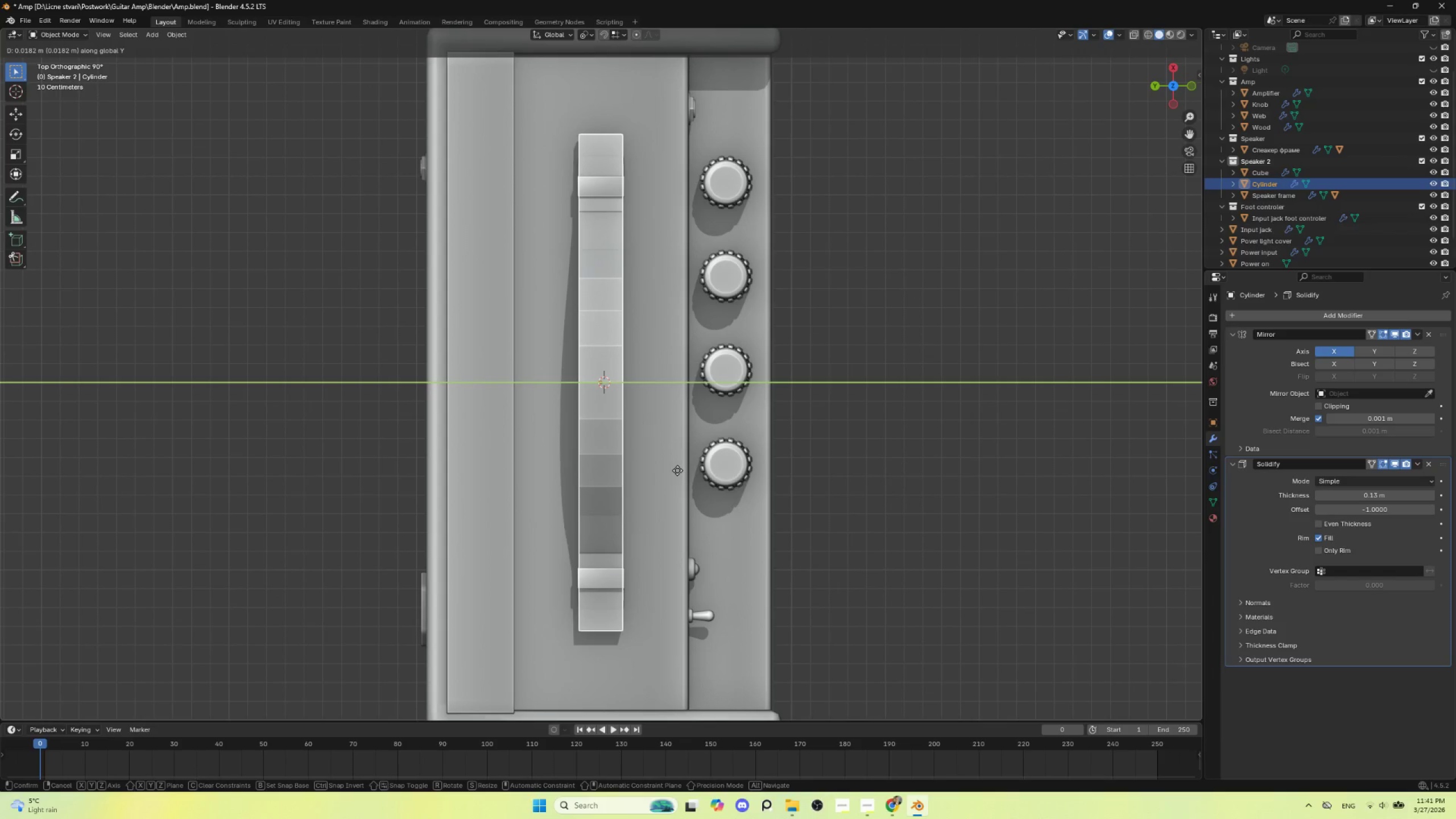 
left_click([677, 470])
 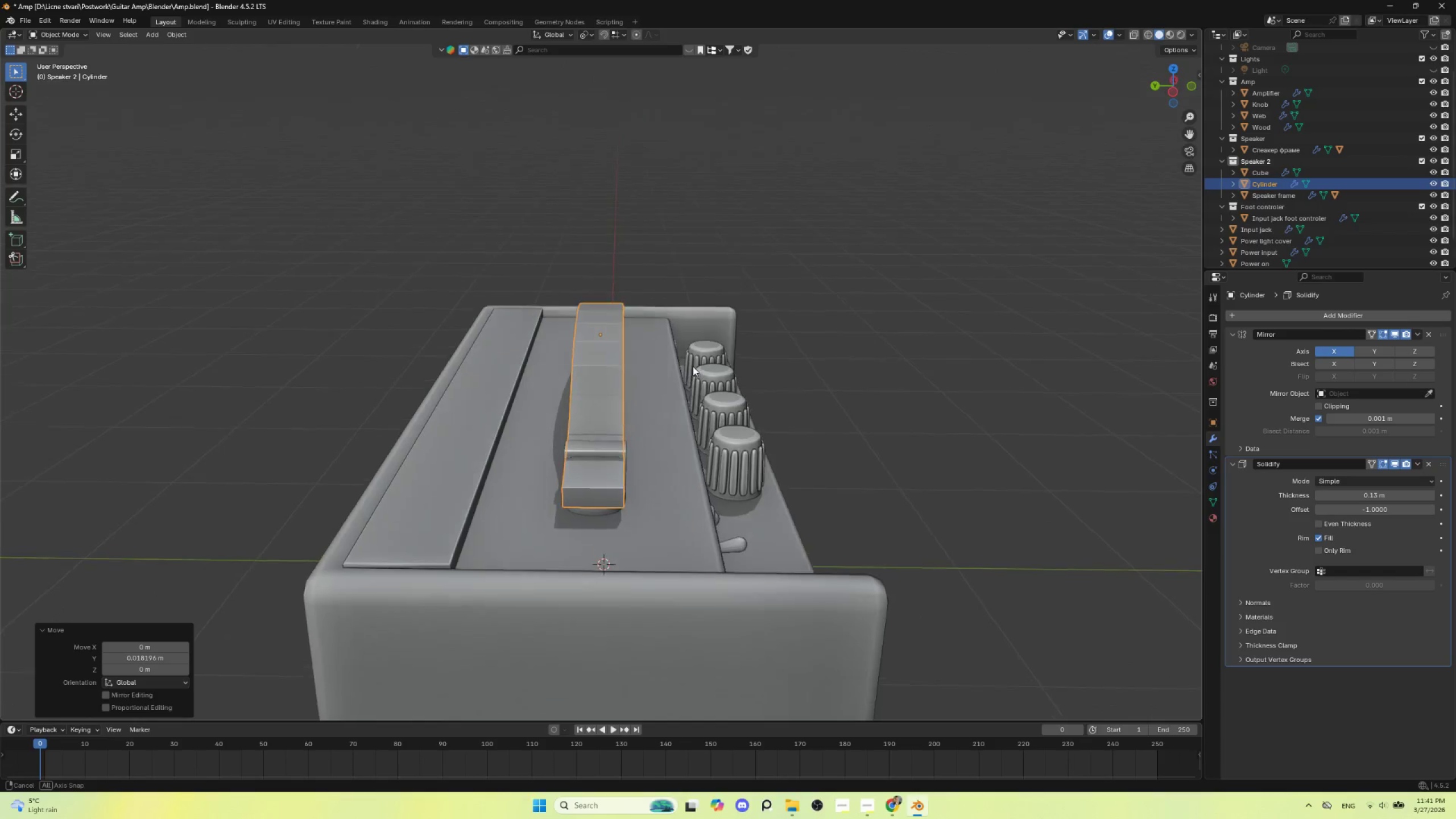 
scroll: coordinate [671, 437], scroll_direction: up, amount: 2.0
 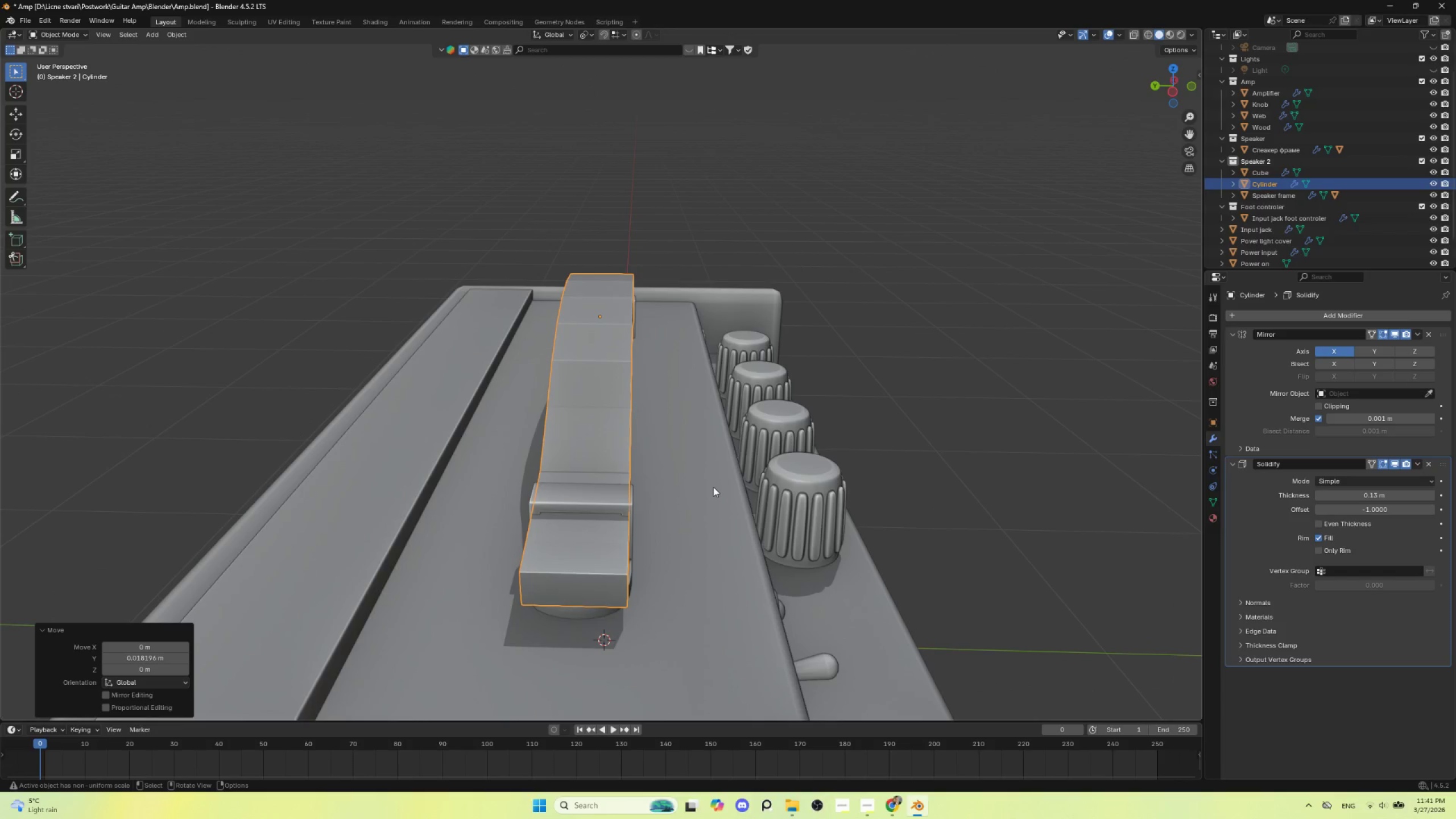 
type(sy)
 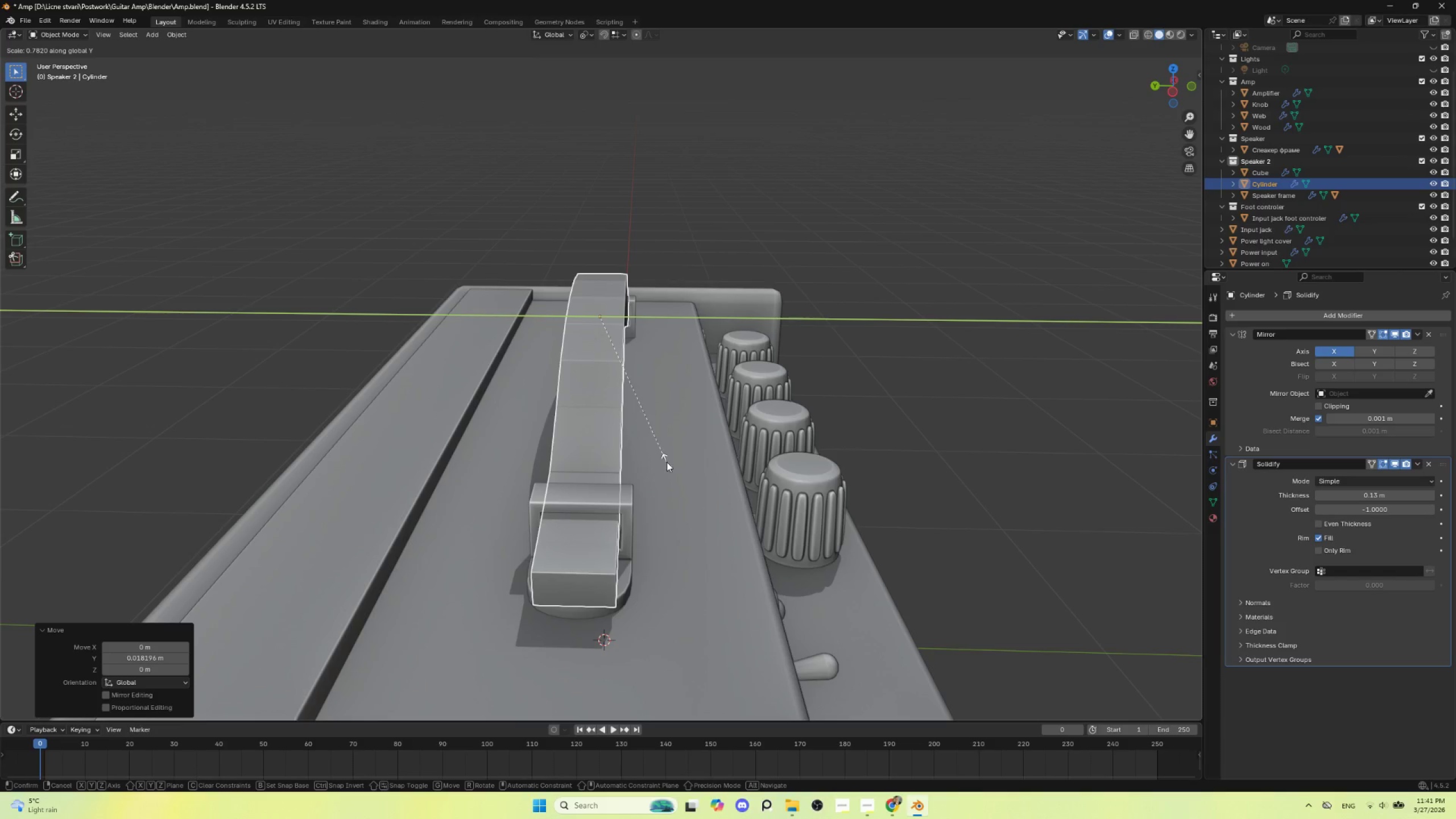 
left_click([668, 462])
 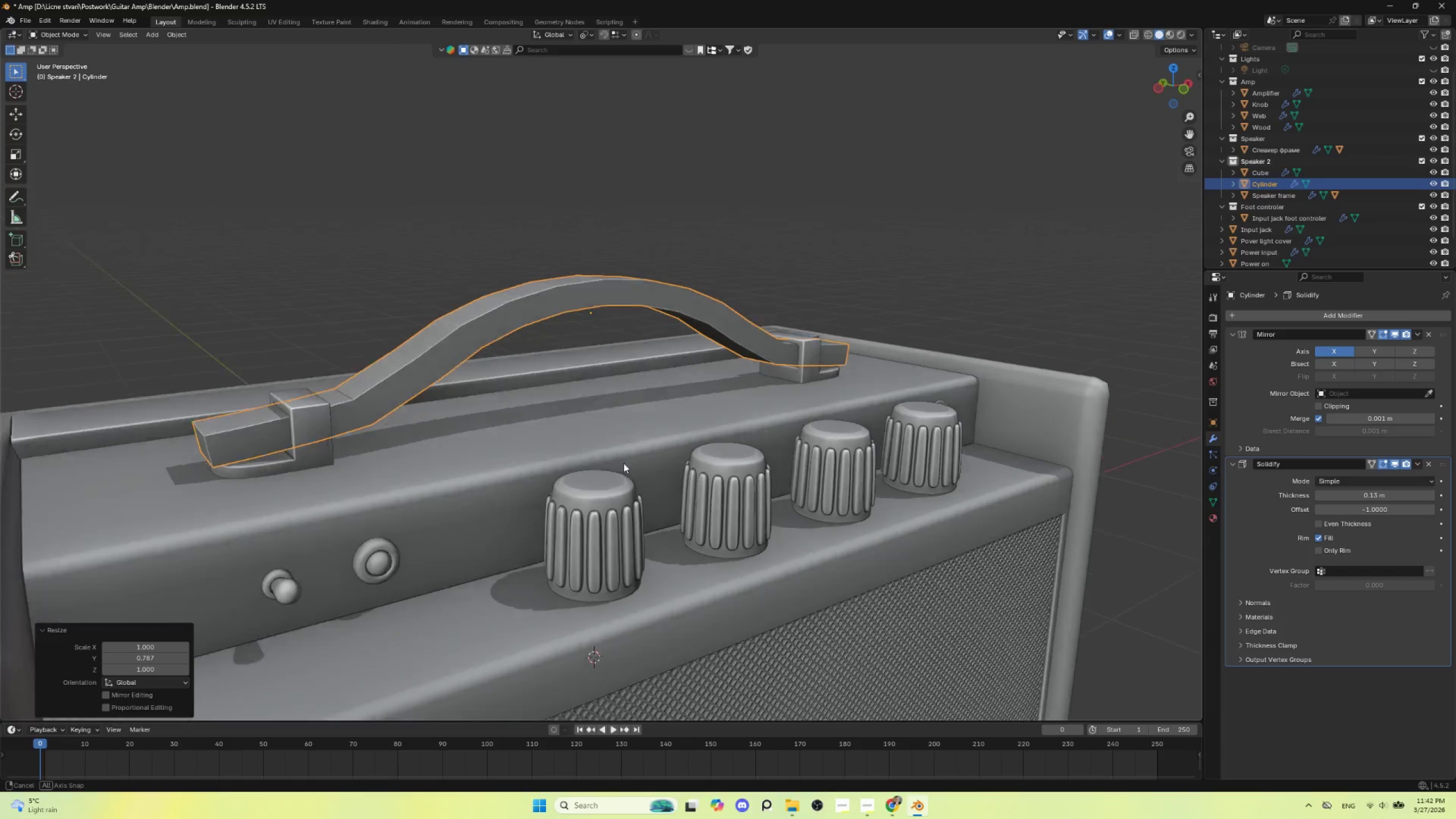 
hold_key(key=AltLeft, duration=0.39)
 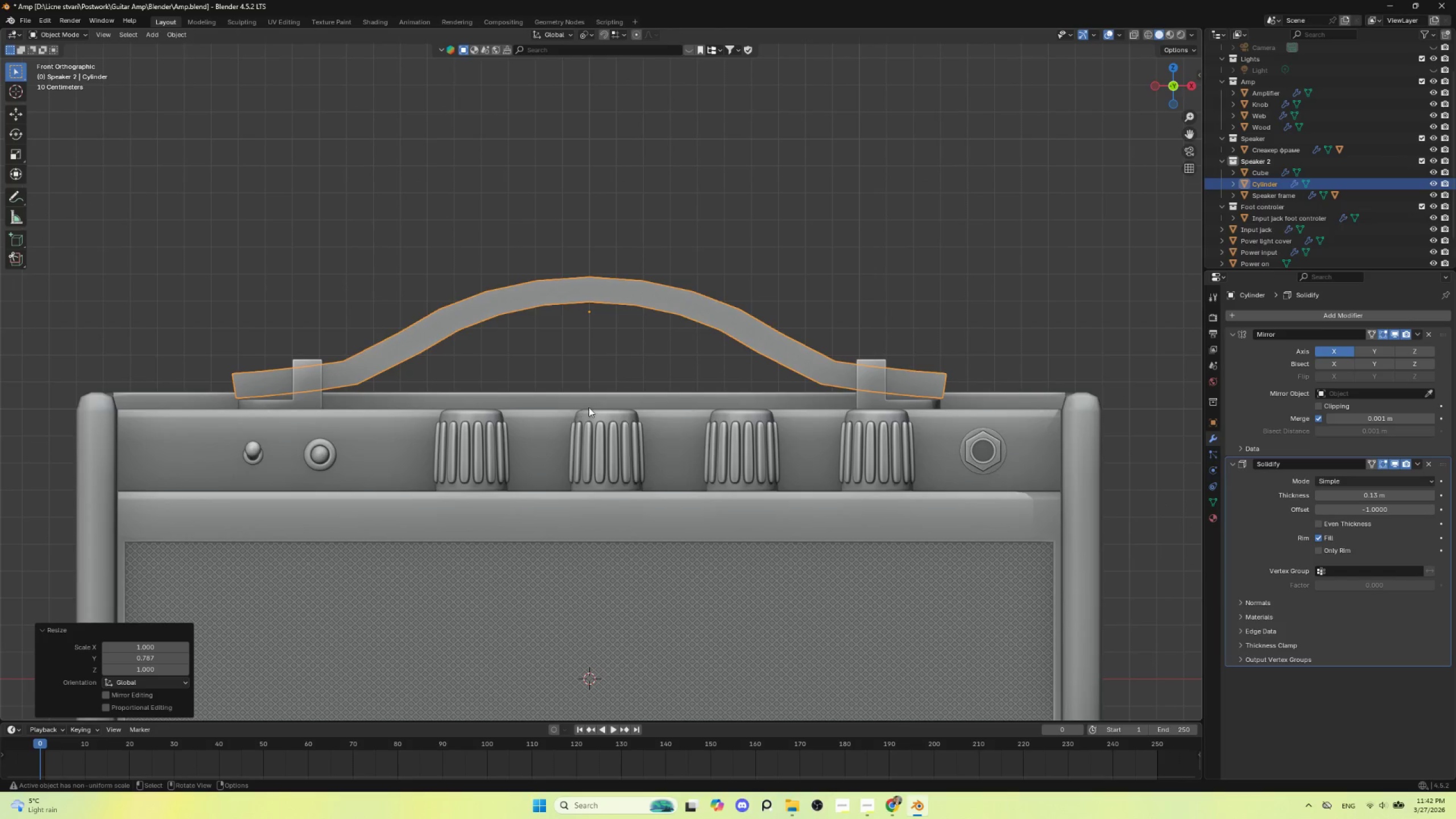 
wait(5.03)
 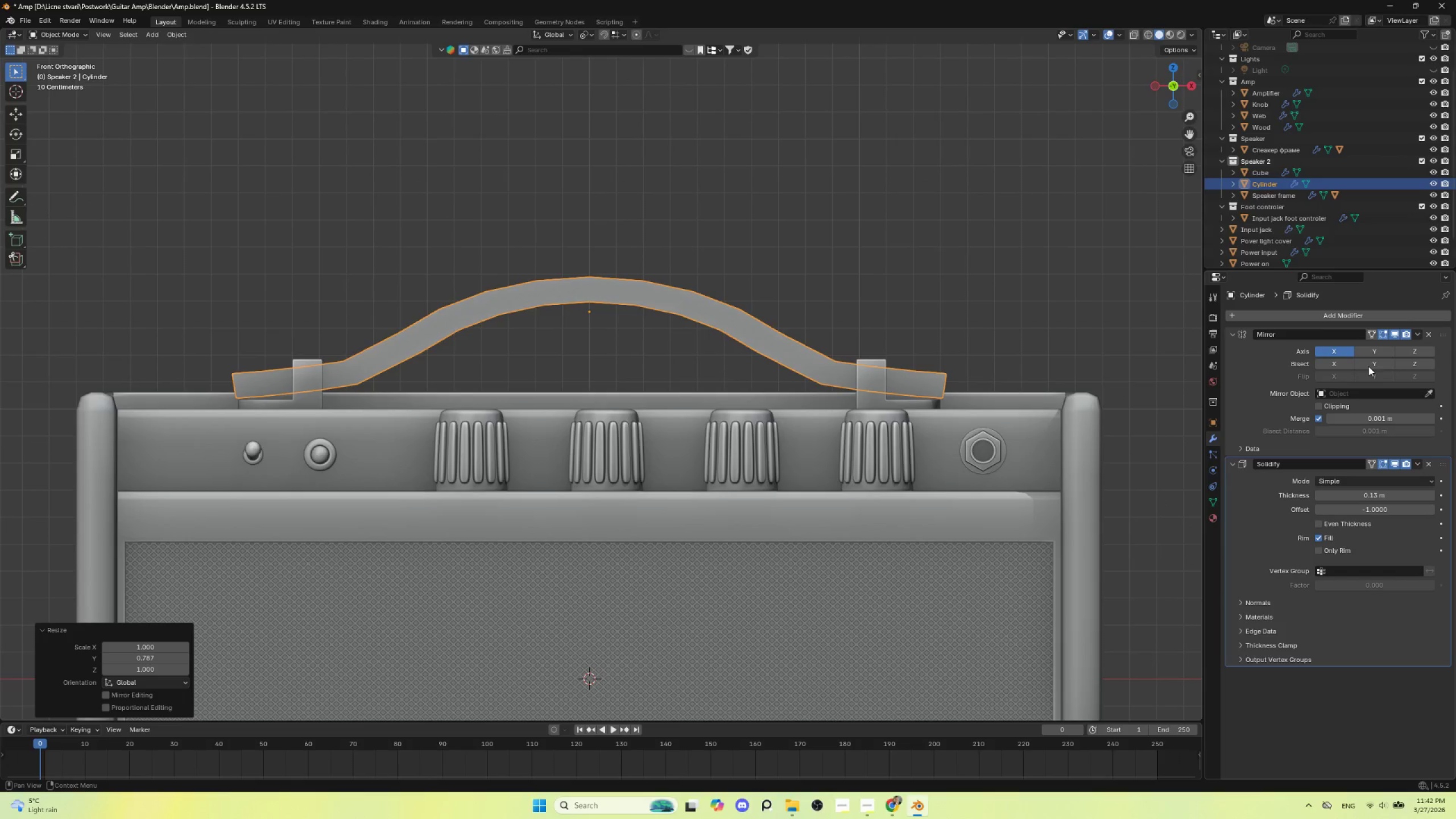 
key(Tab)
 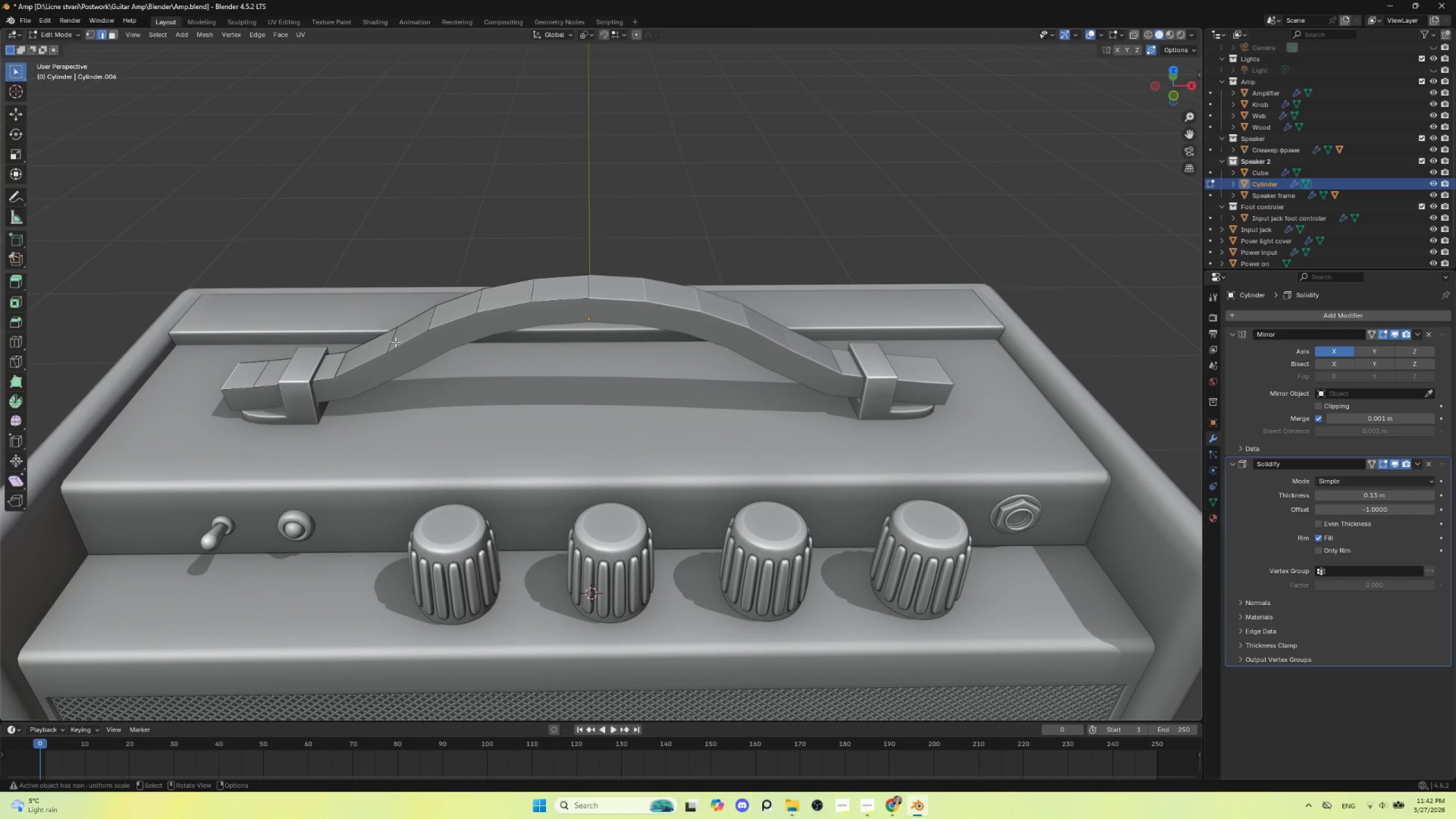 
left_click([393, 336])
 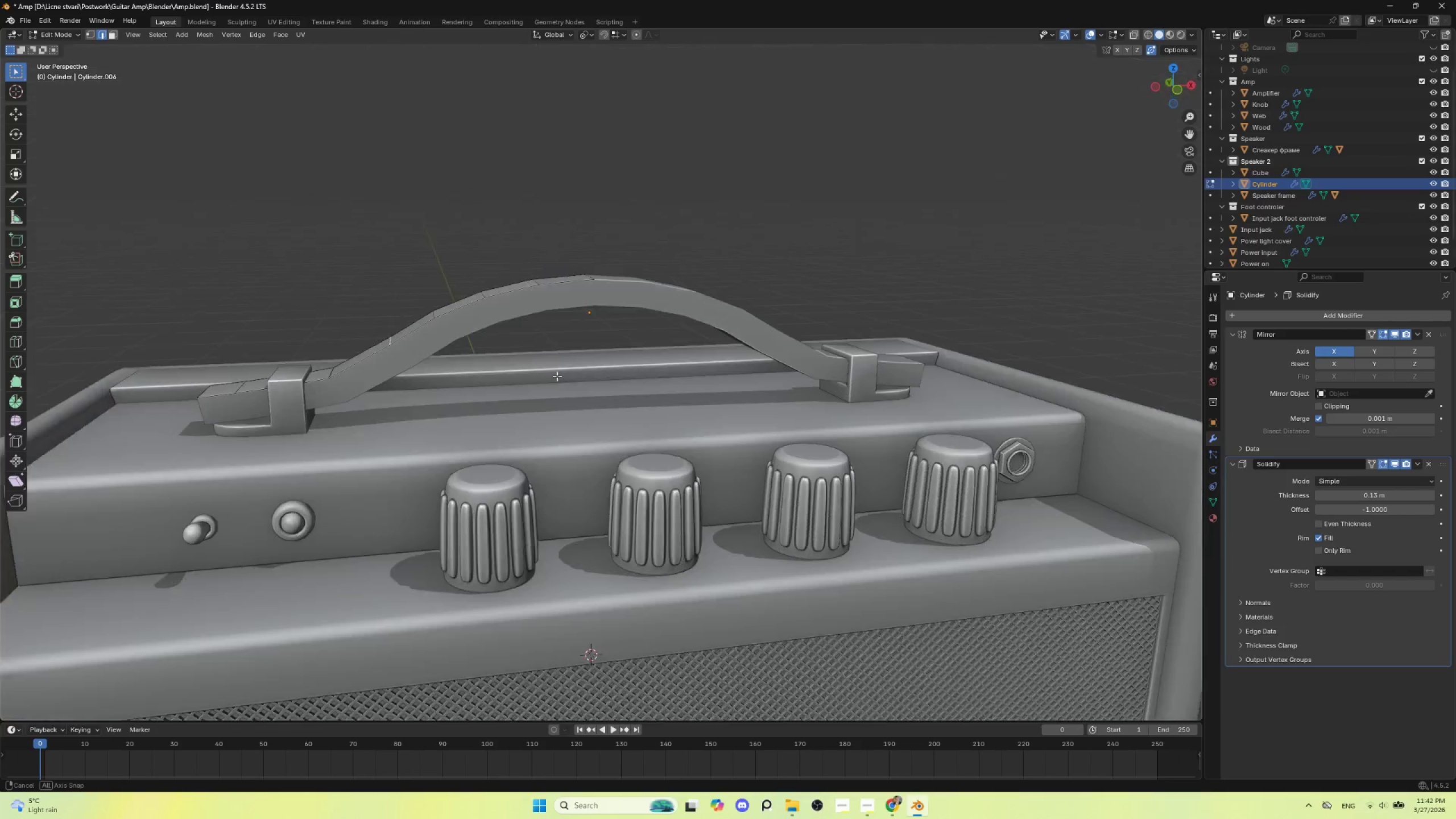 
hold_key(key=AltLeft, duration=0.42)
 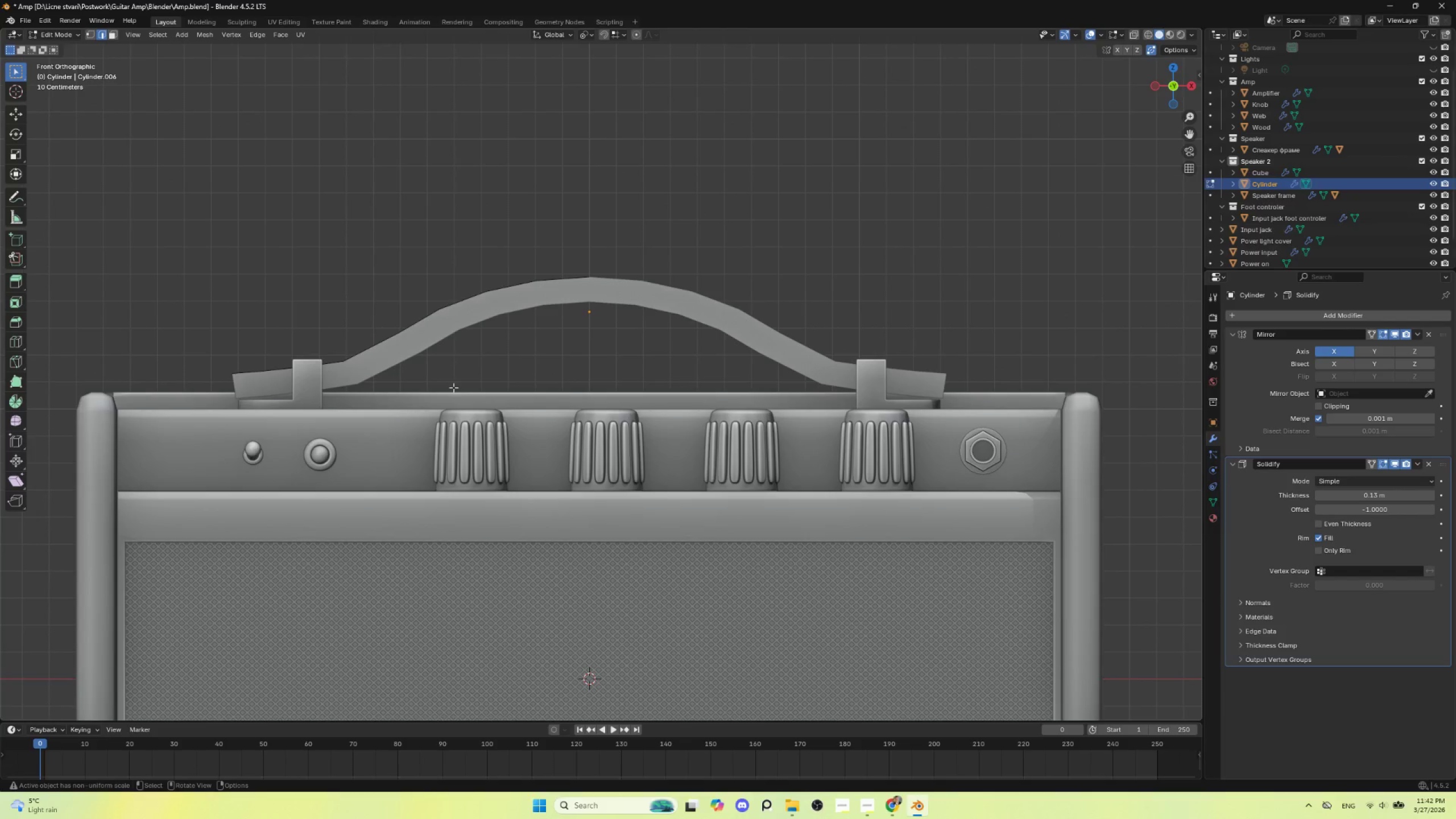 
key(G)
 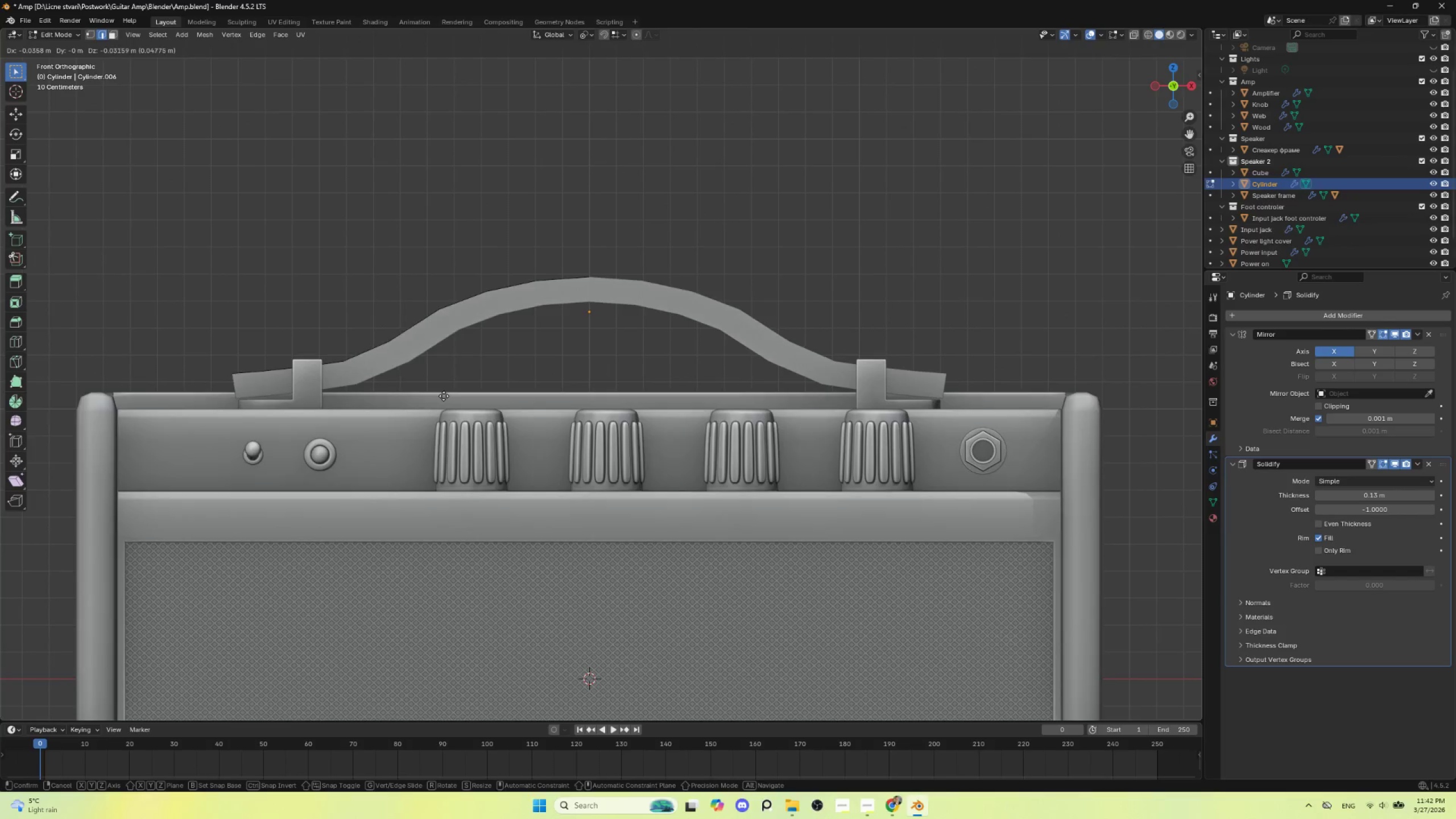 
left_click([444, 396])
 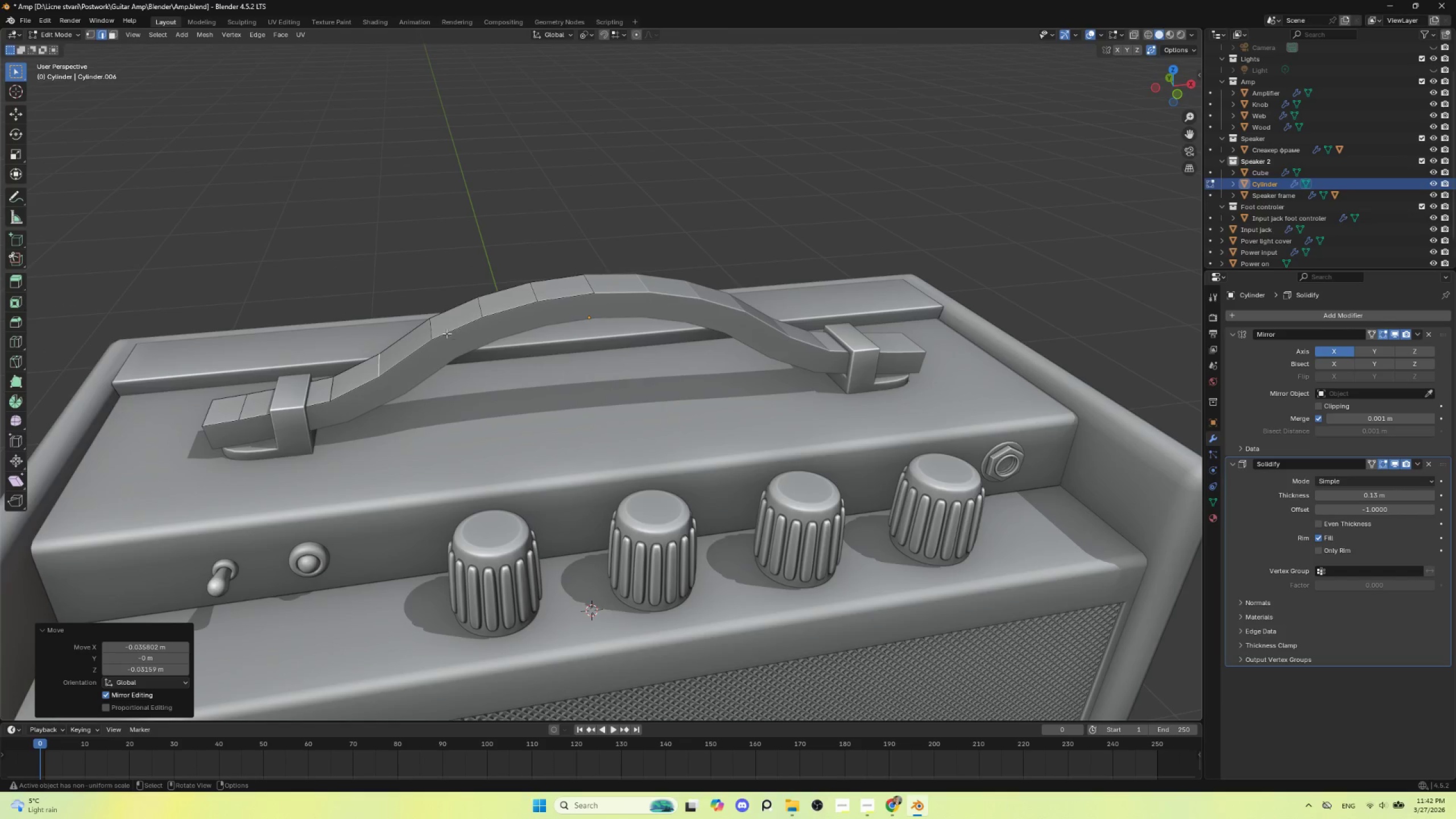 
left_click([433, 328])
 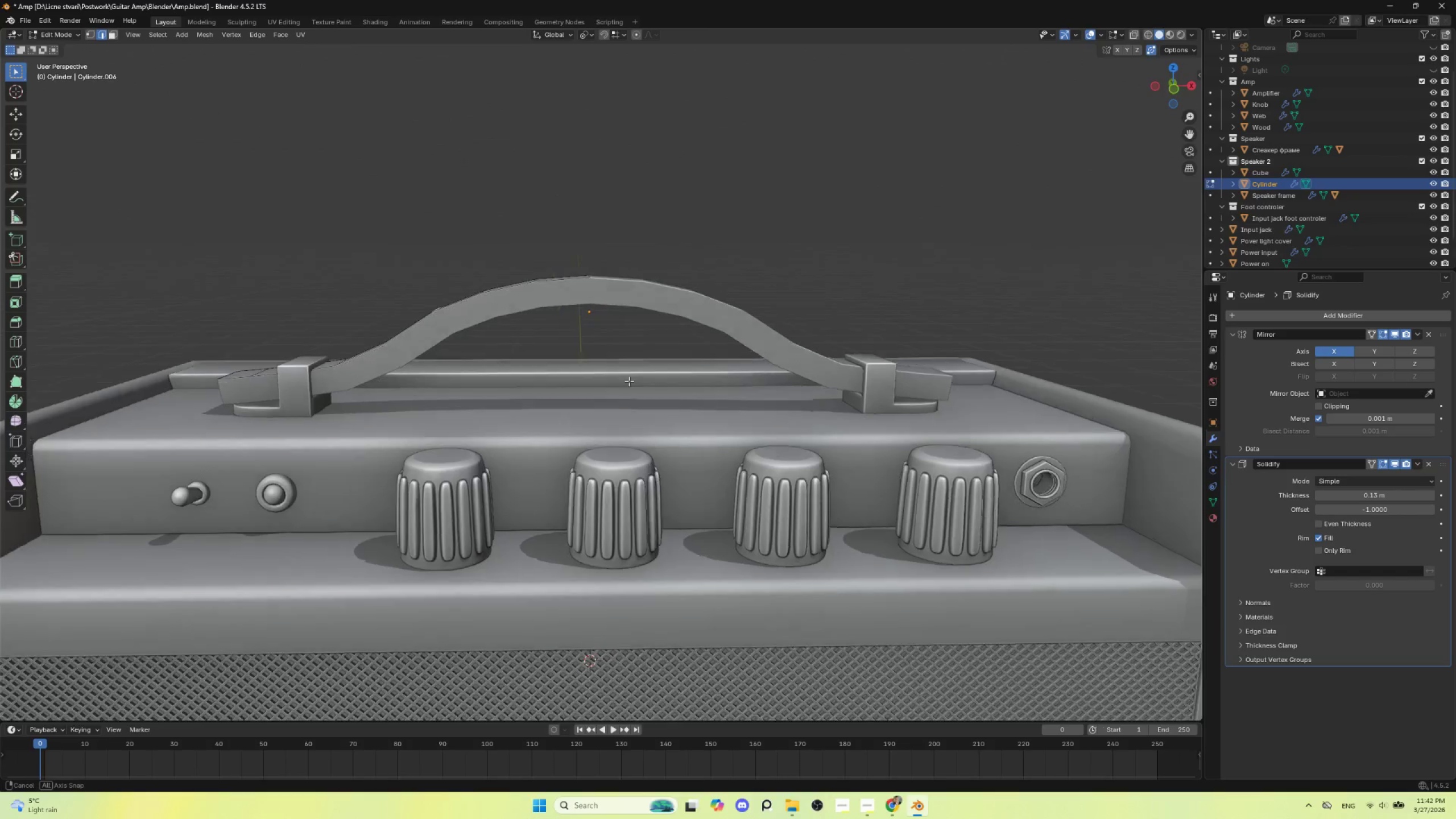 
hold_key(key=AltLeft, duration=0.41)
 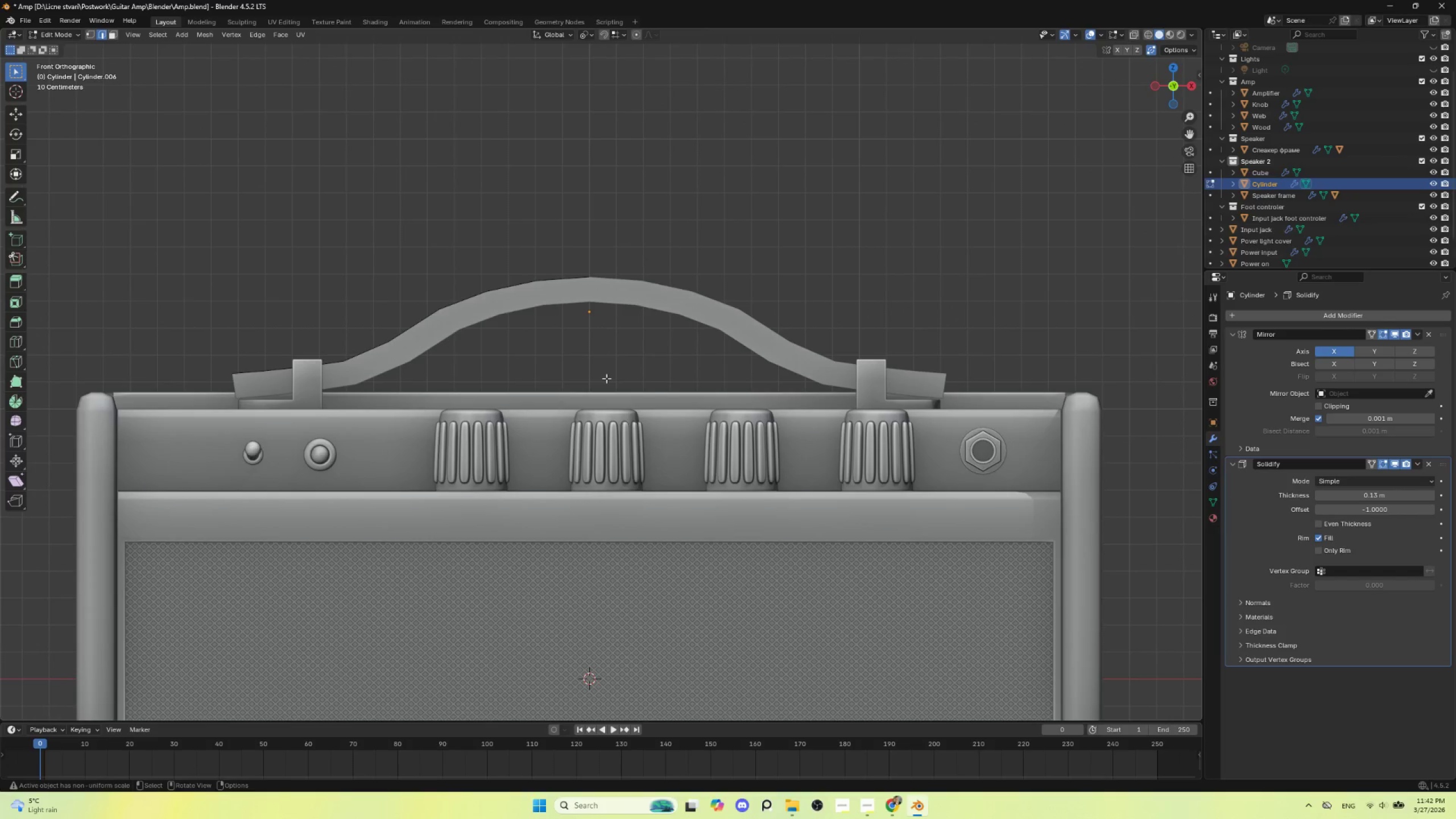 
key(G)
 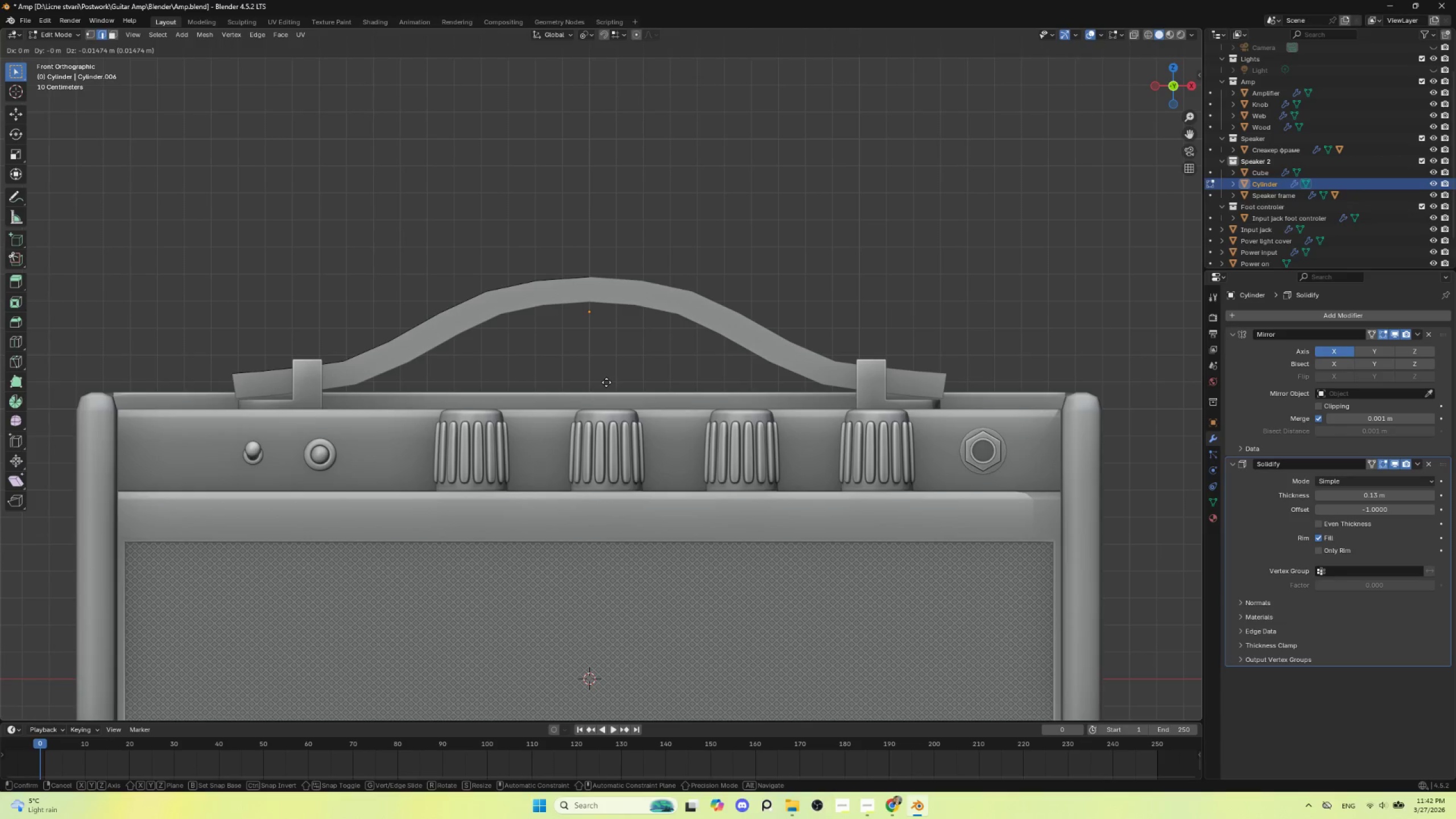 
left_click([606, 382])
 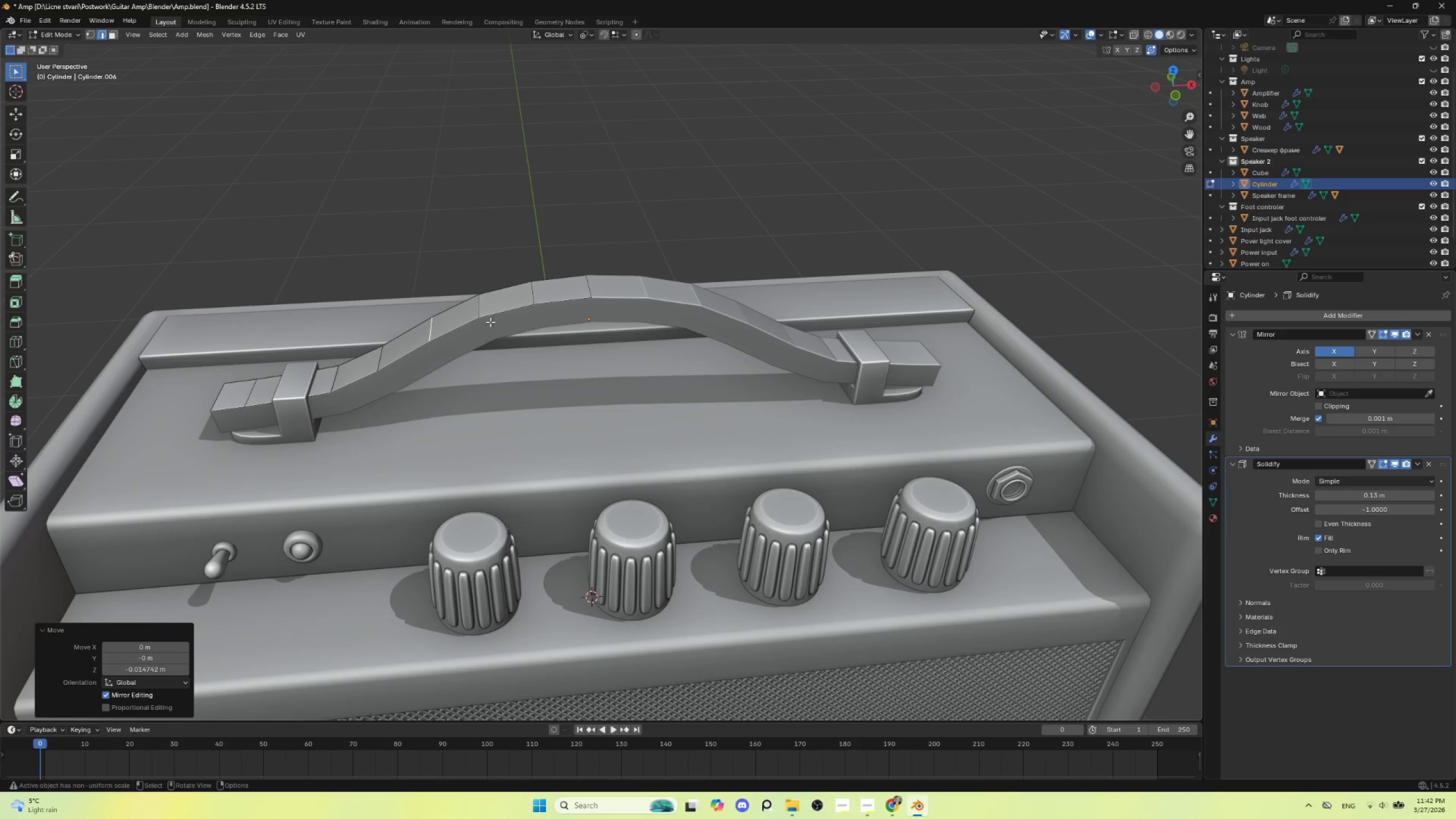 
key(Tab)
 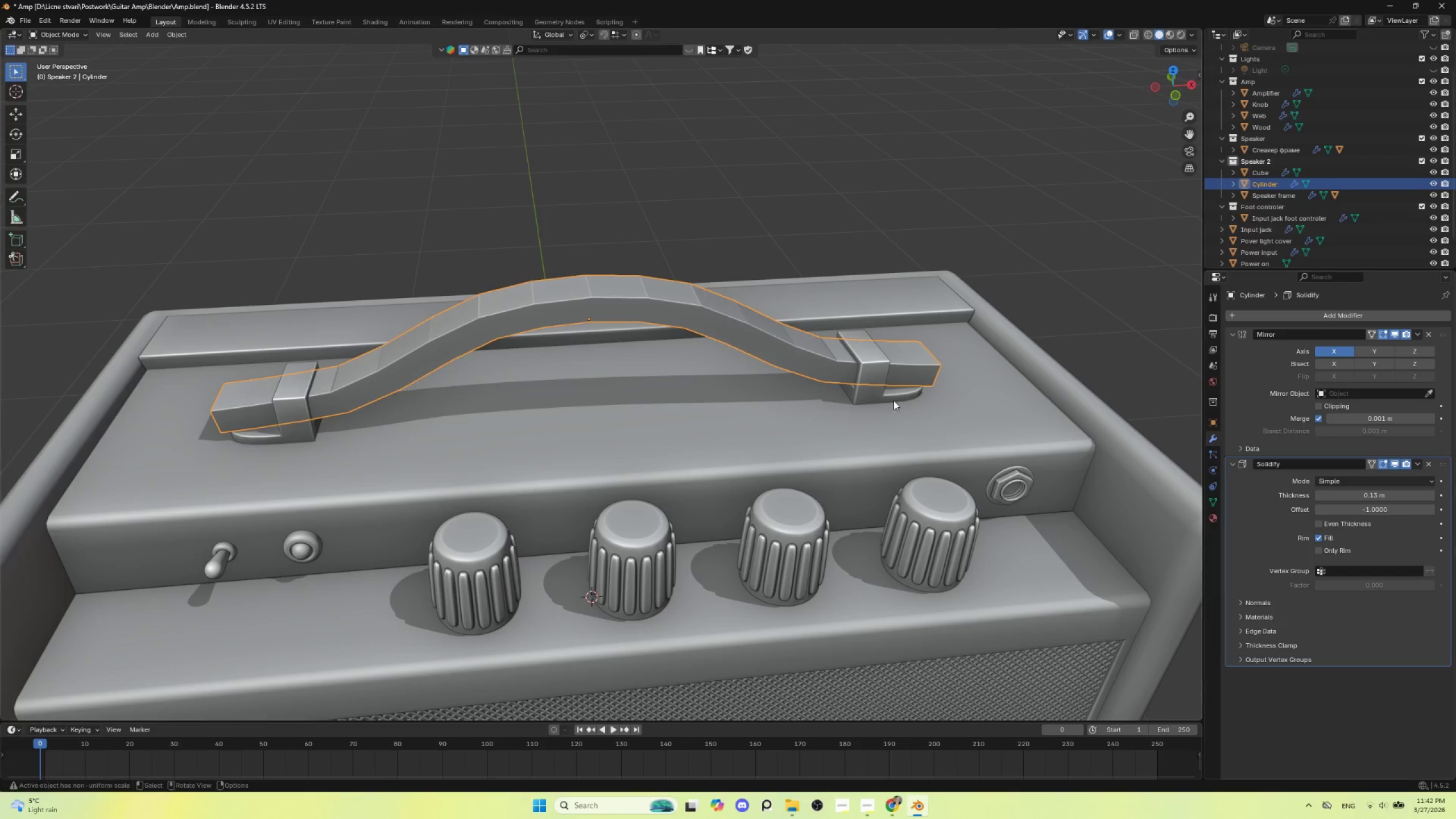 
wait(15.05)
 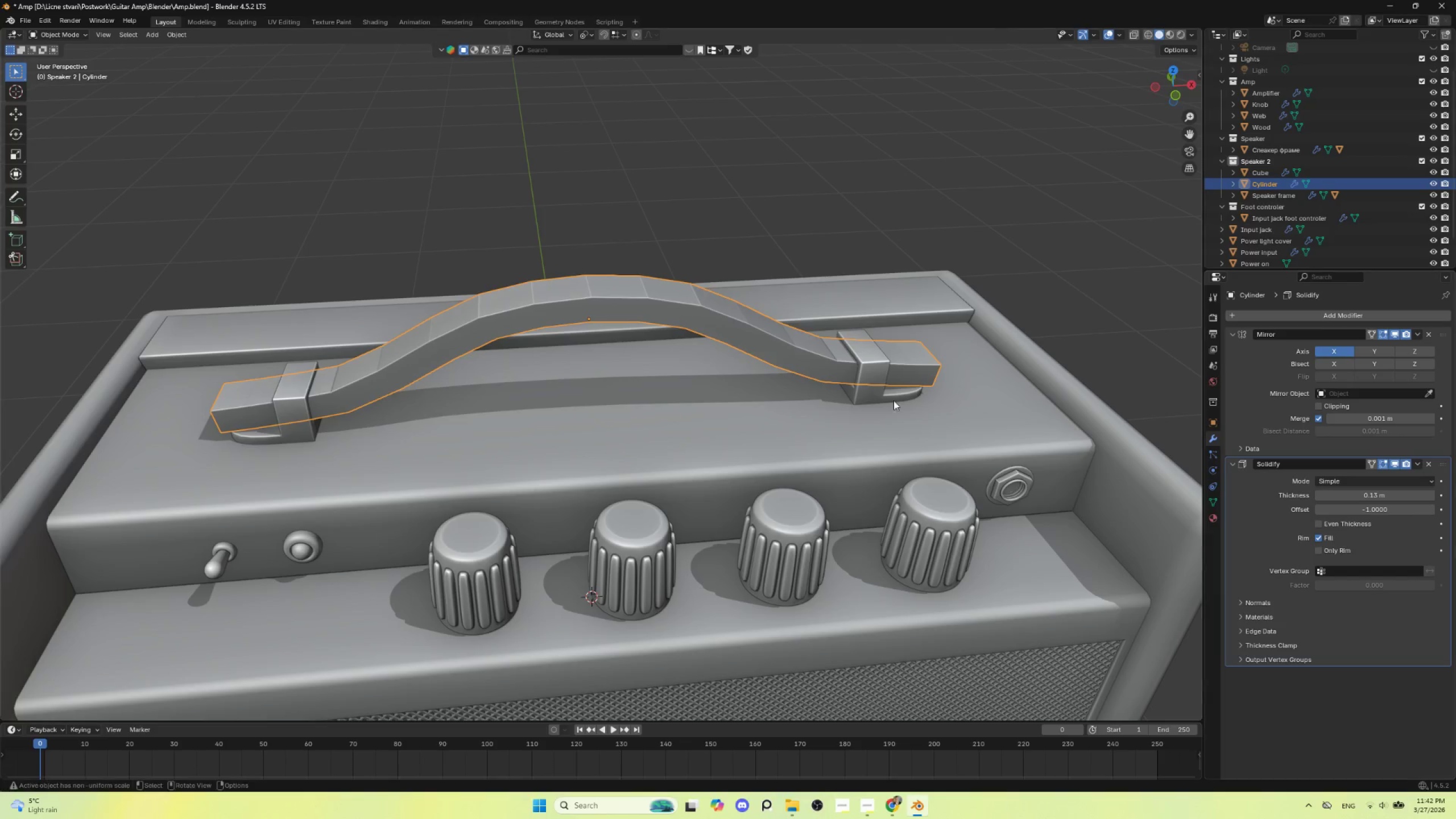 
hold_key(key=AltLeft, duration=0.42)
 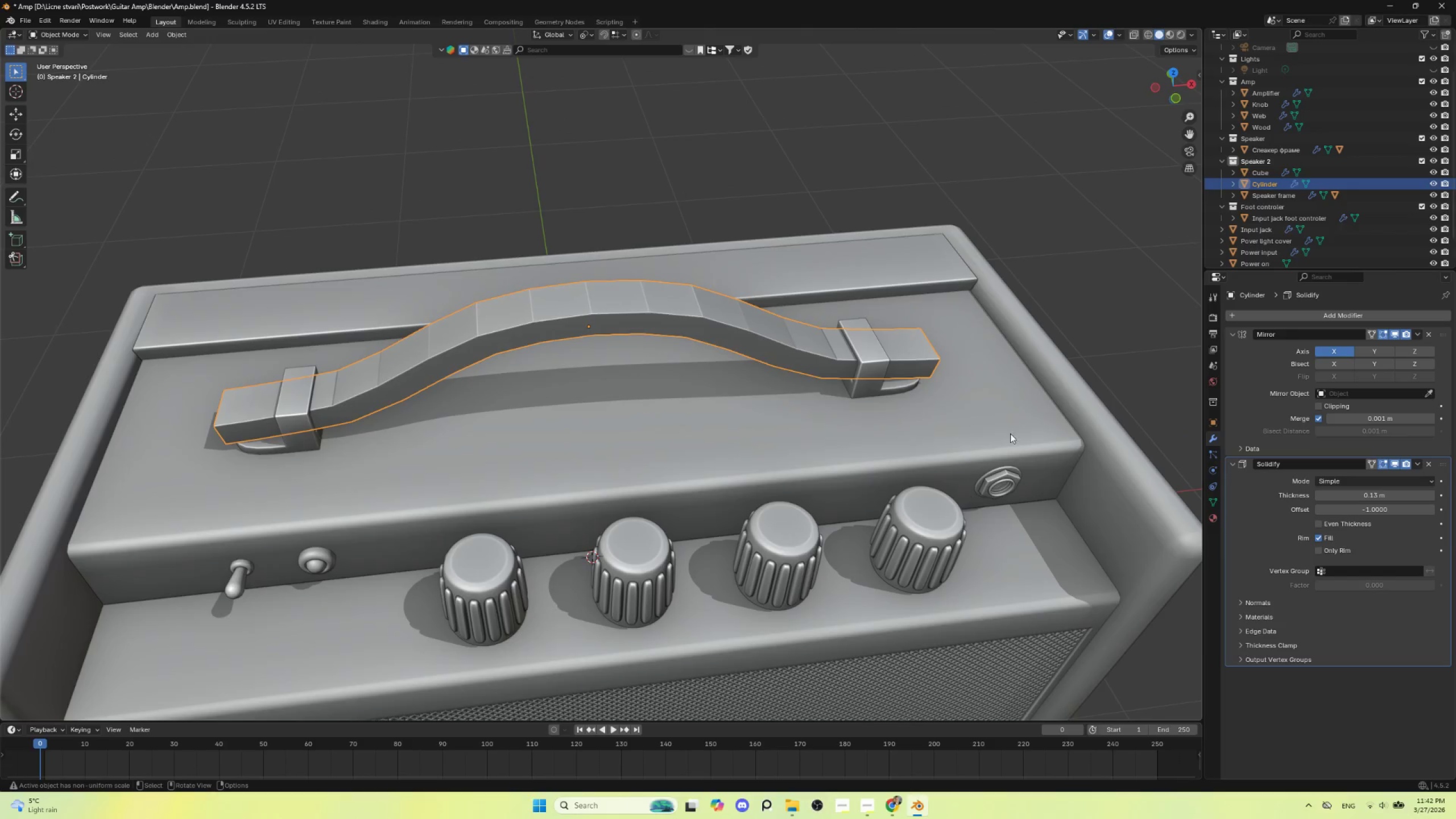 
wait(9.12)
 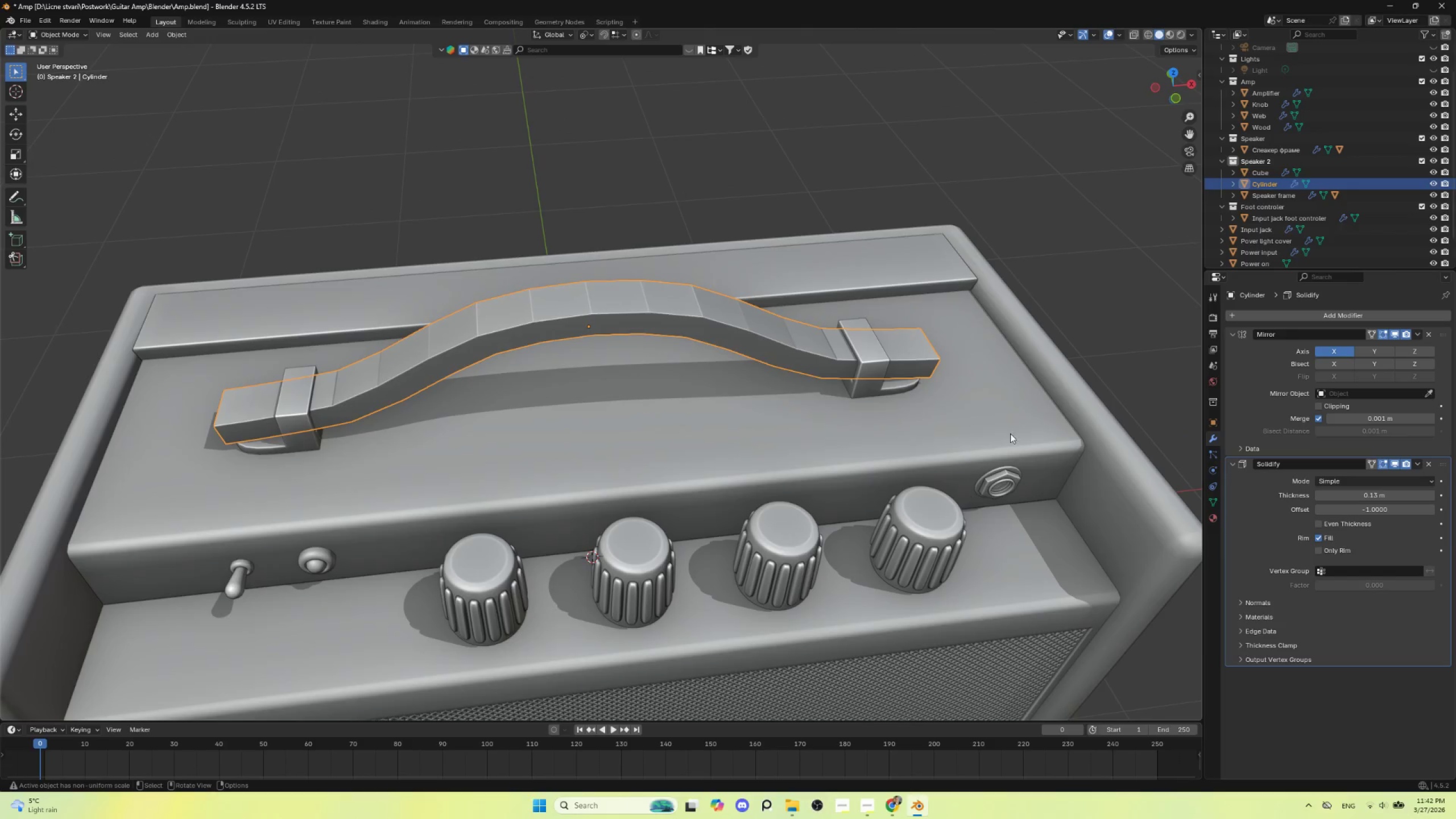 
left_click_drag(start_coordinate=[1376, 494], to_coordinate=[208, 492])
 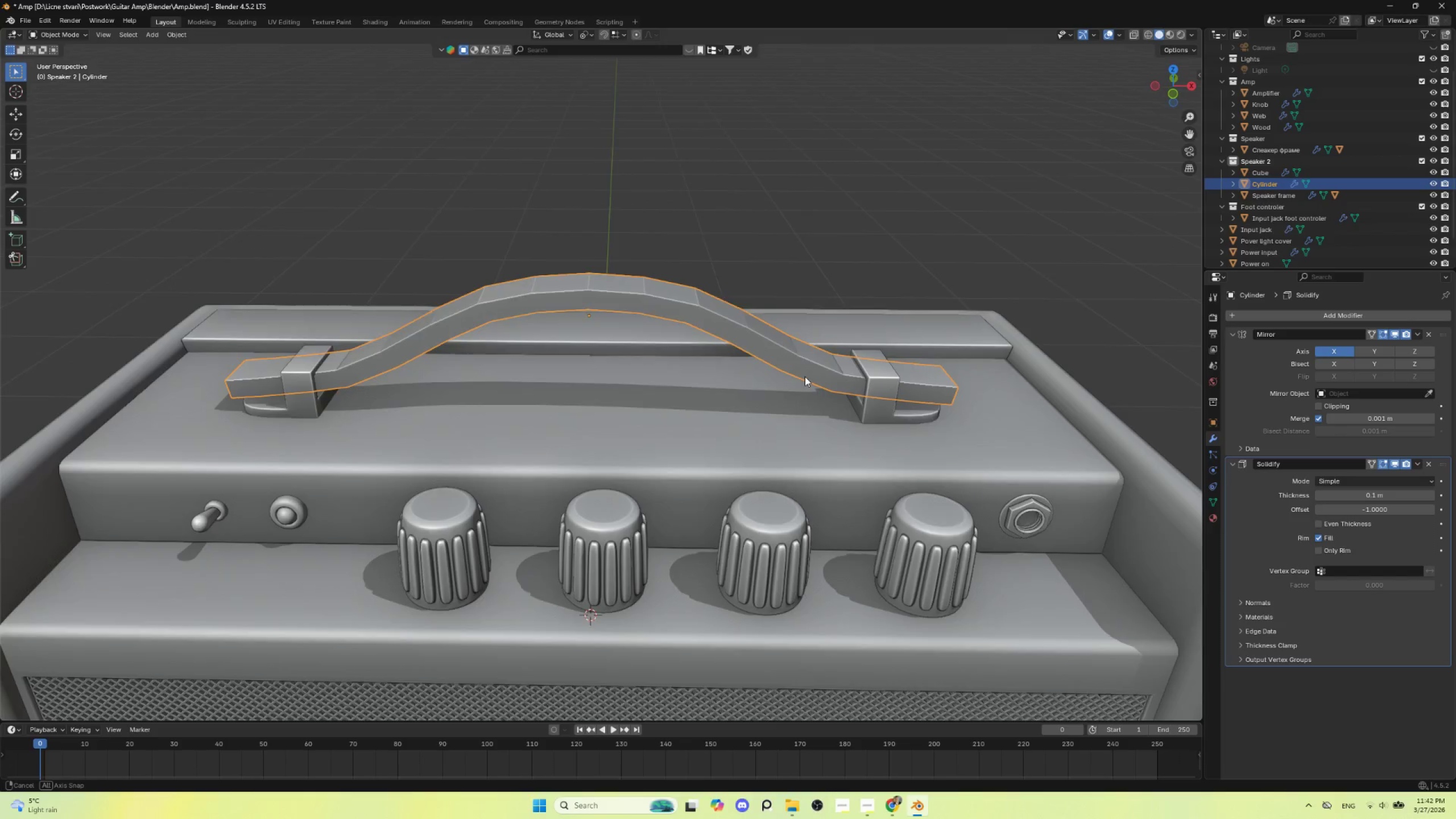 
hold_key(key=AltLeft, duration=1.08)
 